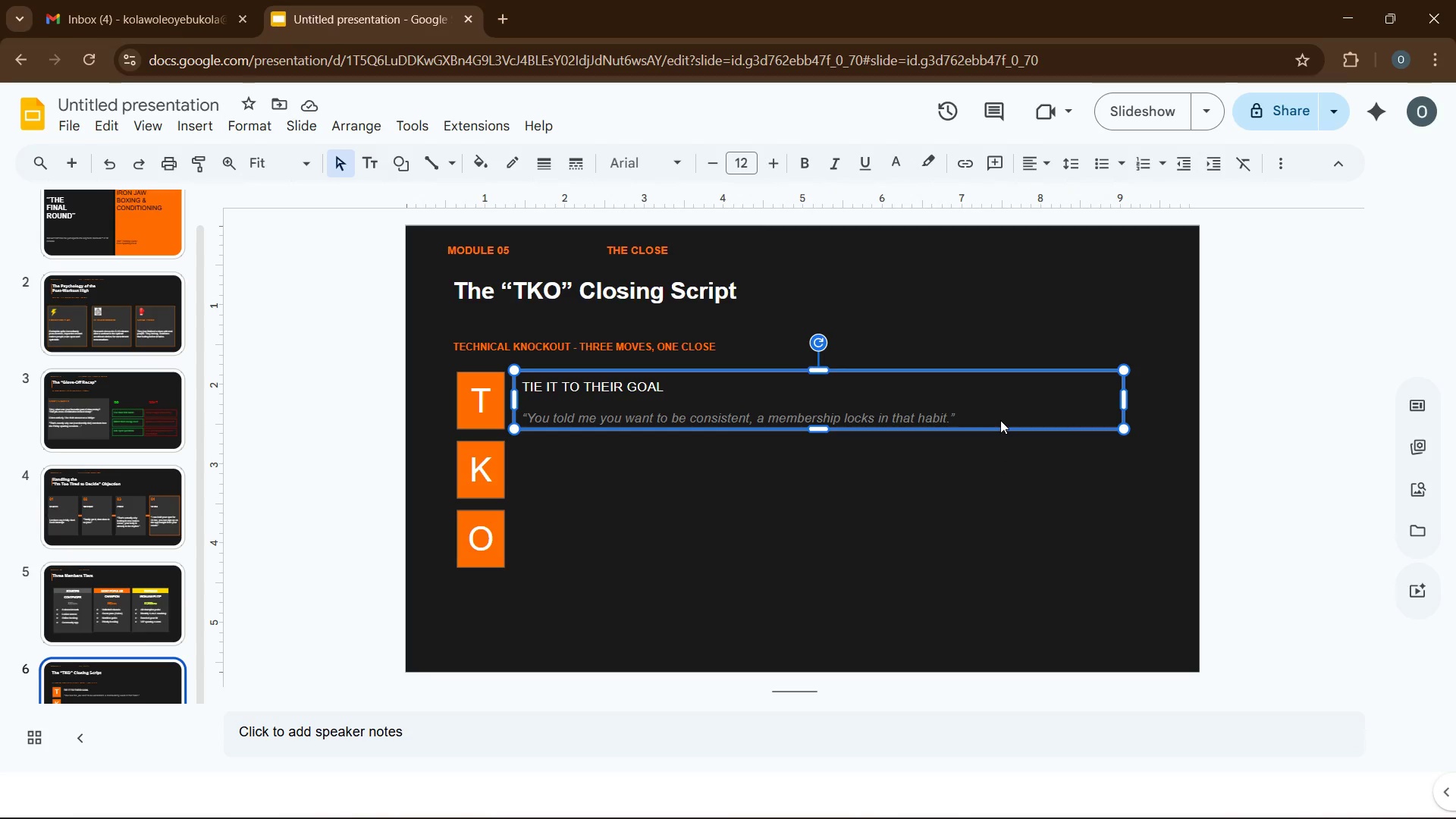 
wait(10.69)
 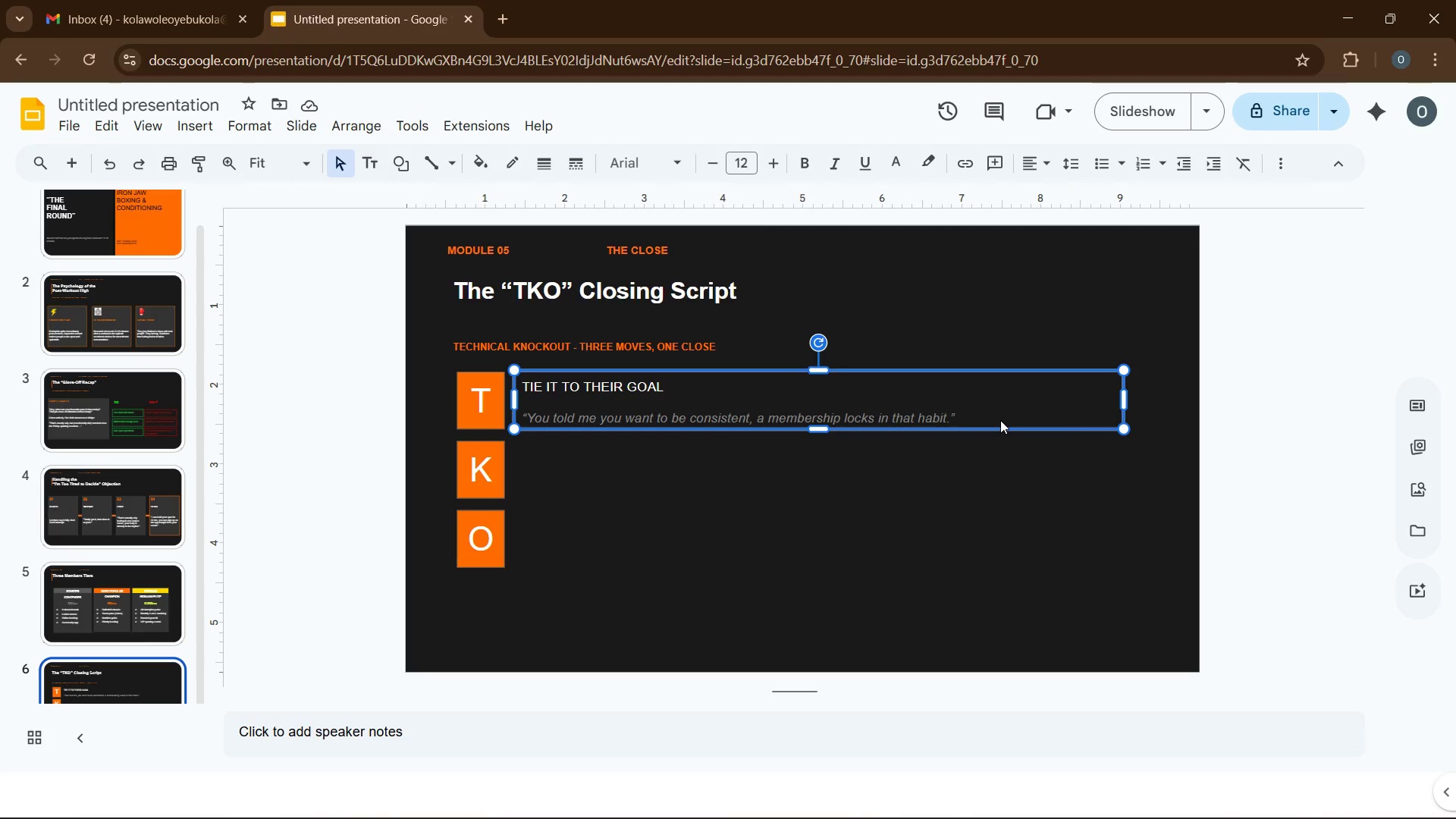 
left_click([874, 485])
 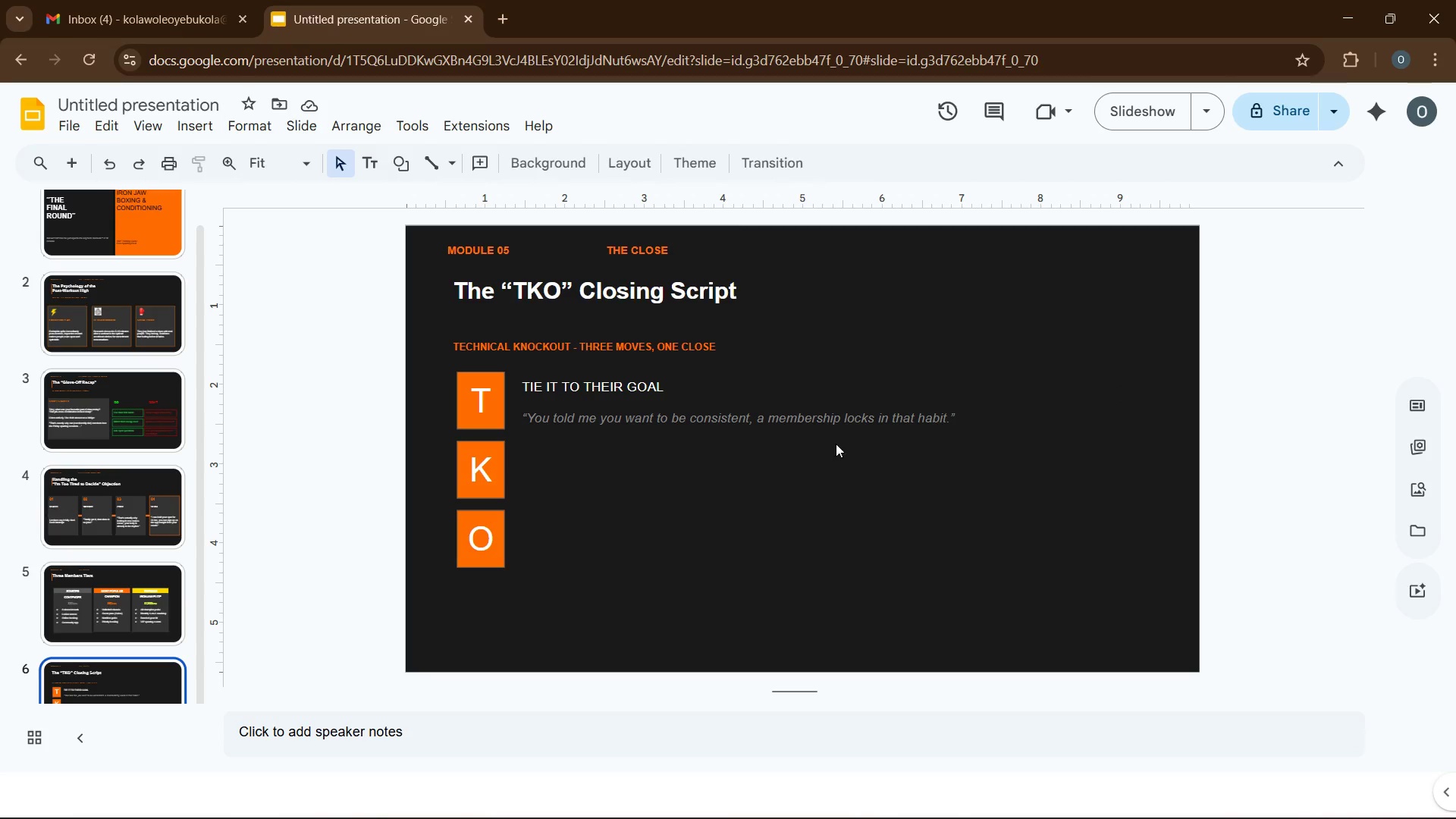 
left_click([803, 403])
 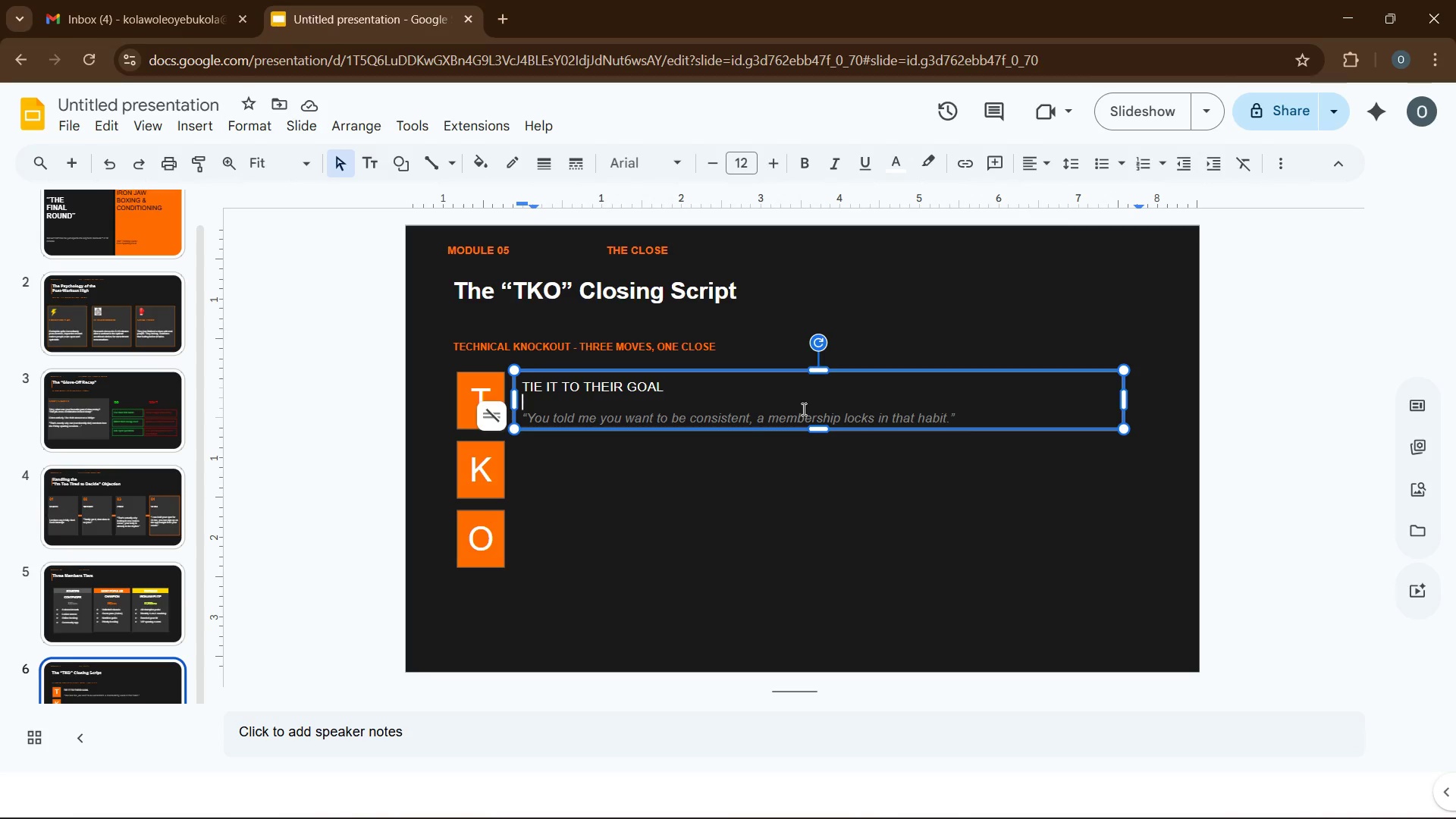 
key(Control+C)
 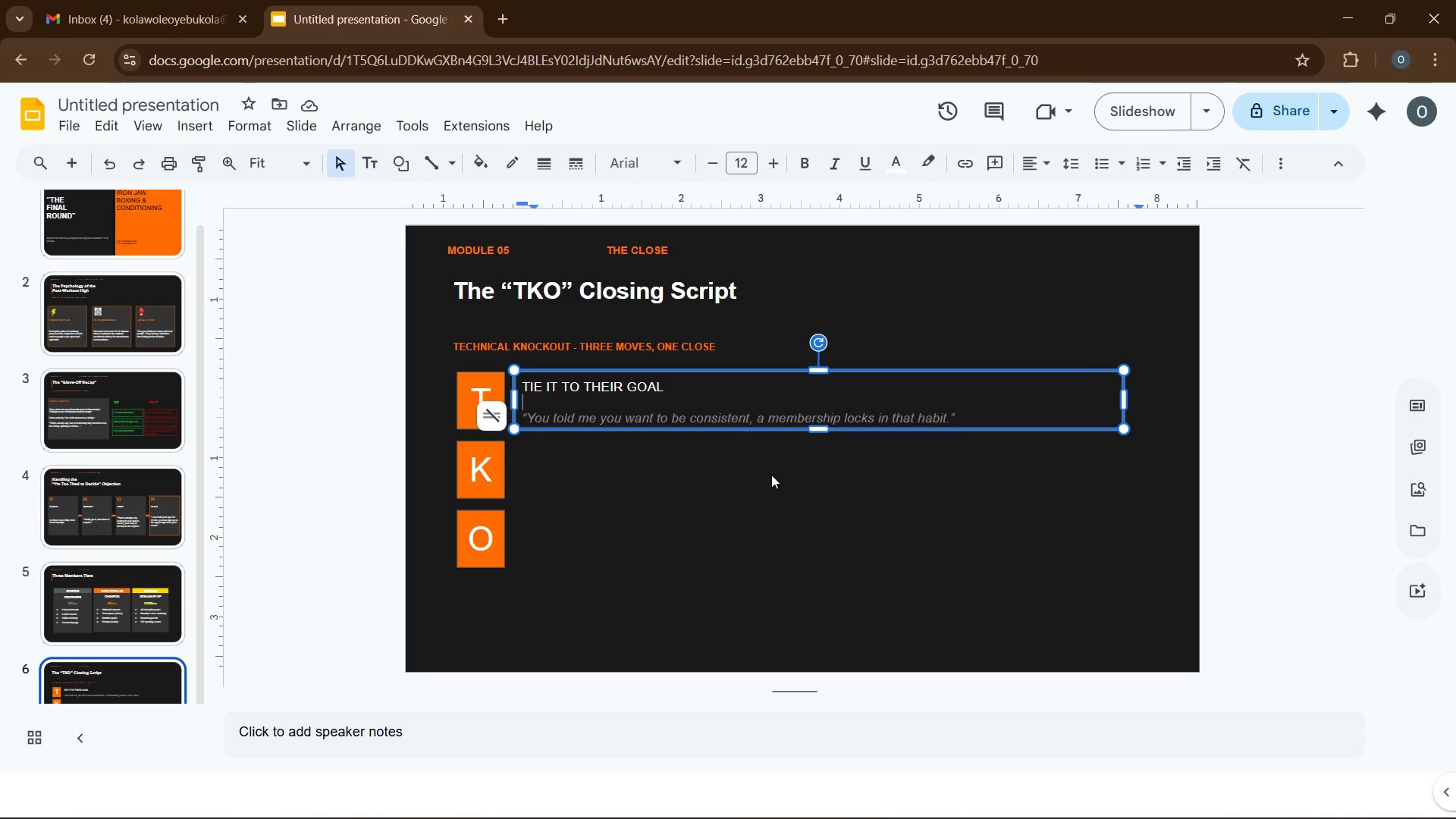 
left_click([771, 475])
 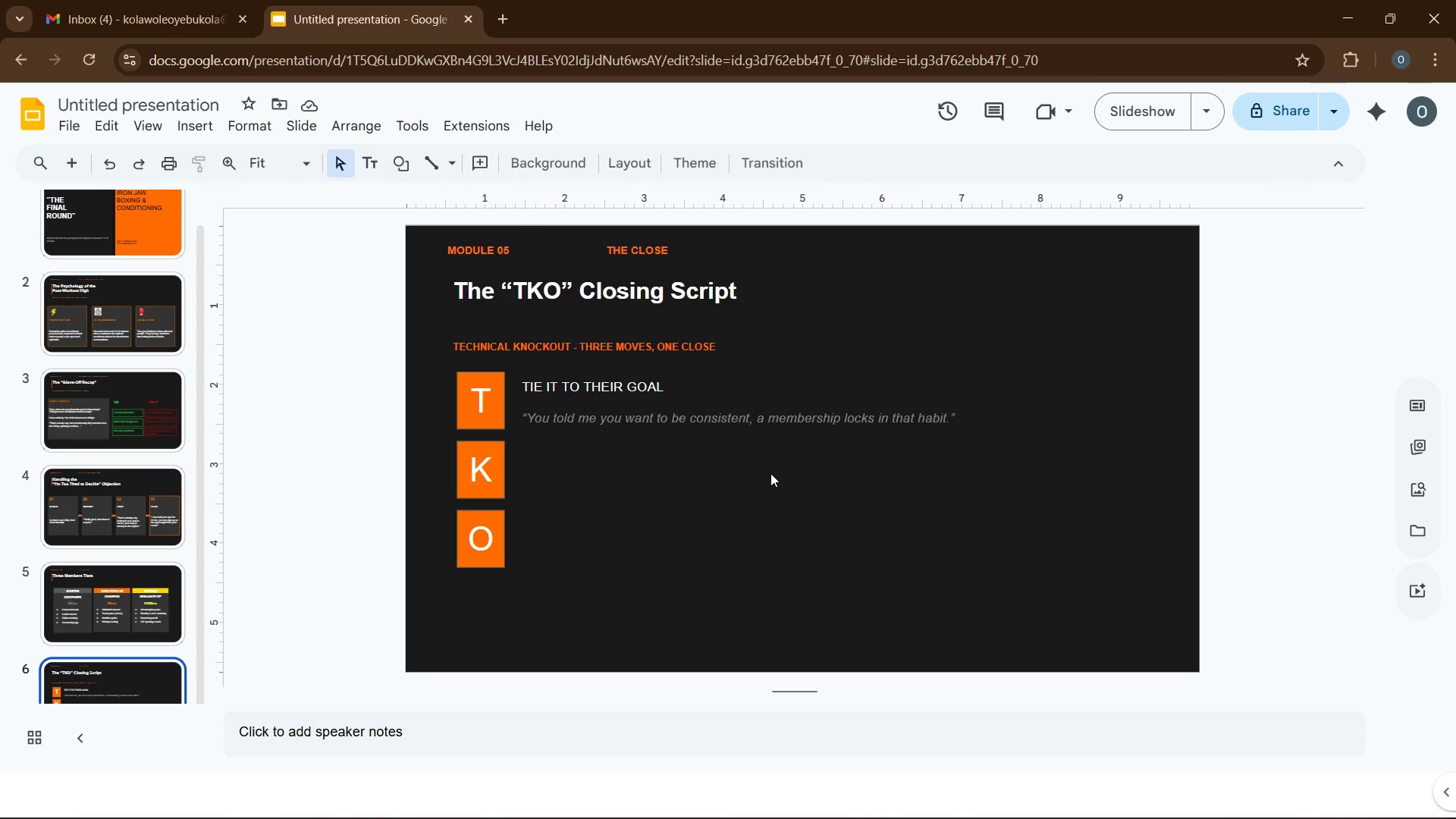 
key(Control+V)
 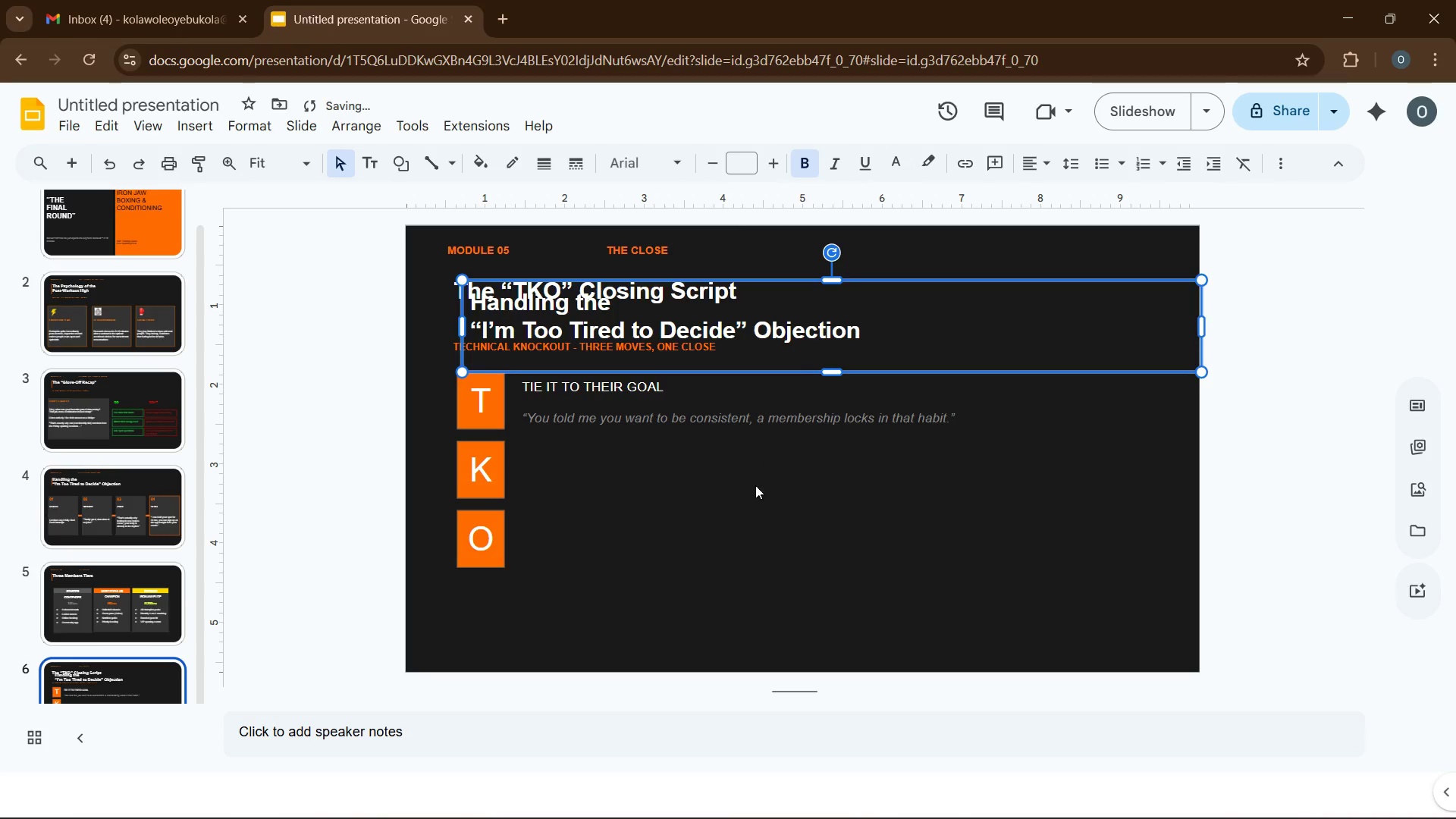 
key(Control+Z)
 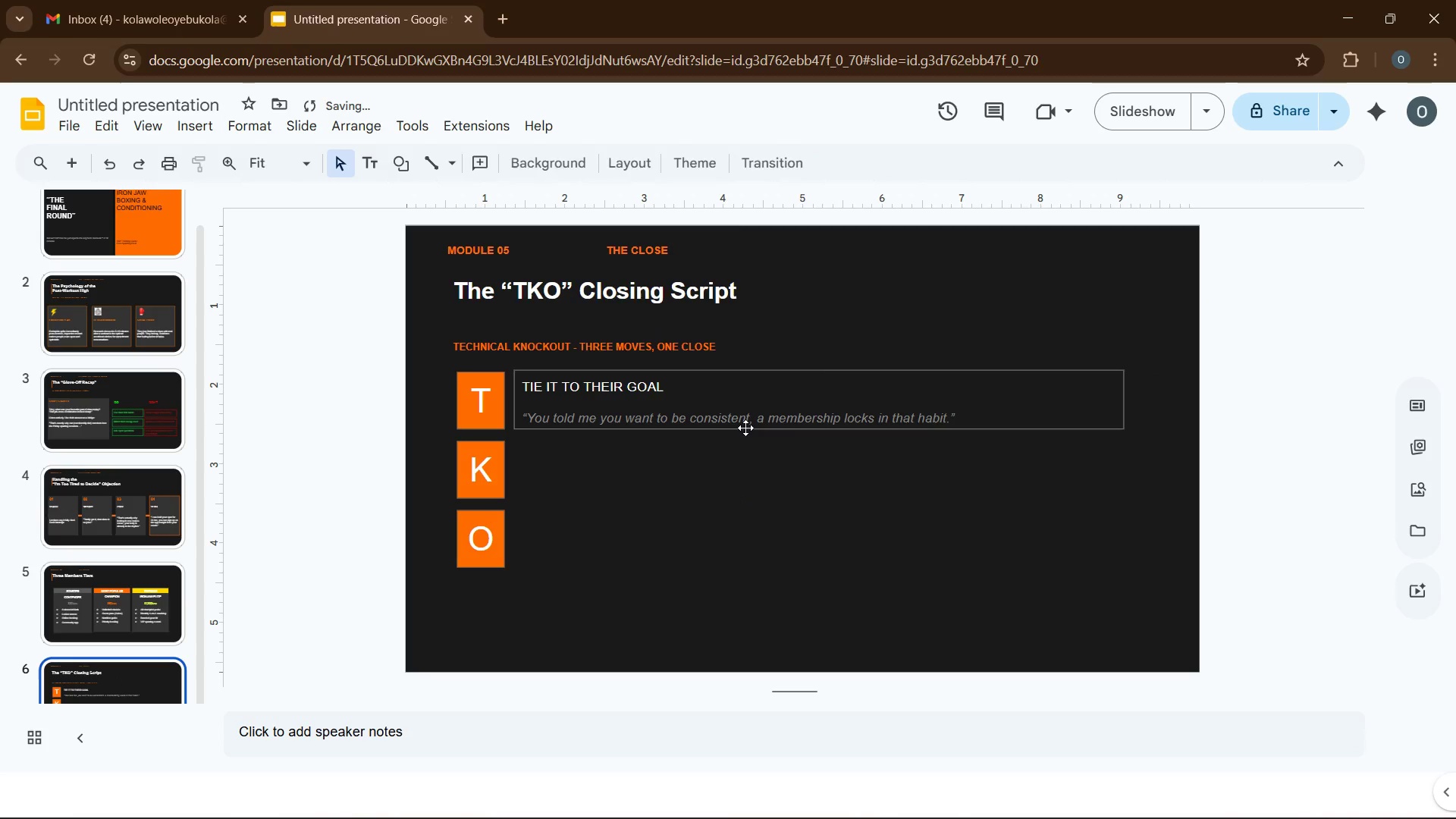 
left_click([746, 427])
 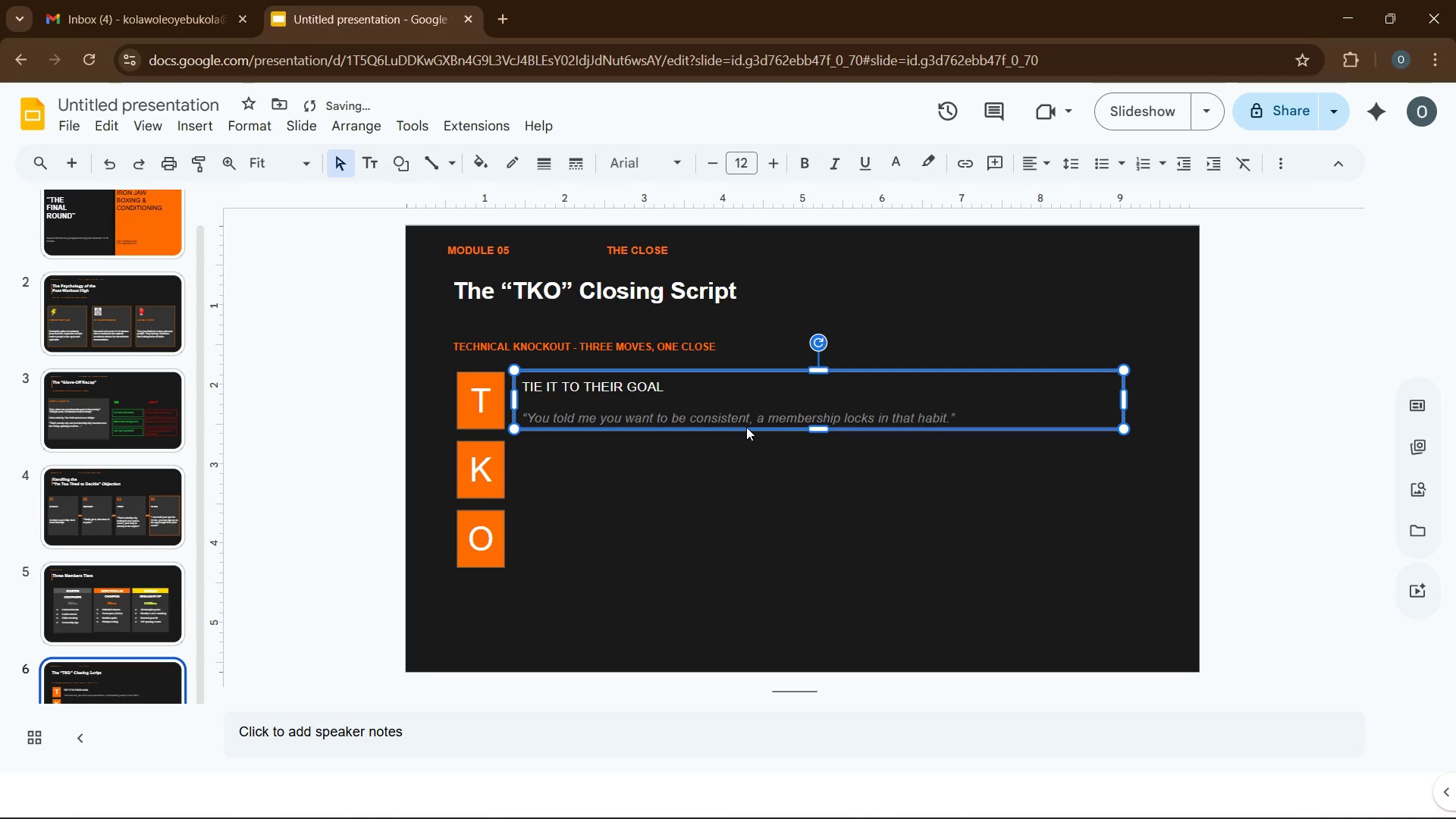 
key(Control+C)
 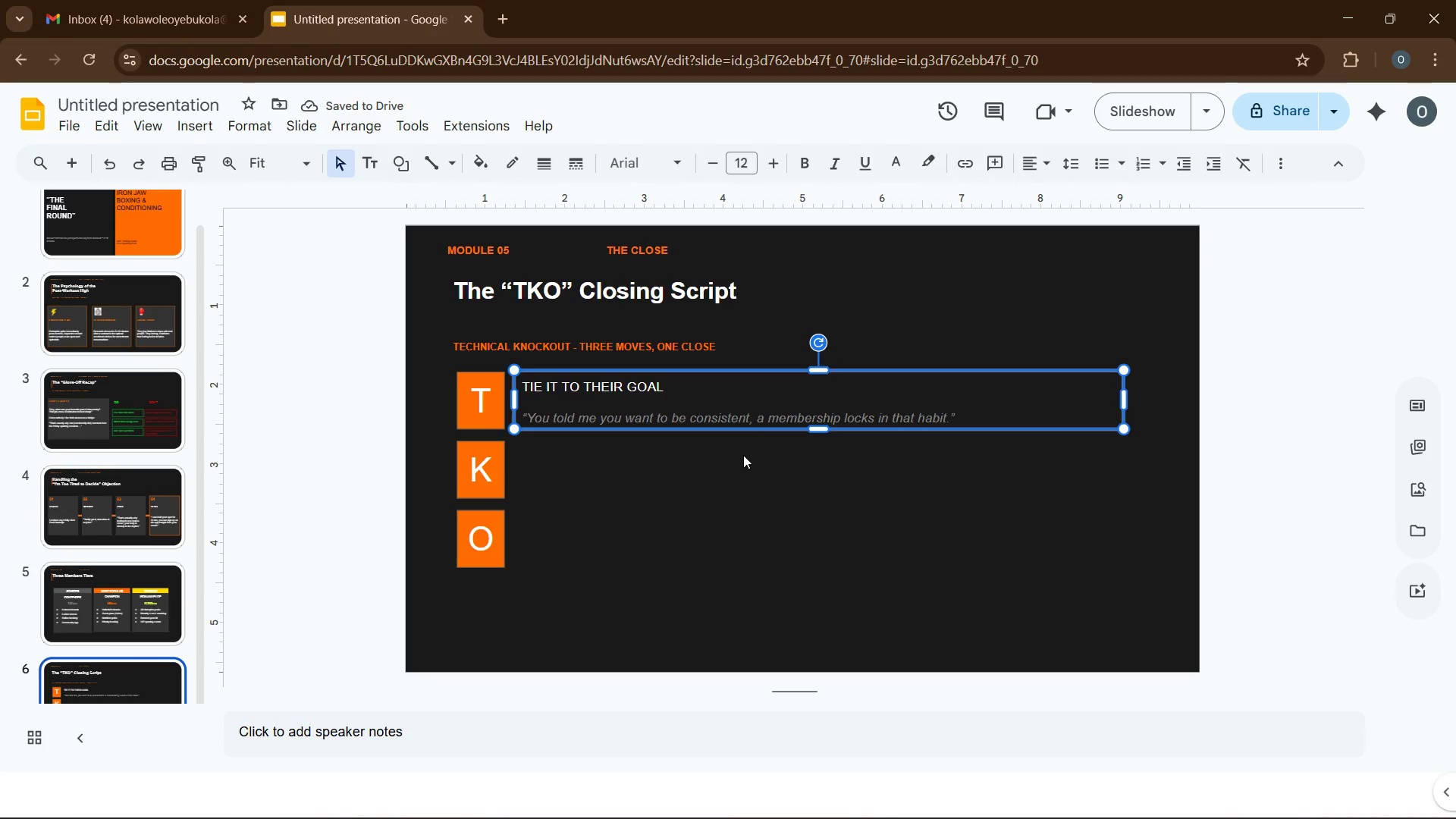 
left_click([743, 455])
 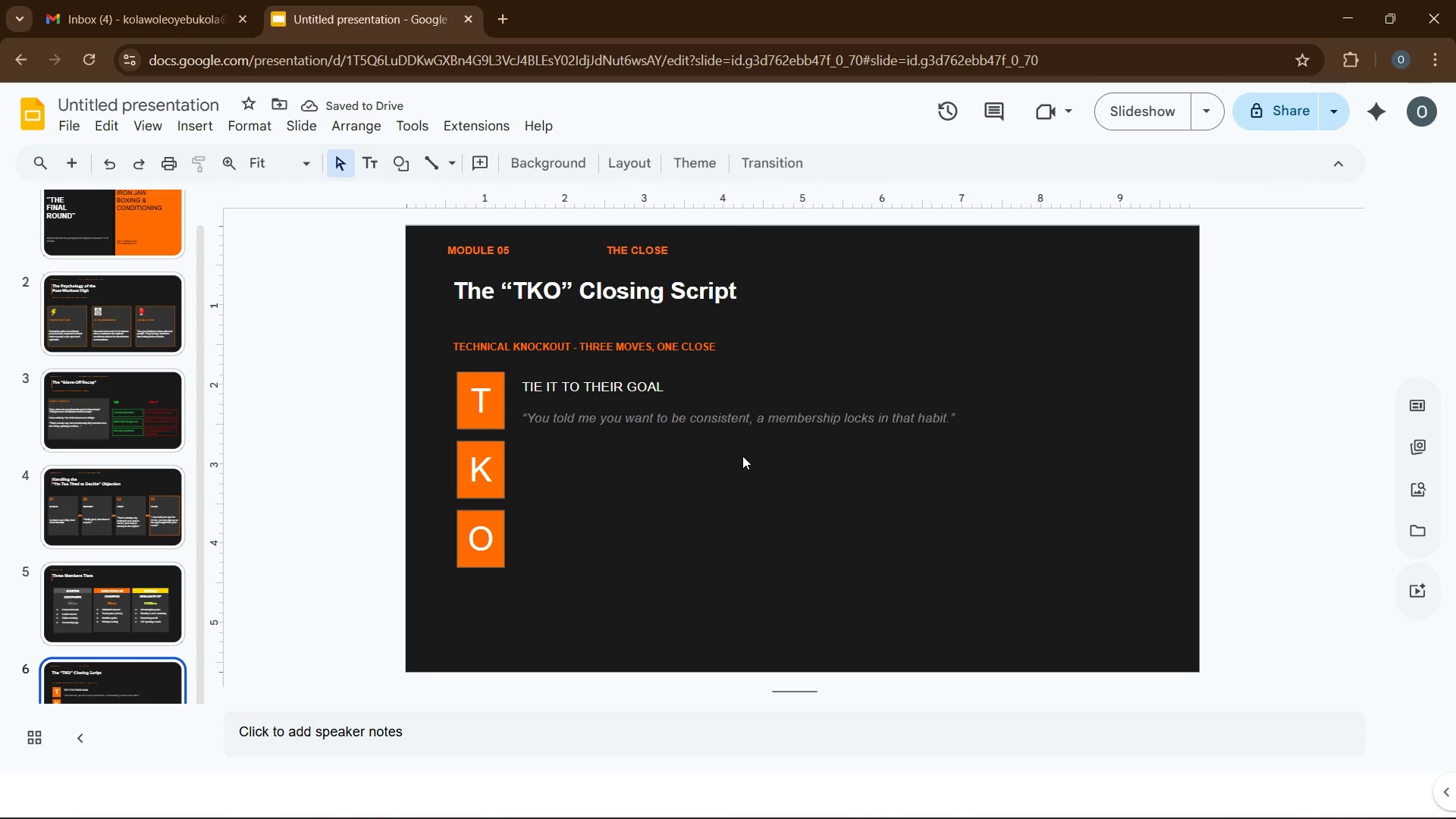 
key(Control+V)
 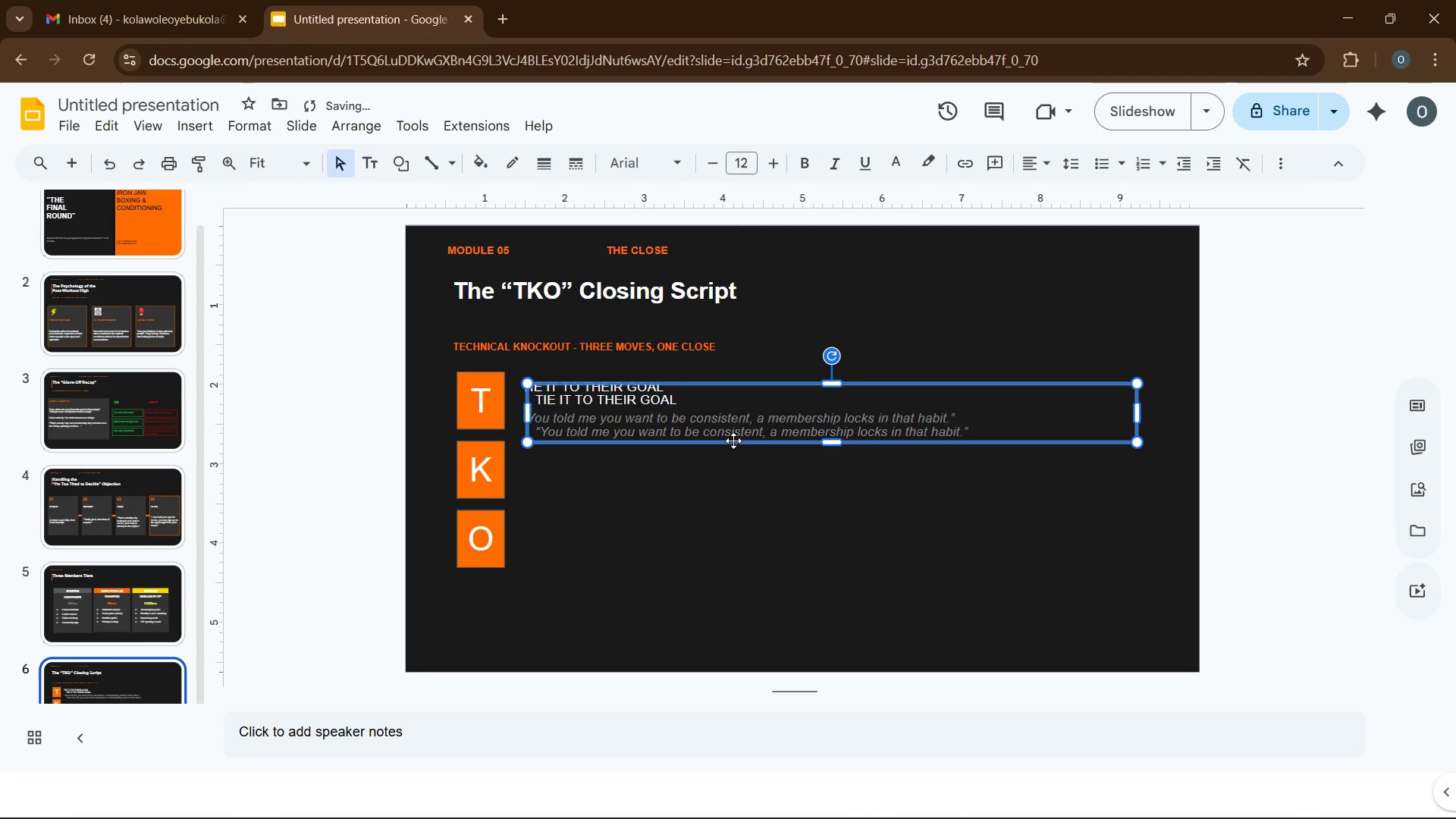 
left_click_drag(start_coordinate=[733, 441], to_coordinate=[730, 504])
 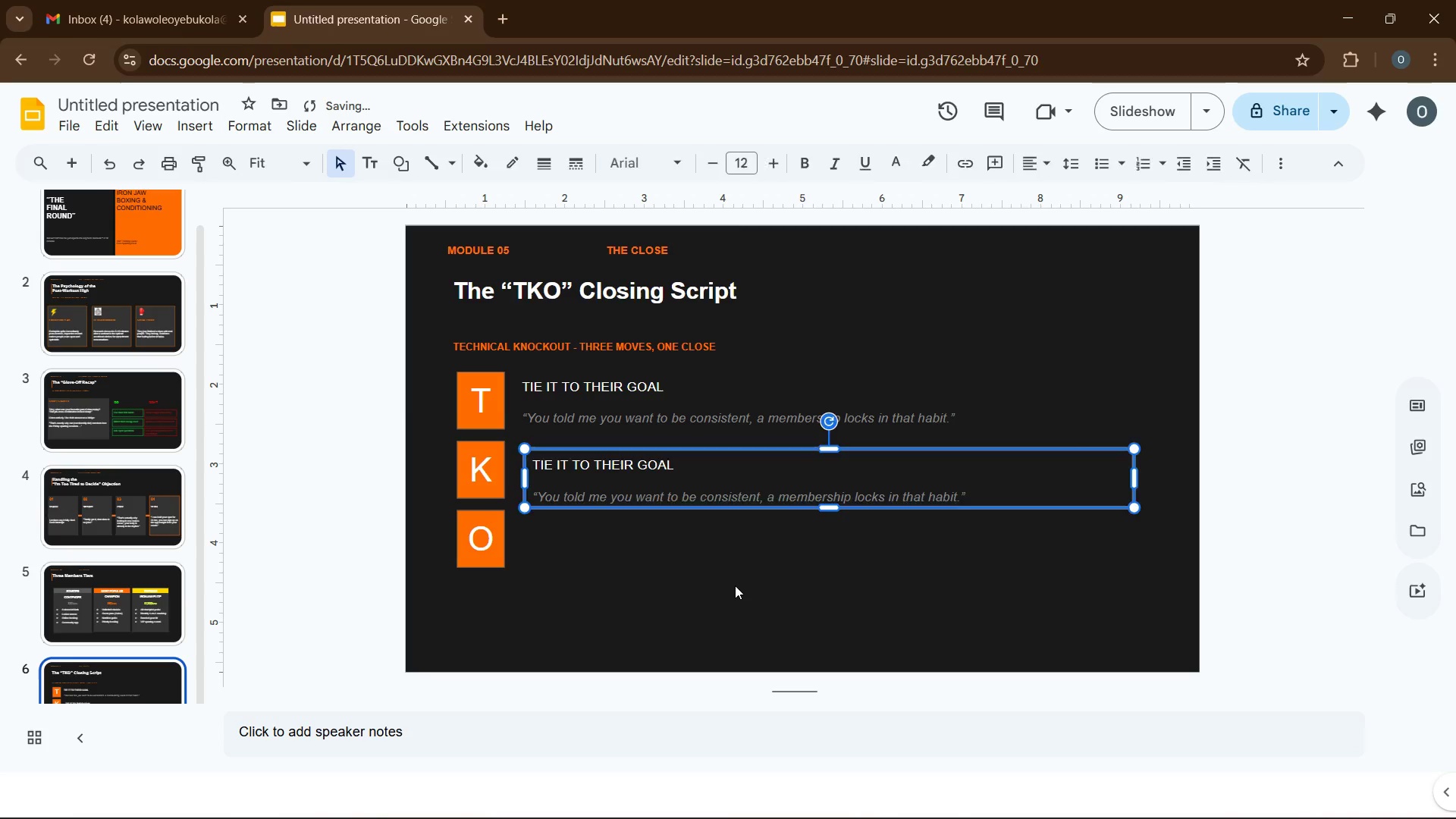 
left_click([735, 585])
 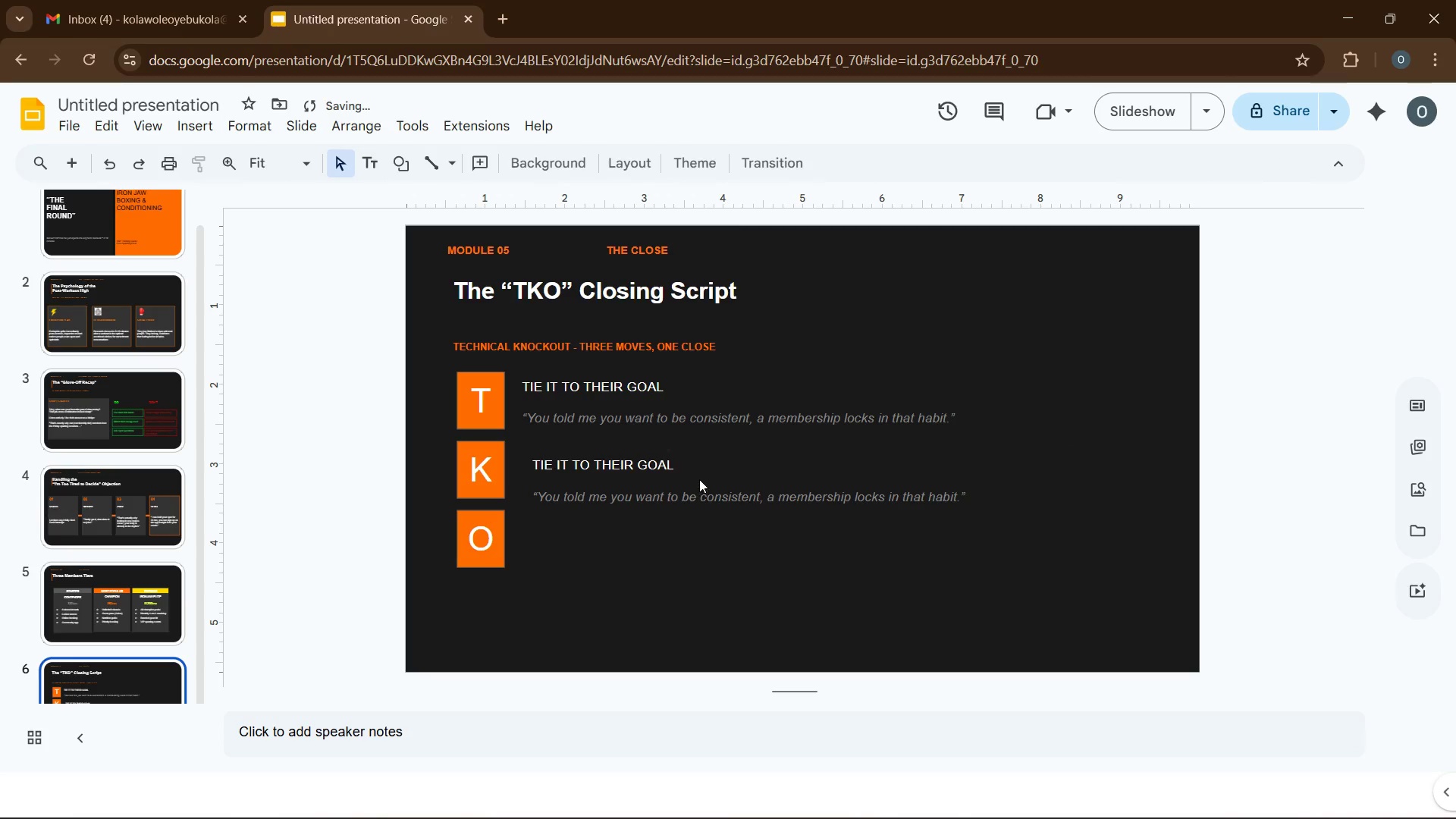 
left_click([699, 479])
 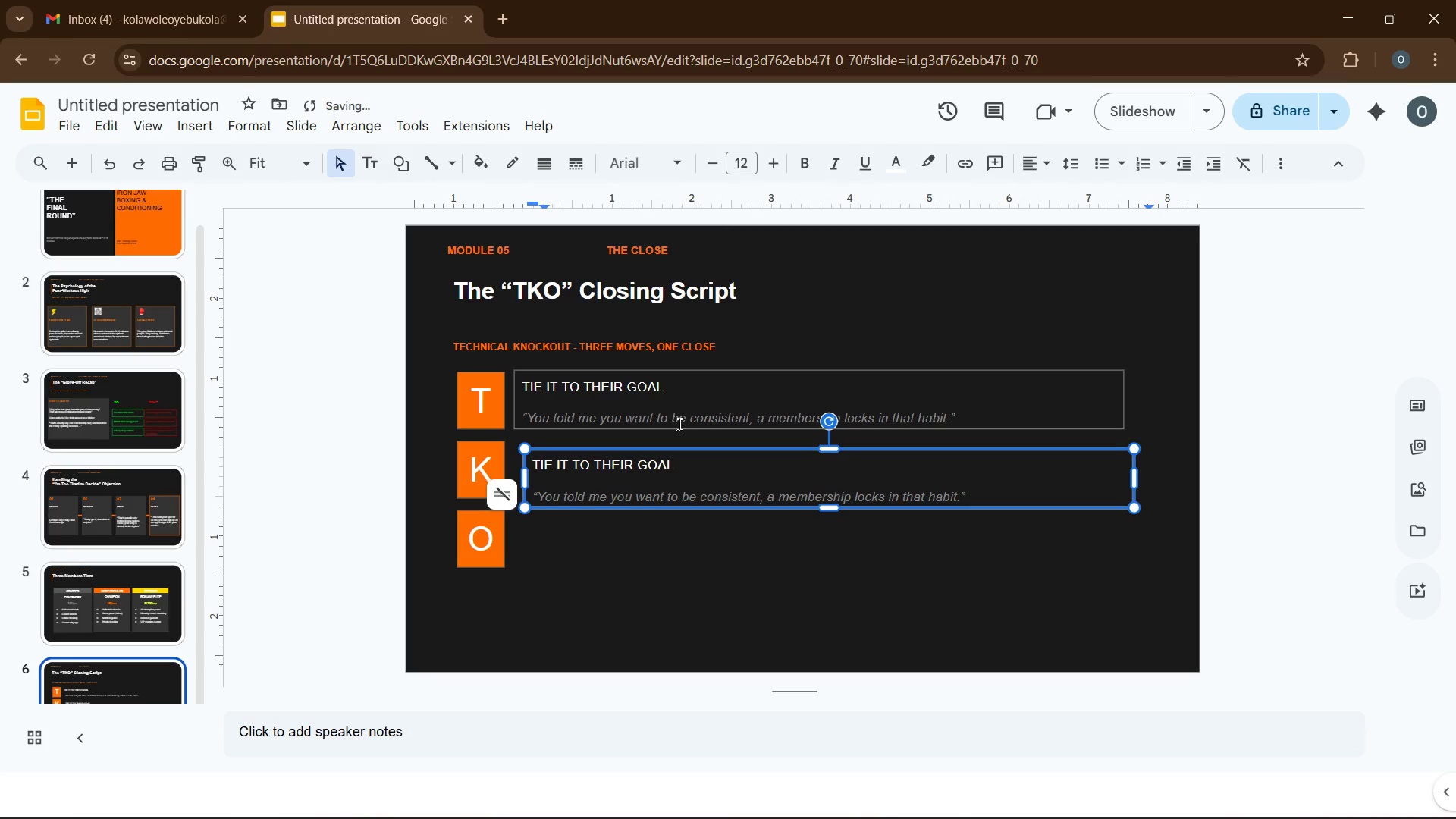 
left_click([678, 424])
 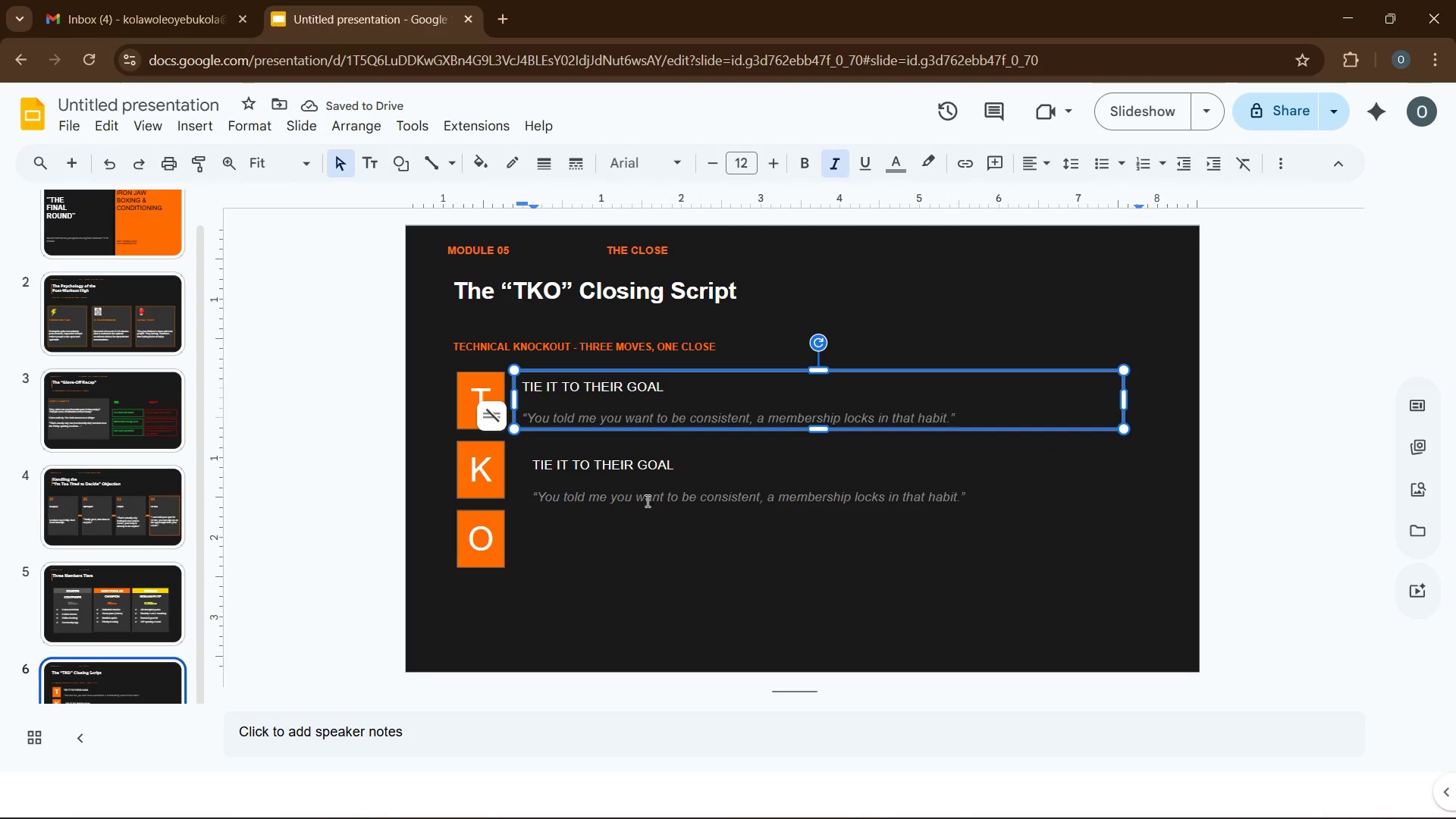 
left_click([607, 500])
 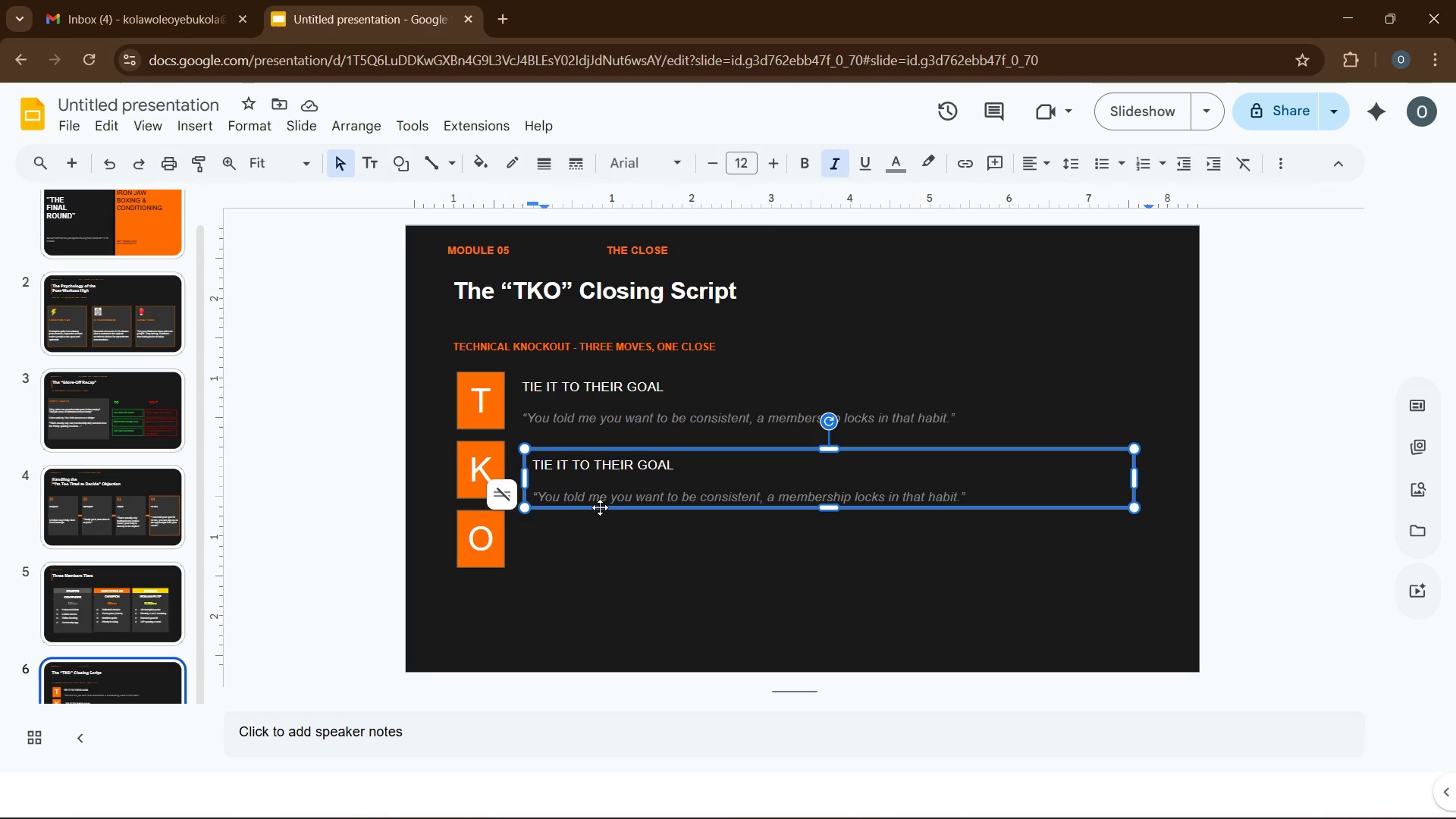 
left_click_drag(start_coordinate=[600, 507], to_coordinate=[593, 493])
 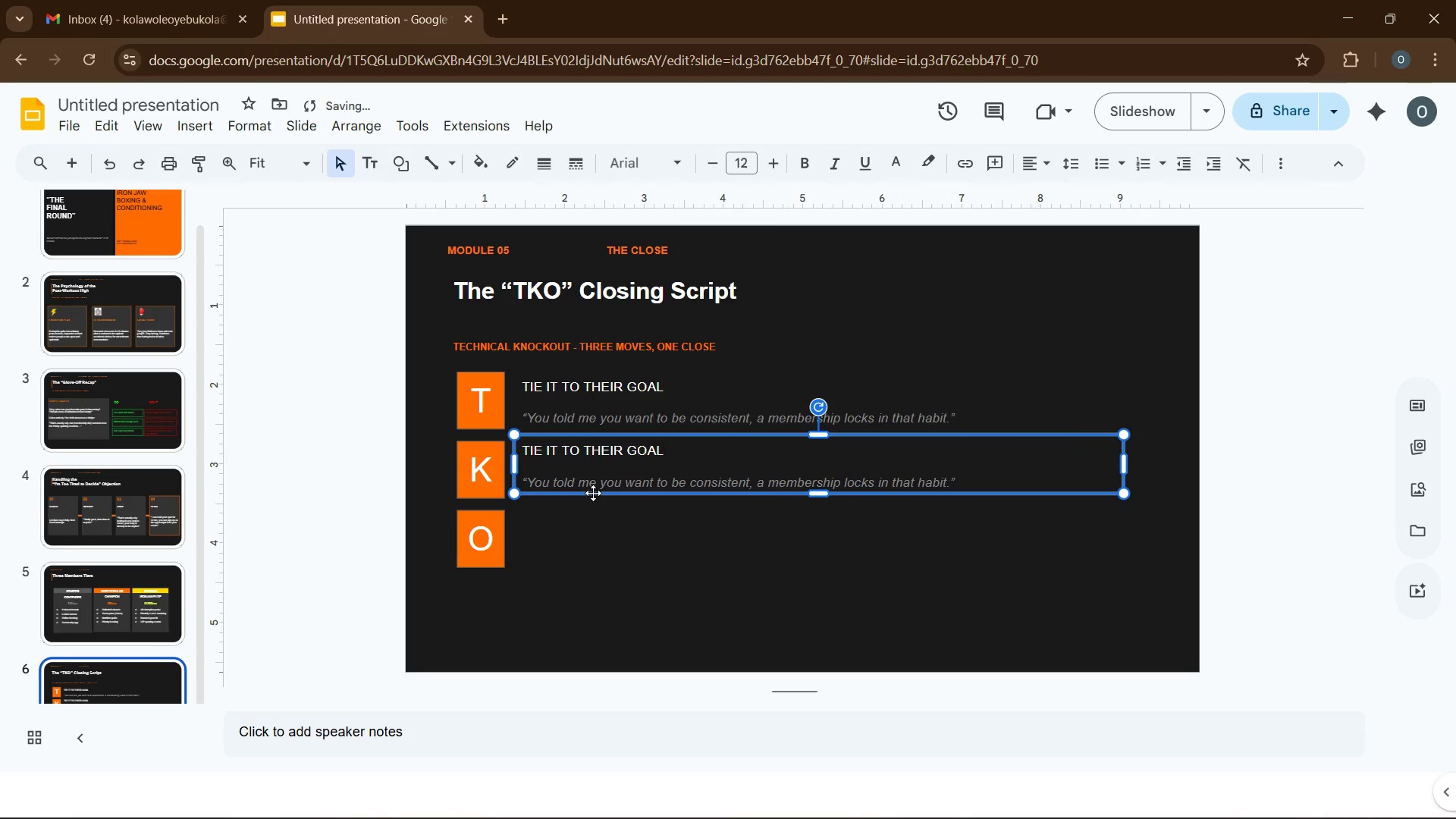 
left_click_drag(start_coordinate=[593, 493], to_coordinate=[603, 506])
 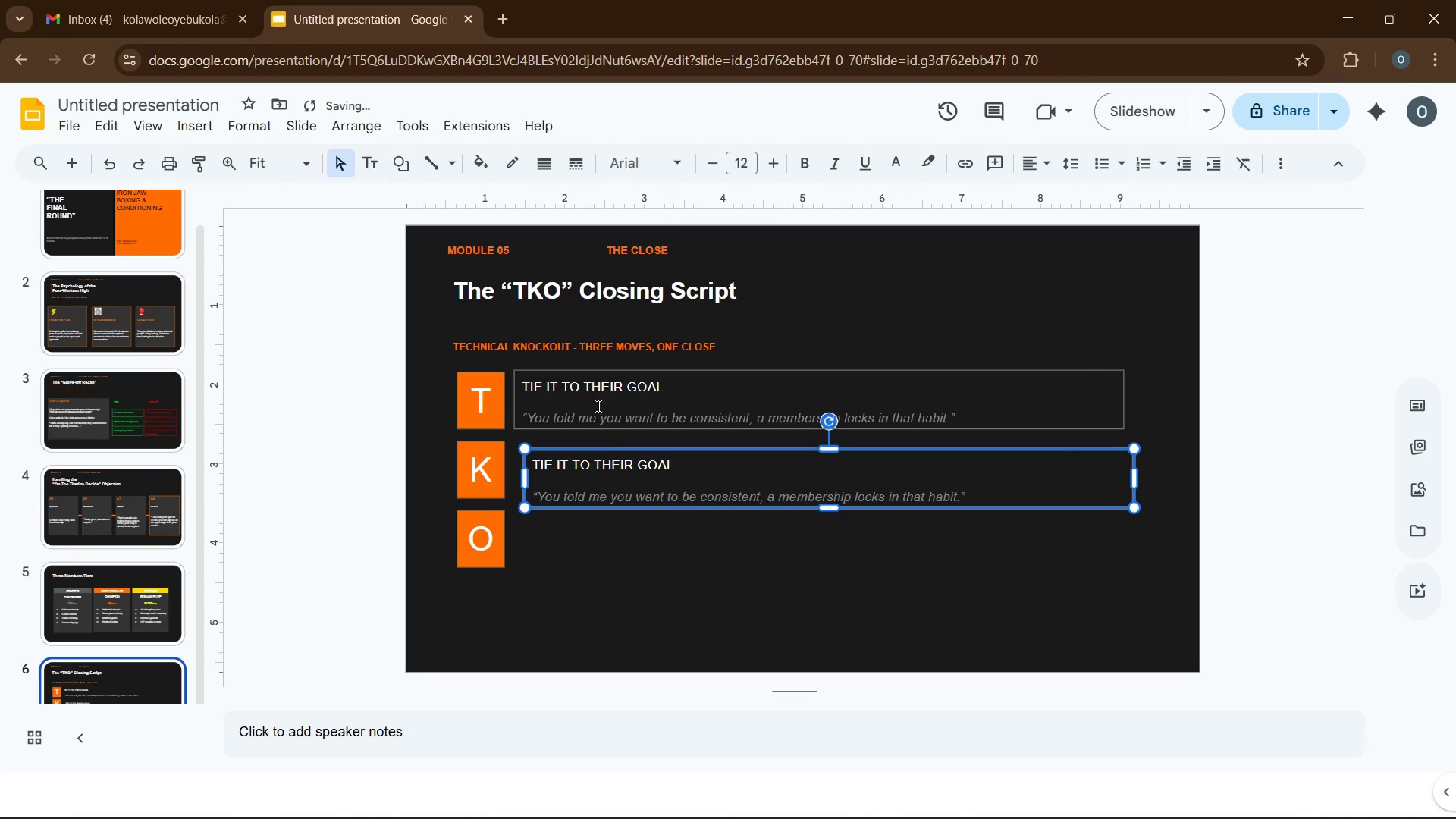 
left_click([597, 404])
 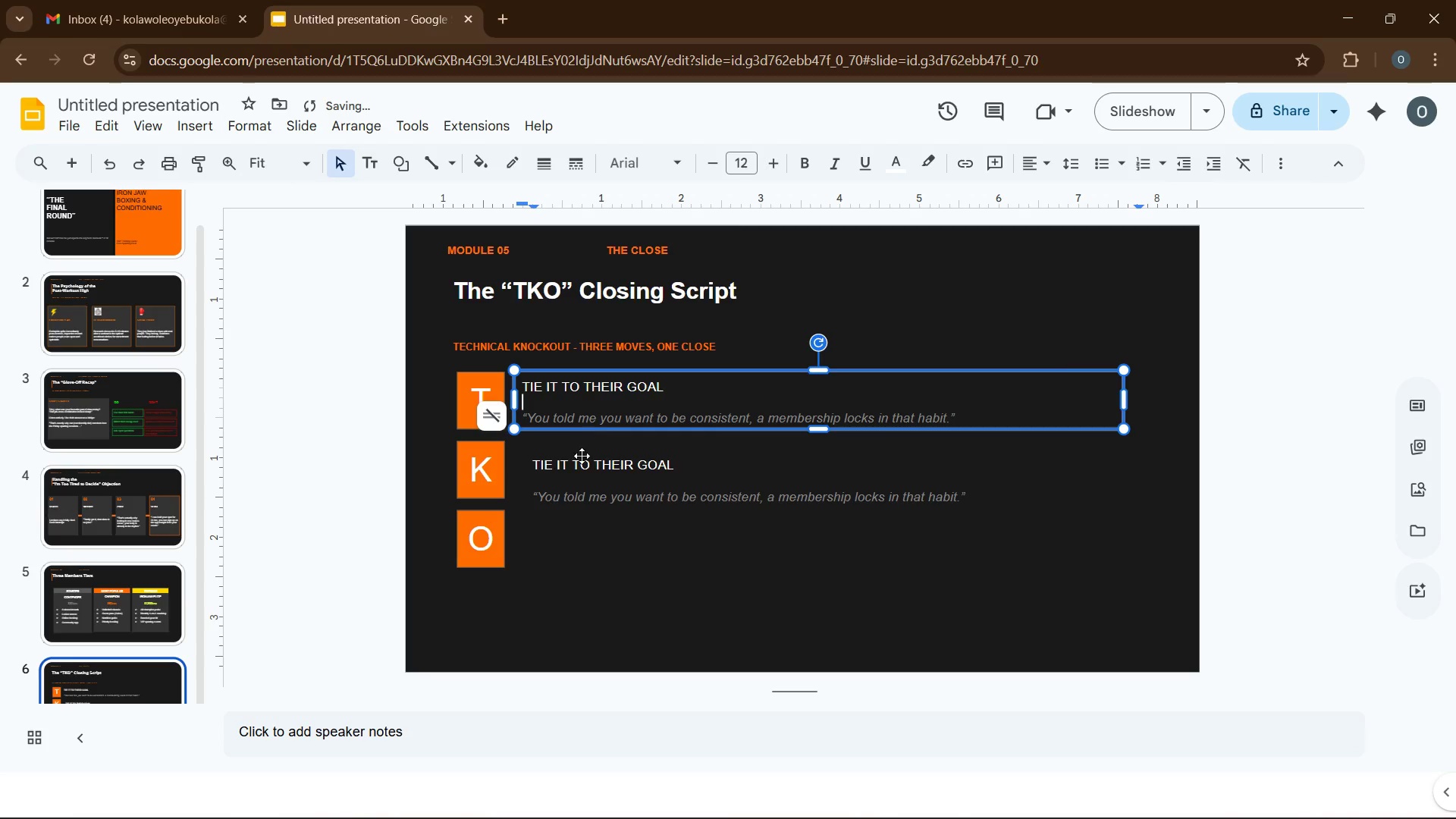 
left_click([579, 496])
 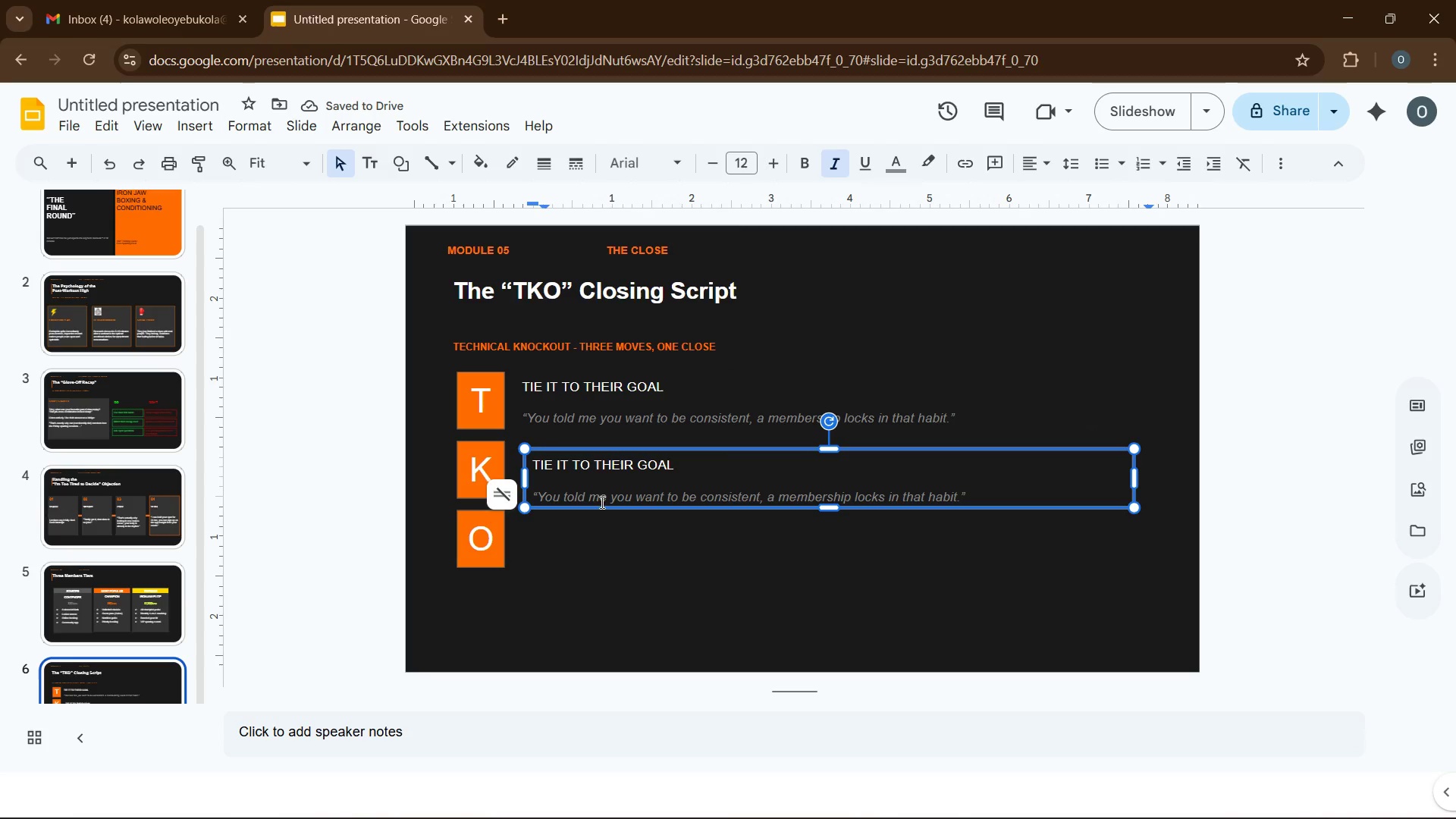 
left_click_drag(start_coordinate=[602, 509], to_coordinate=[597, 503])
 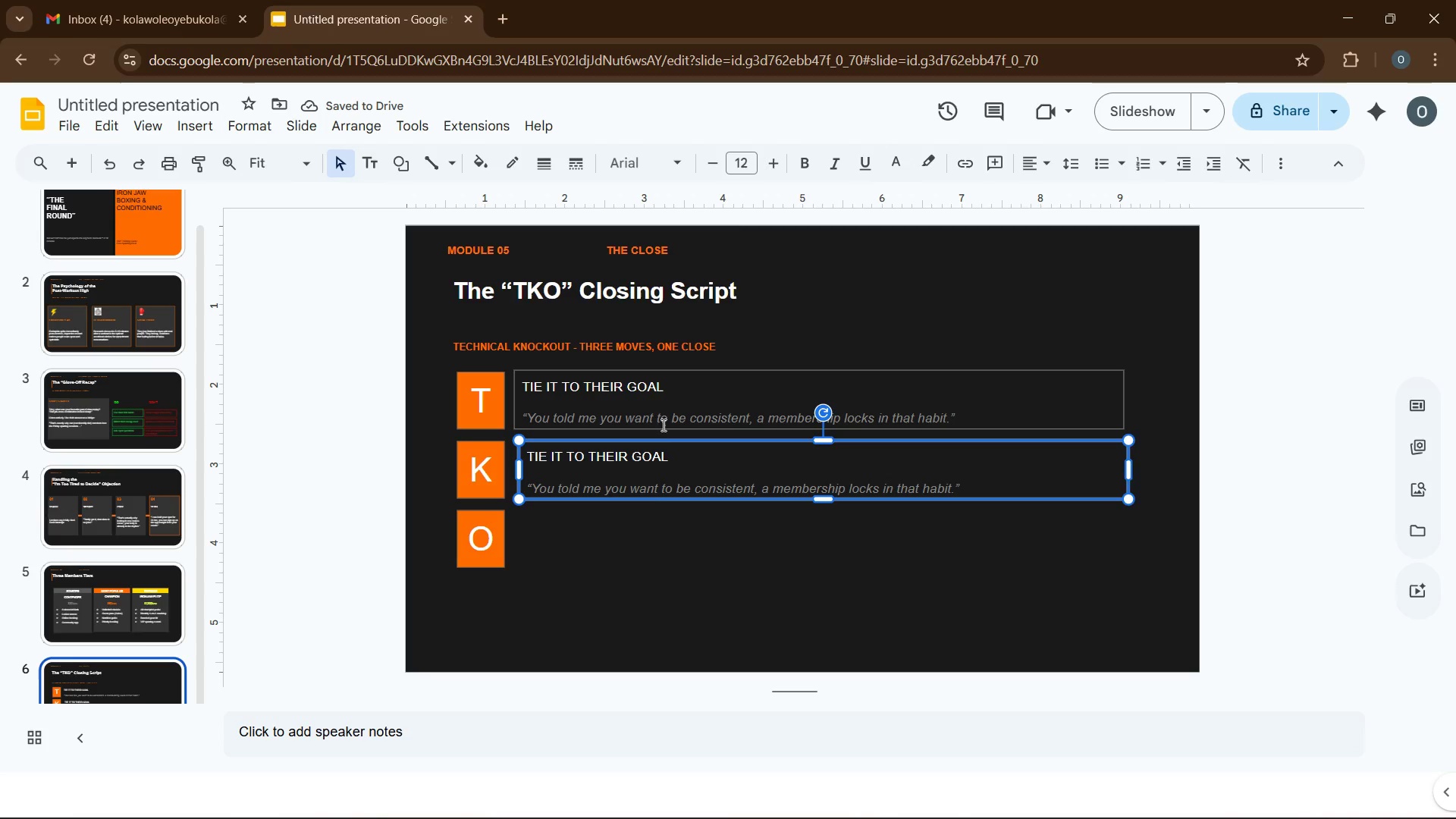 
left_click([622, 535])
 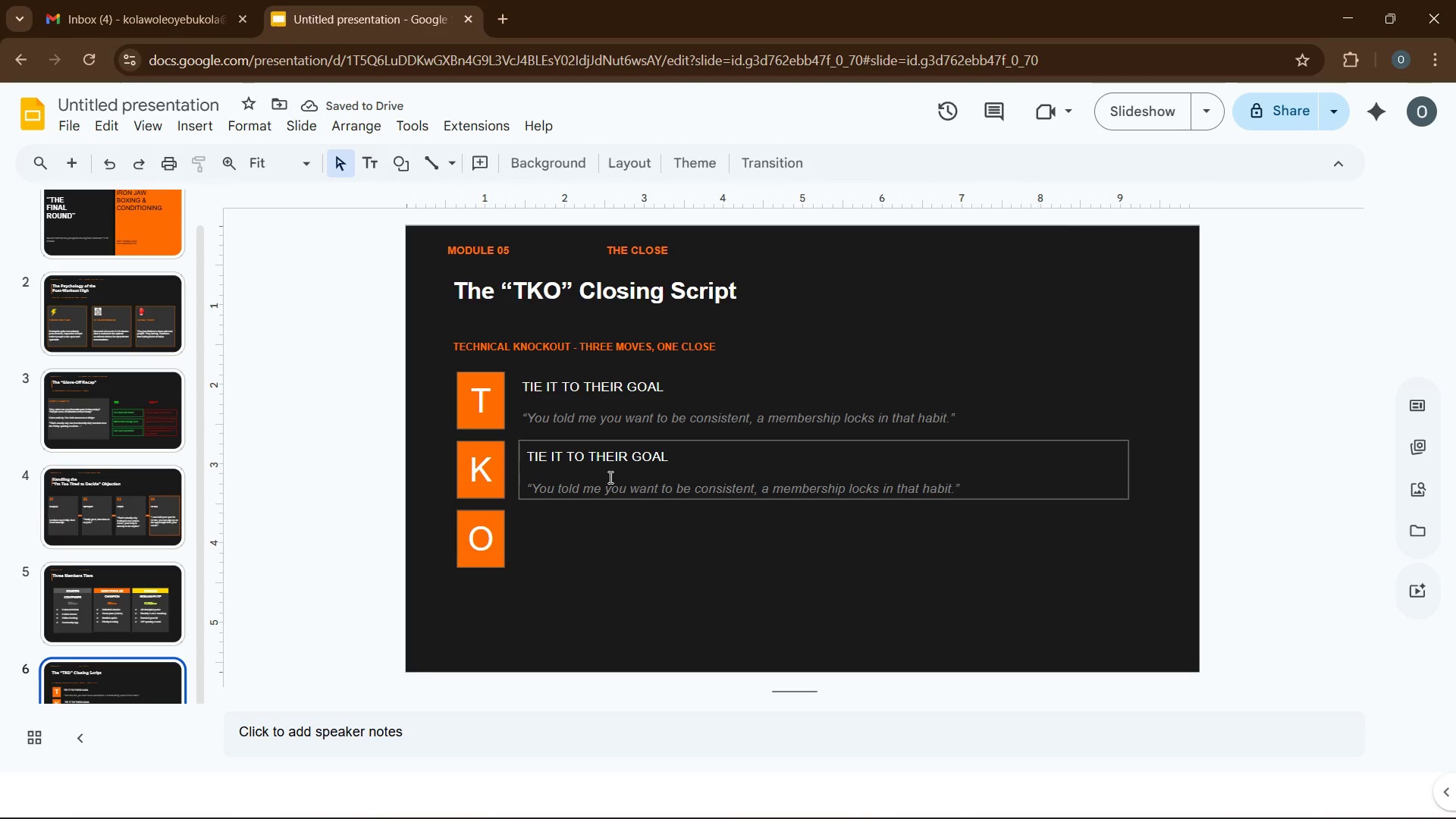 
left_click([604, 473])
 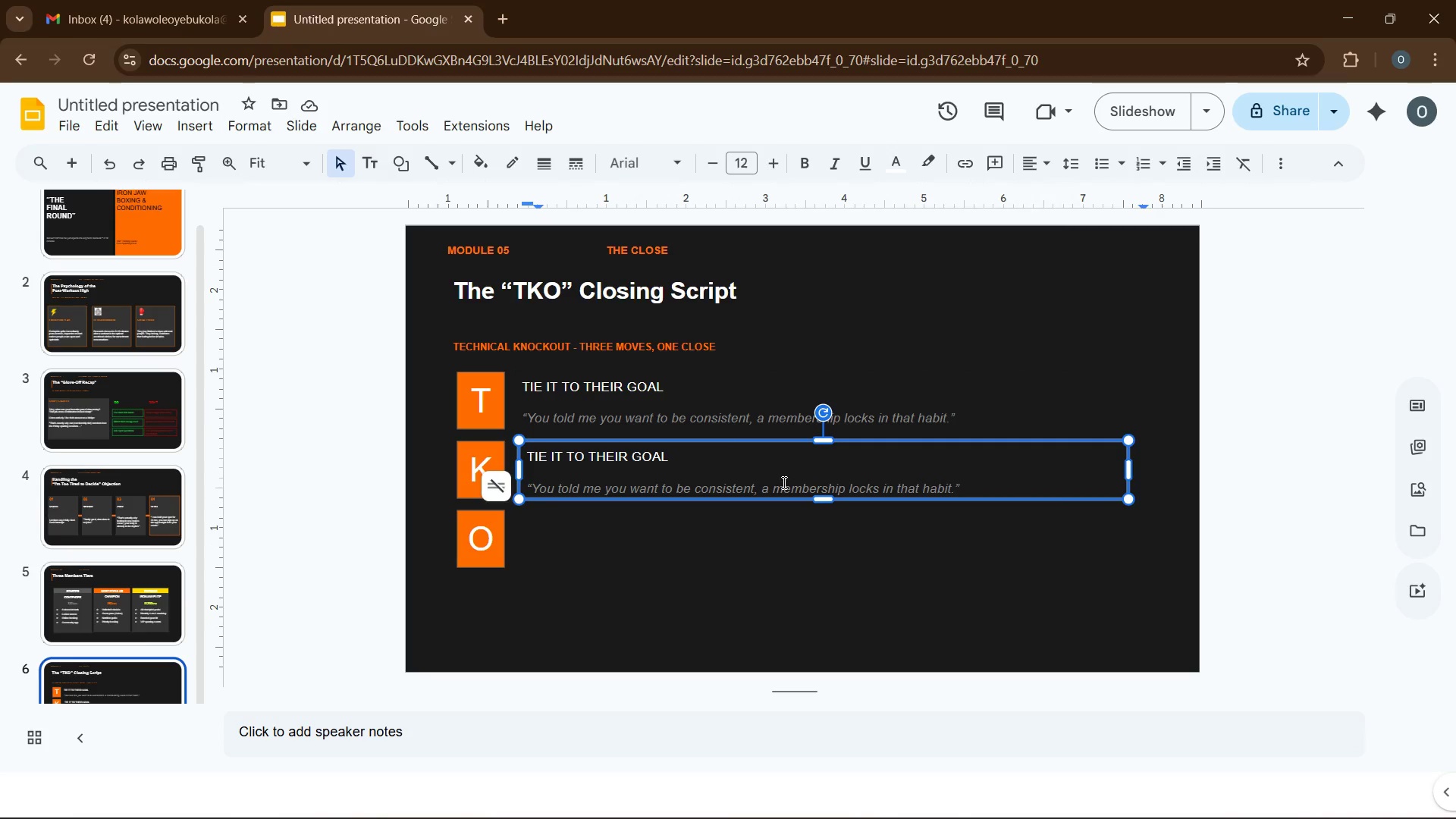 
left_click([786, 446])
 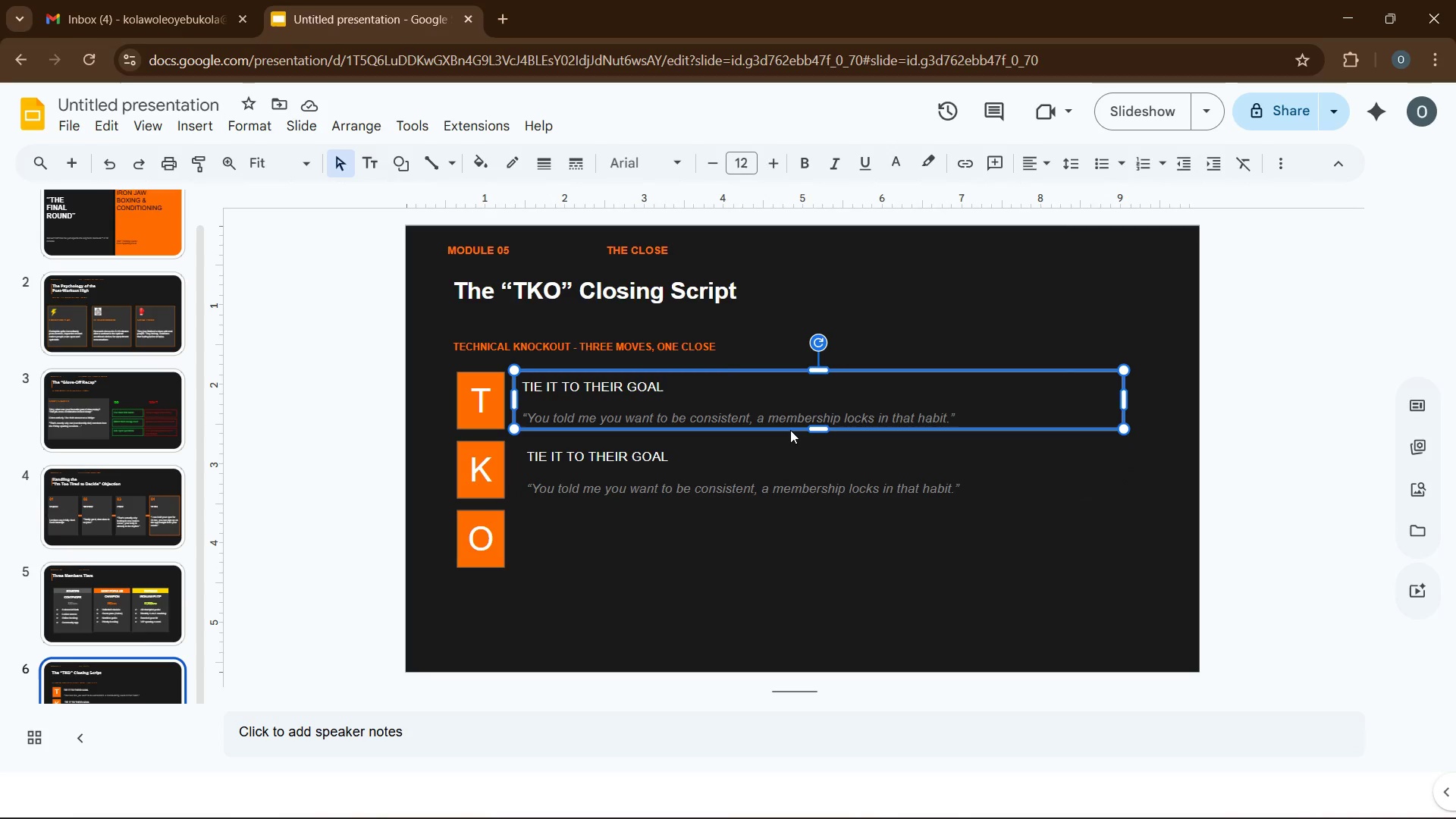 
left_click([790, 430])
 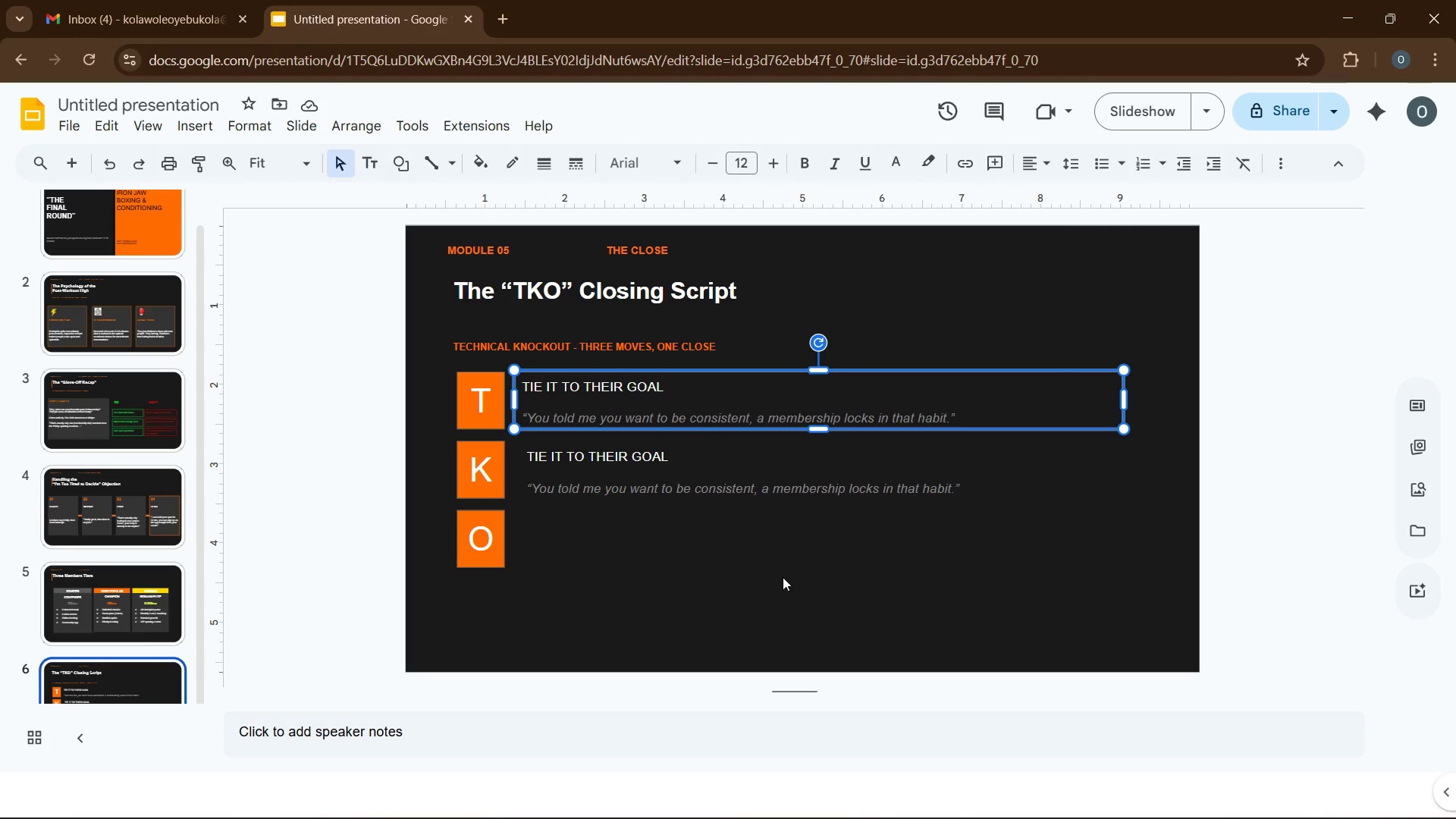 
key(Control+ControlLeft)
 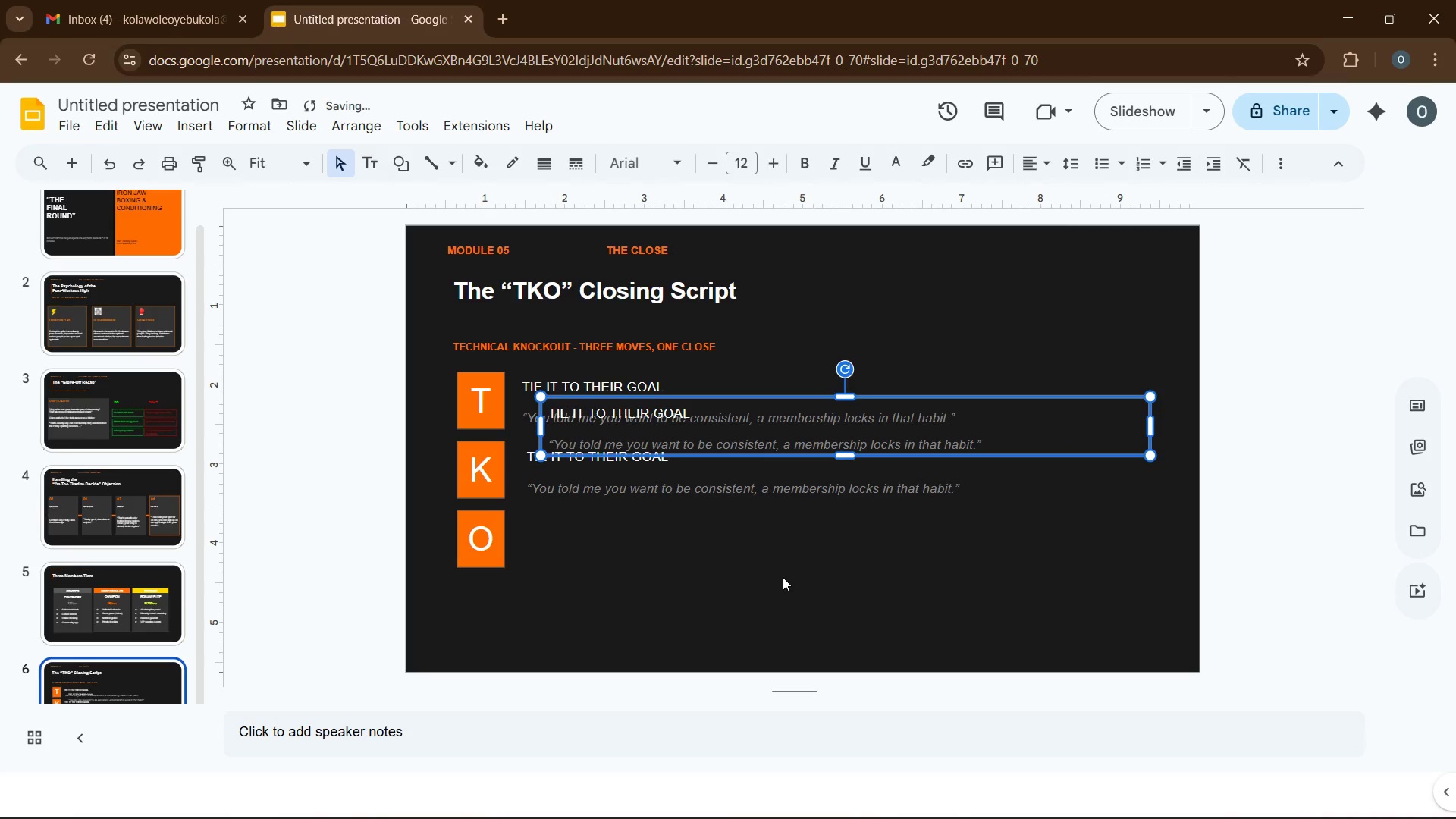 
key(Control+V)
 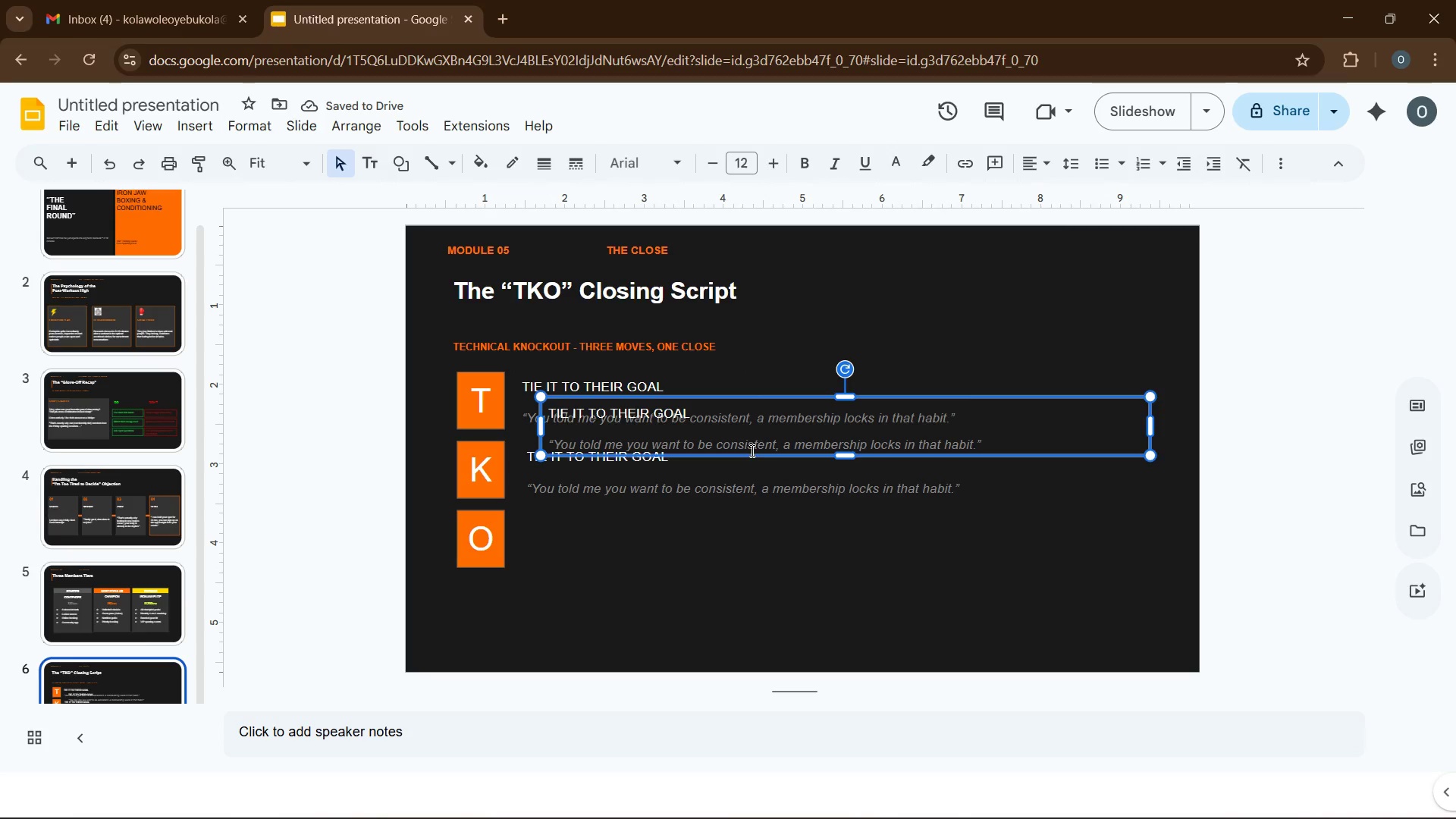 
left_click_drag(start_coordinate=[749, 455], to_coordinate=[731, 564])
 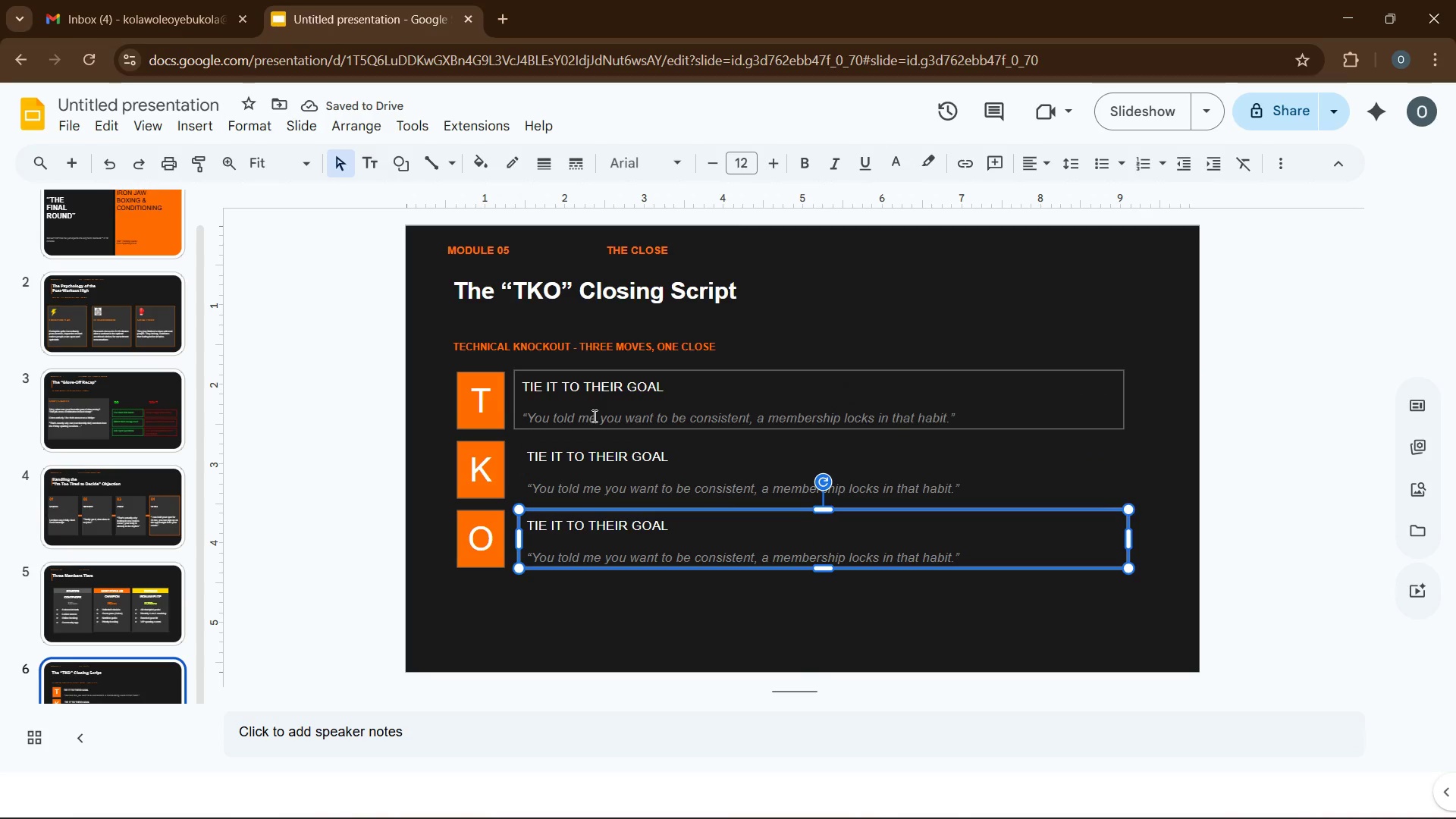 
left_click([579, 486])
 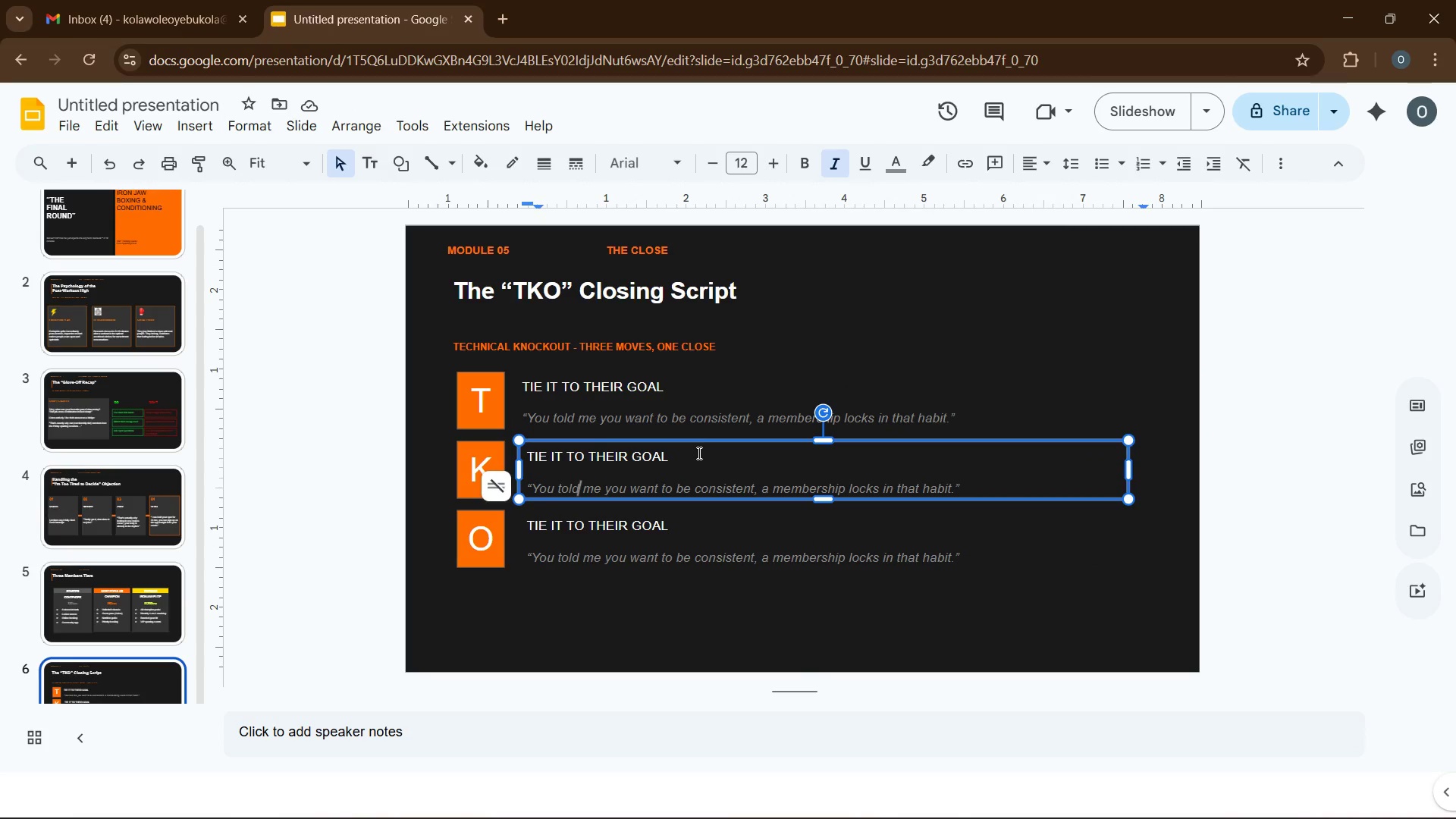 
left_click_drag(start_coordinate=[666, 459], to_coordinate=[527, 452])
 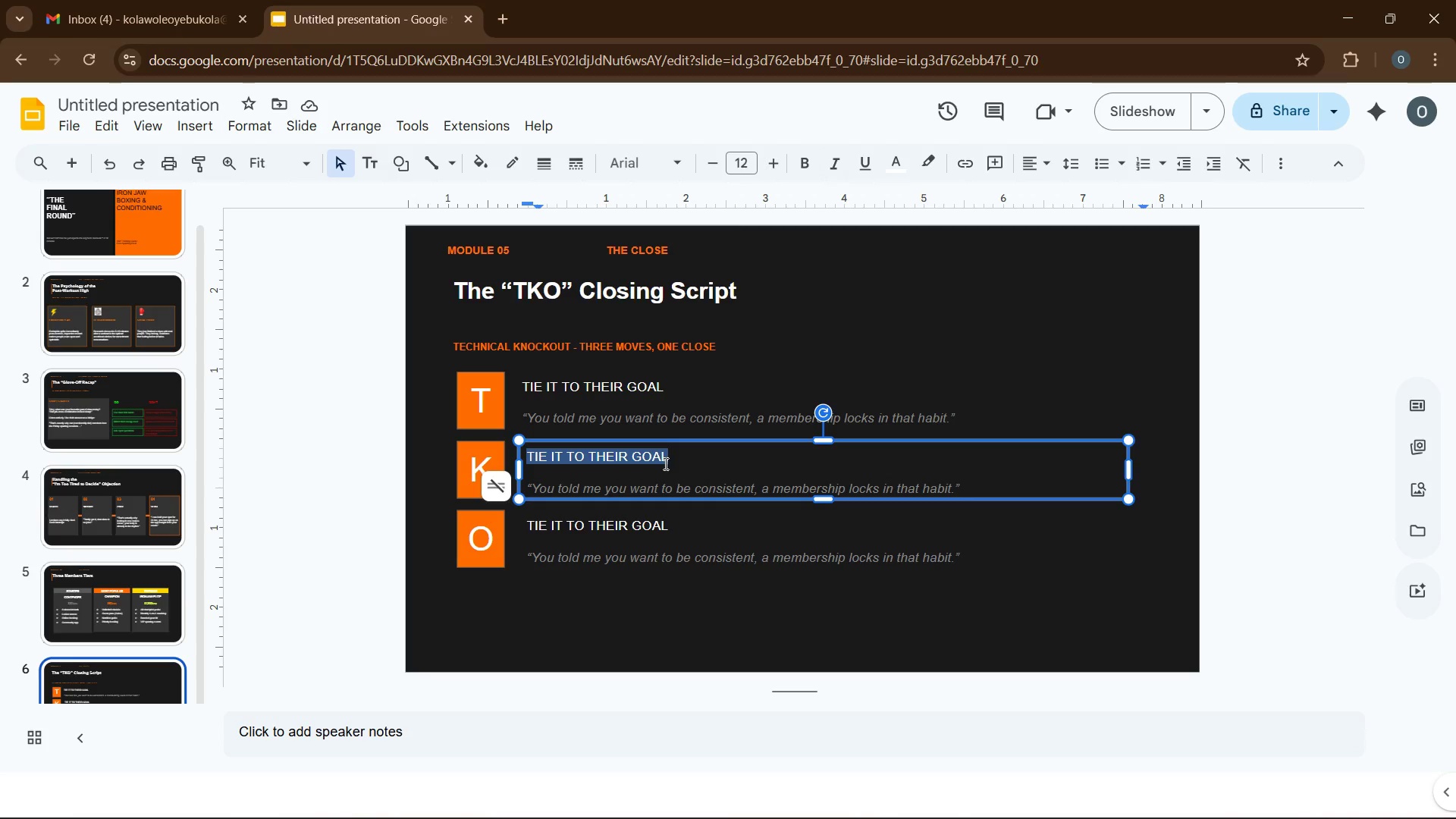 
type(KEEP IT SIMPLE)
 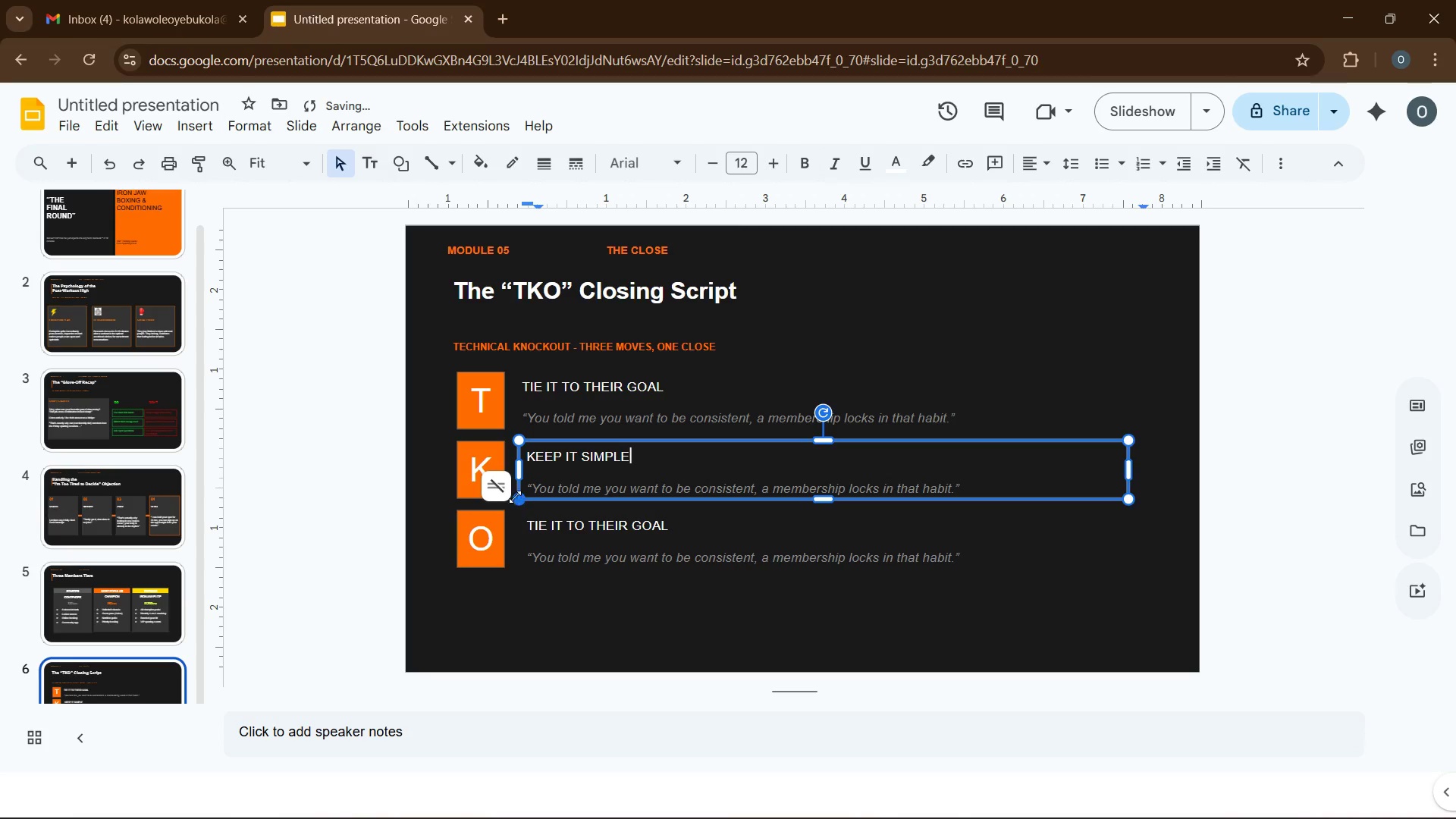 
left_click_drag(start_coordinate=[541, 488], to_coordinate=[959, 489])
 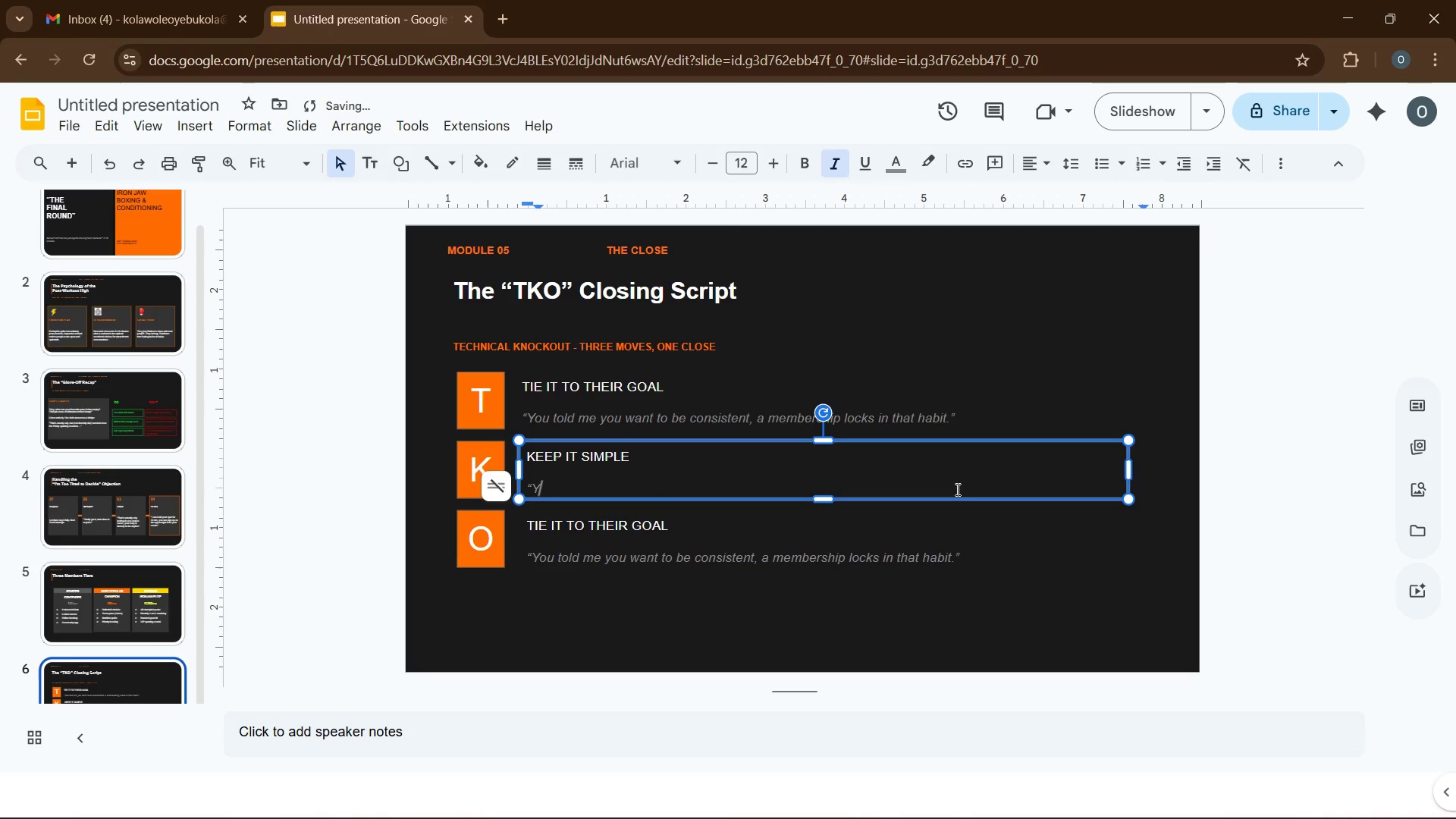 
key(Backspace)
 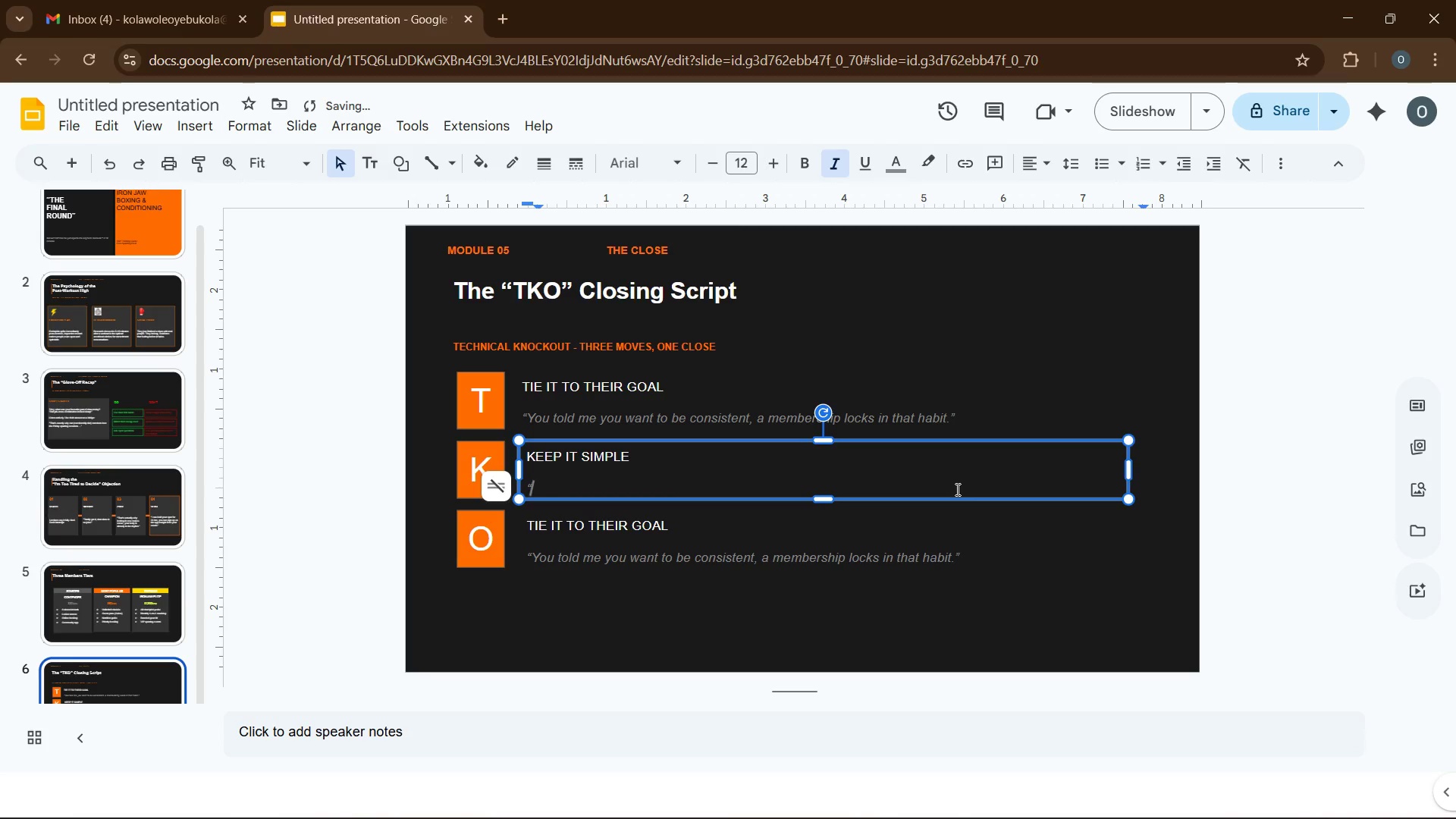 
key(Backspace)
 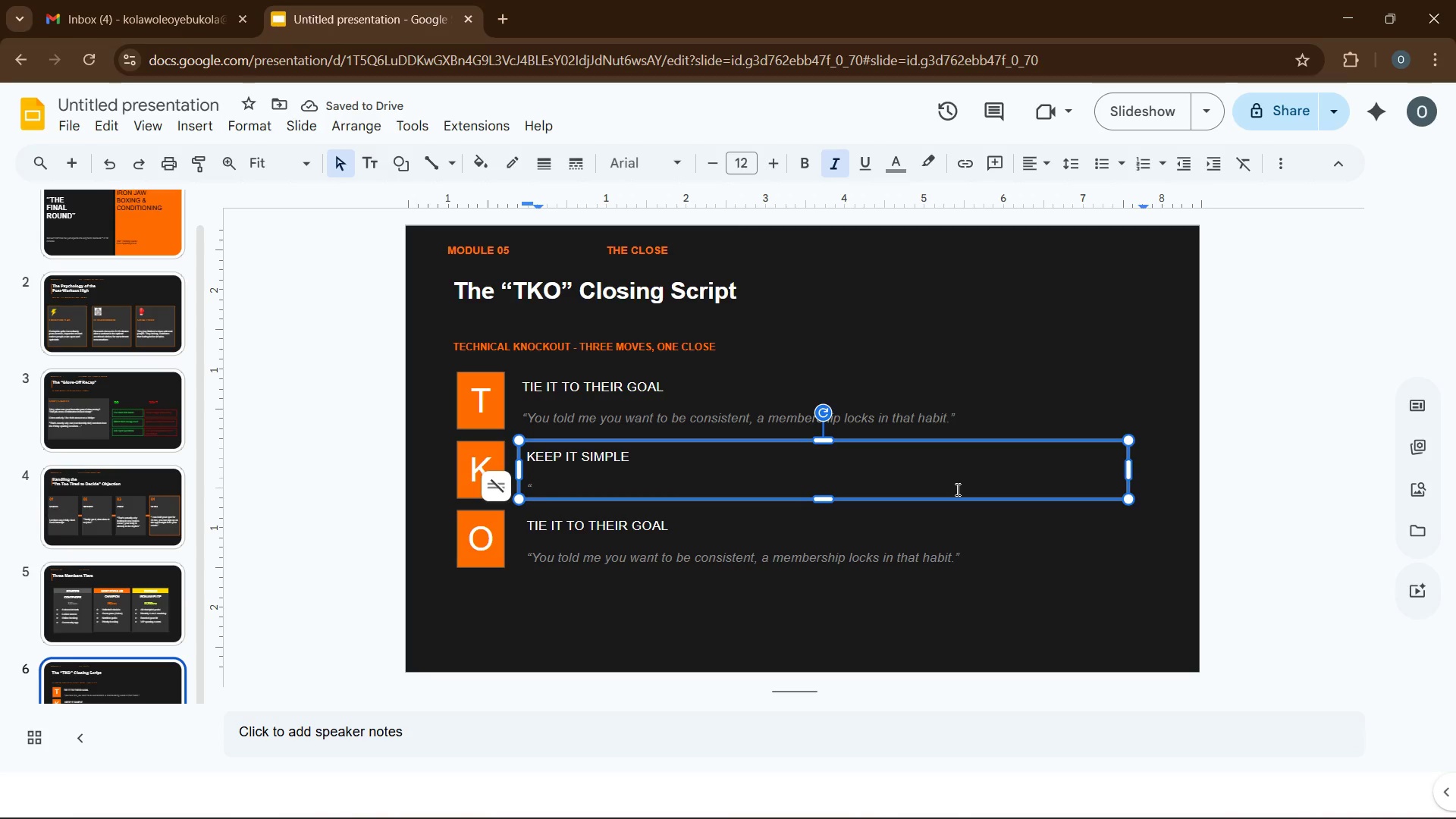 
type(We have two options that fit o)
key(Backspace)
type(most people, )
 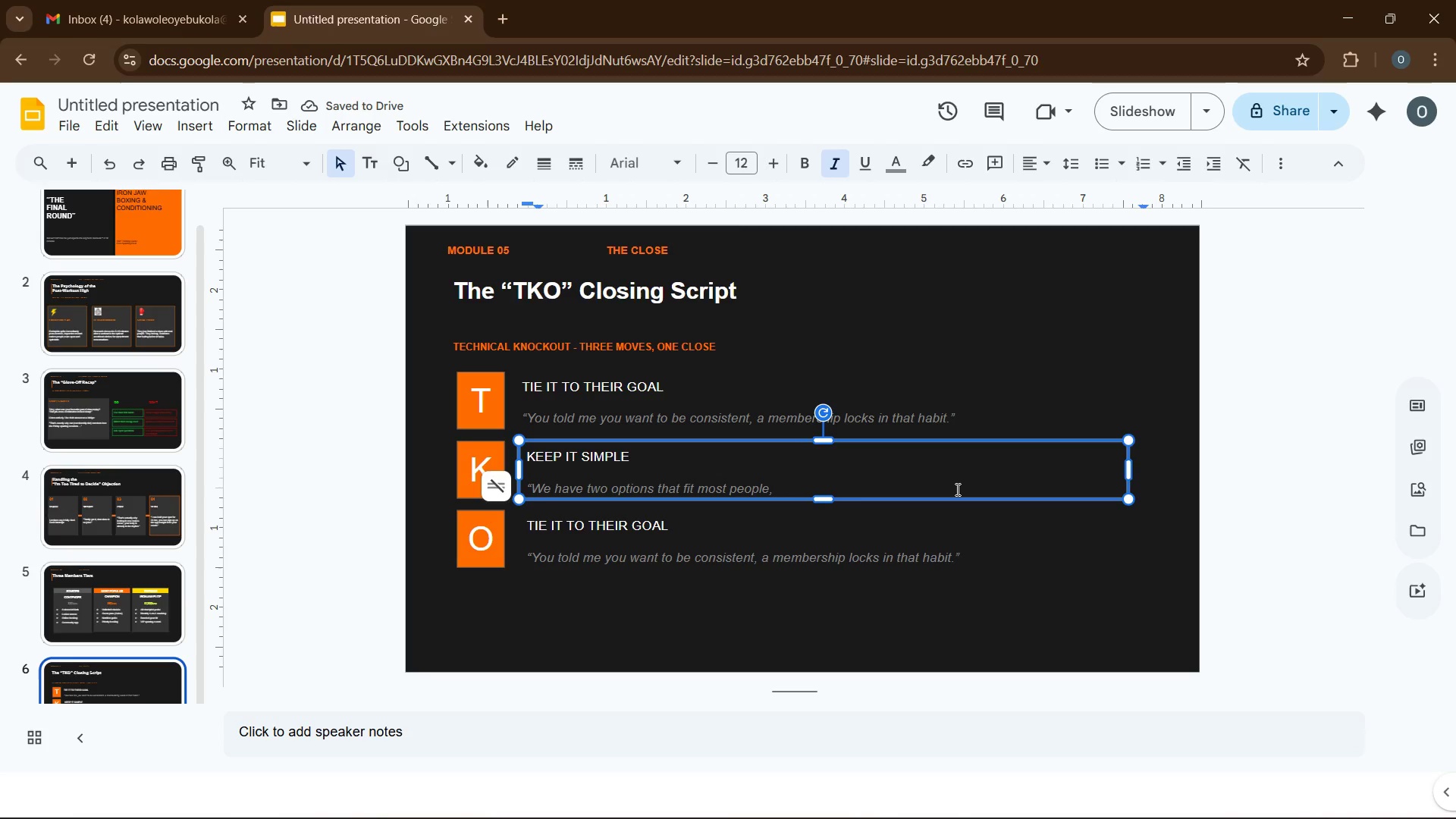 
type(wanat me to walk you through them?@)
 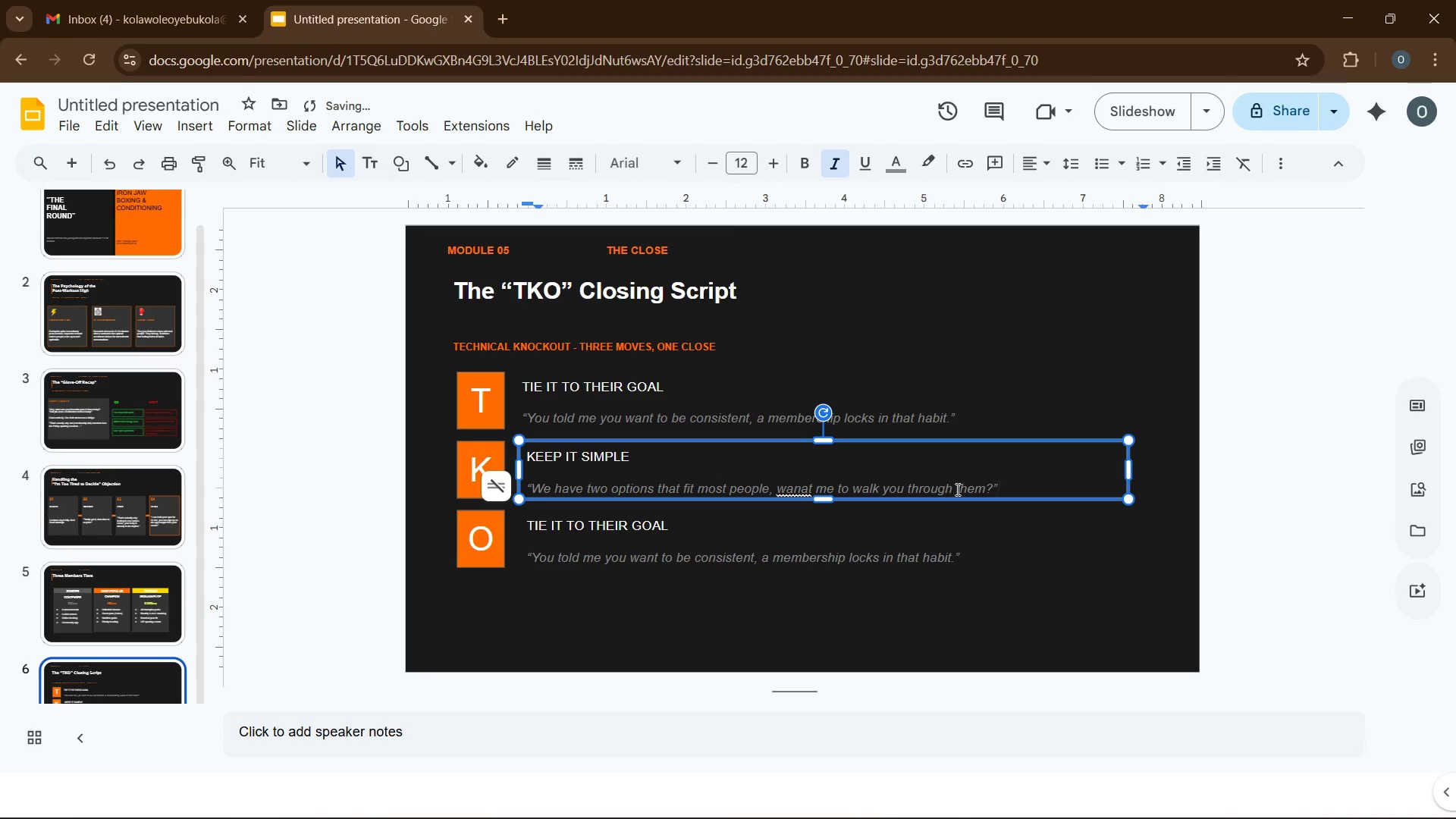 
left_click([814, 491])
 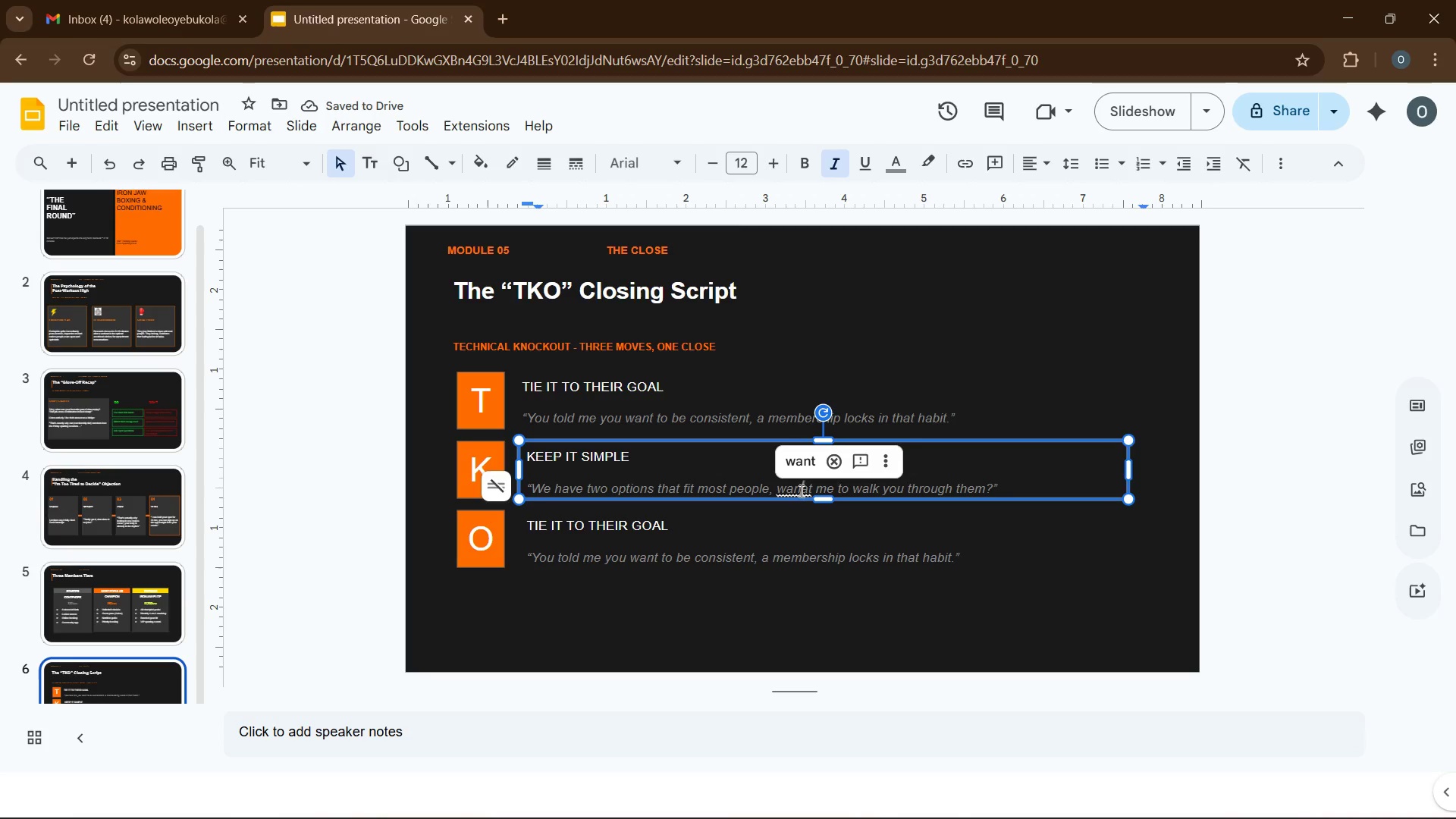 
left_click([800, 491])
 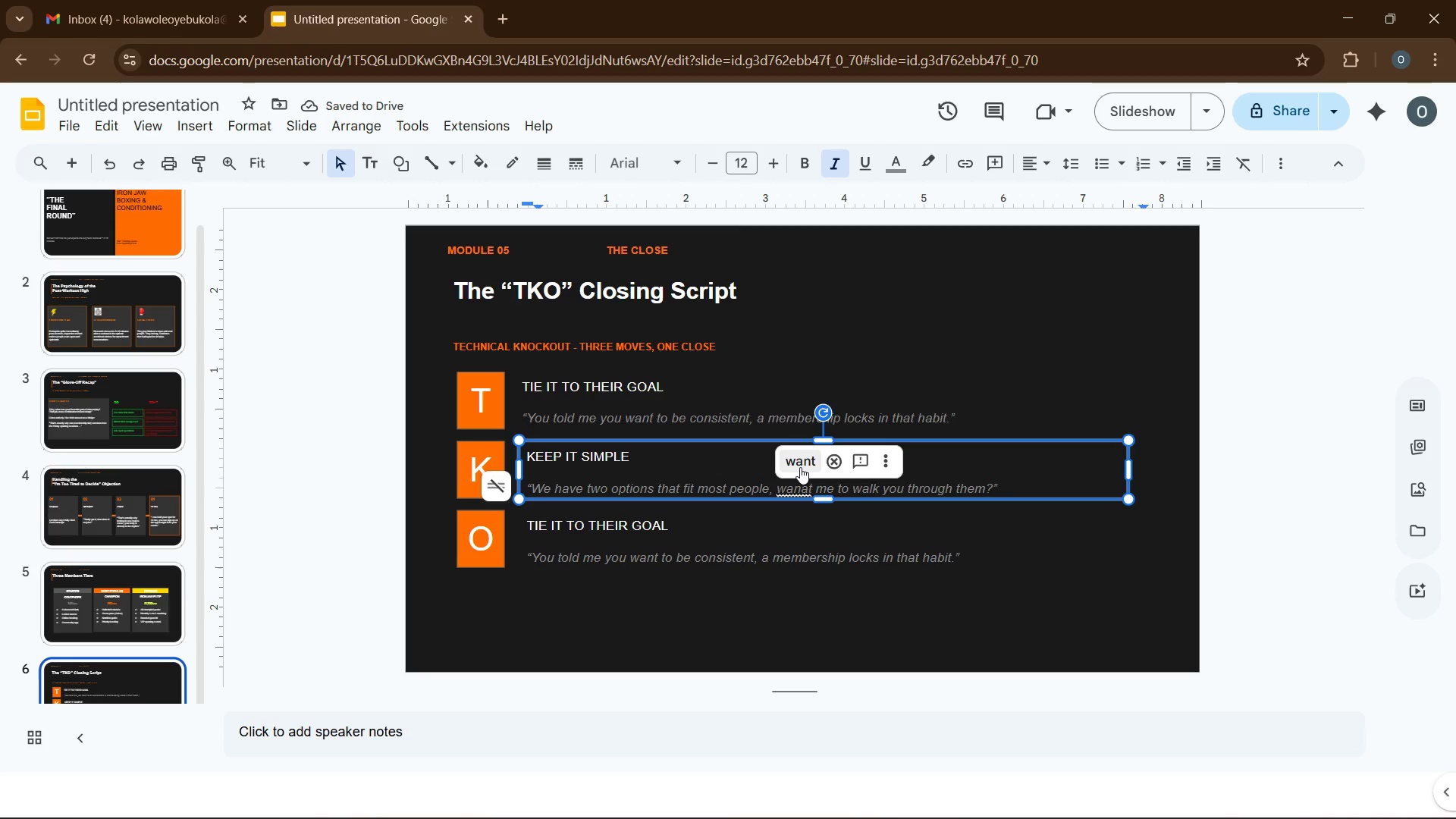 
left_click([800, 467])
 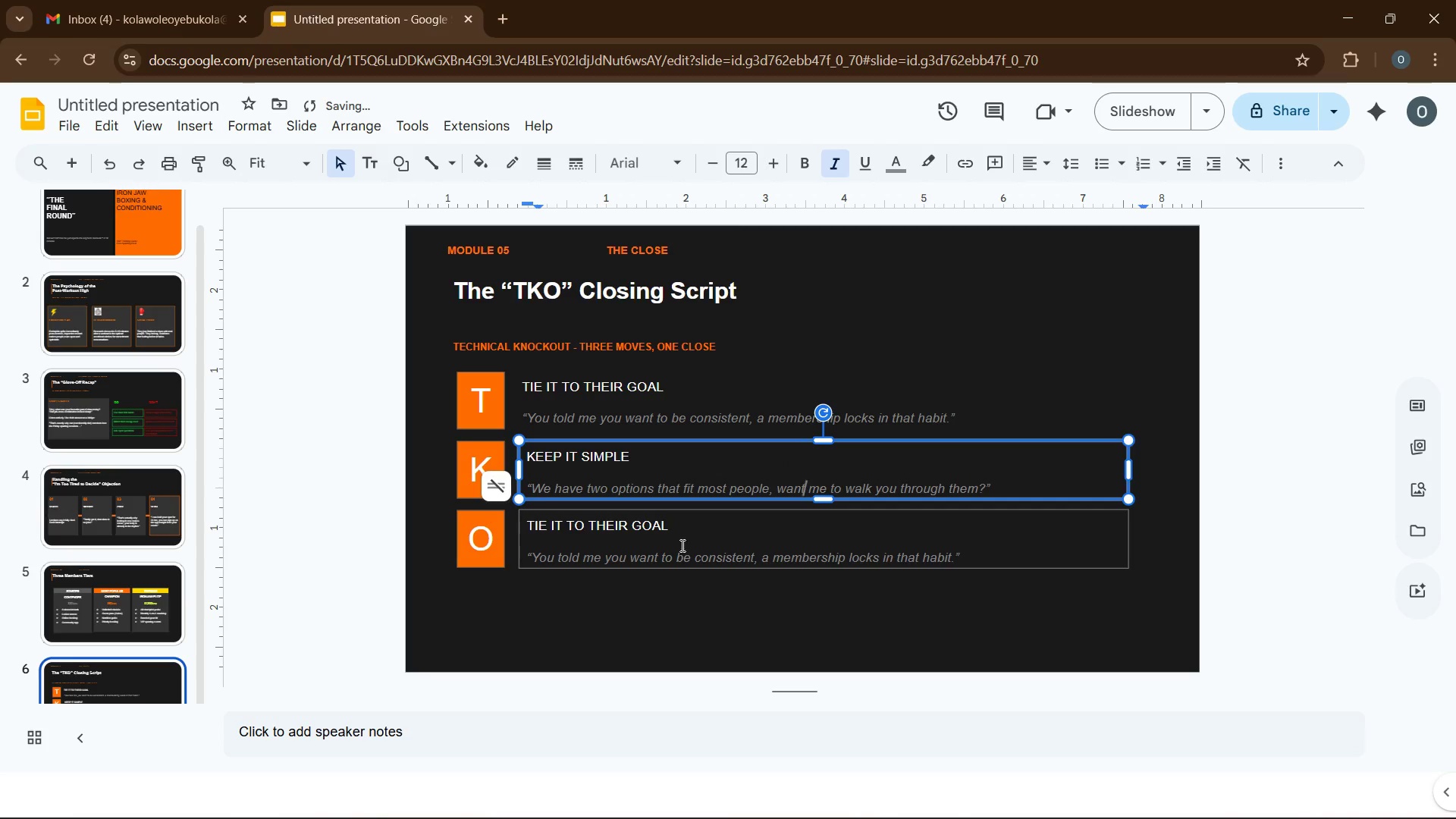 
left_click([681, 545])
 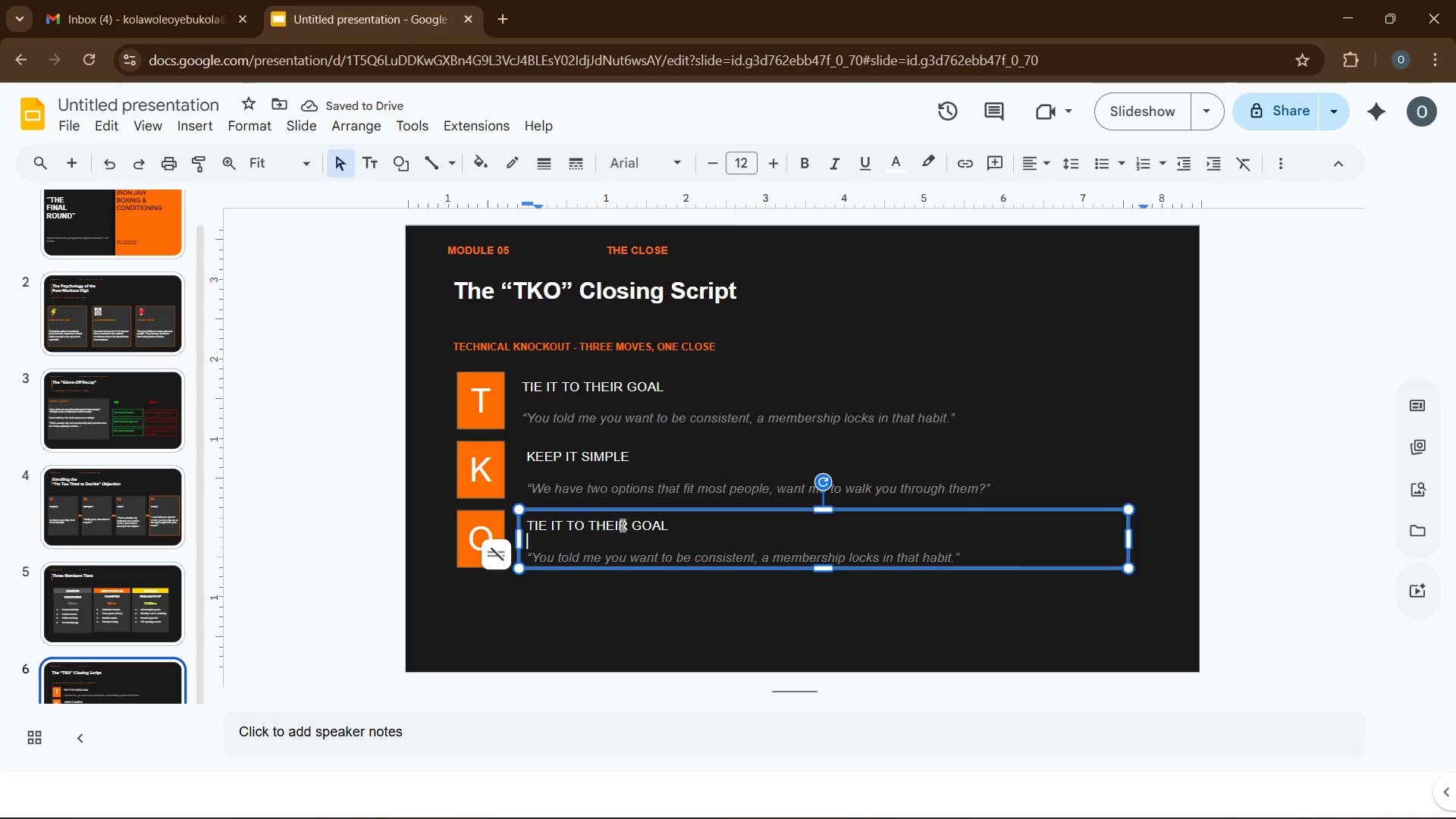 
left_click_drag(start_coordinate=[669, 531], to_coordinate=[528, 522])
 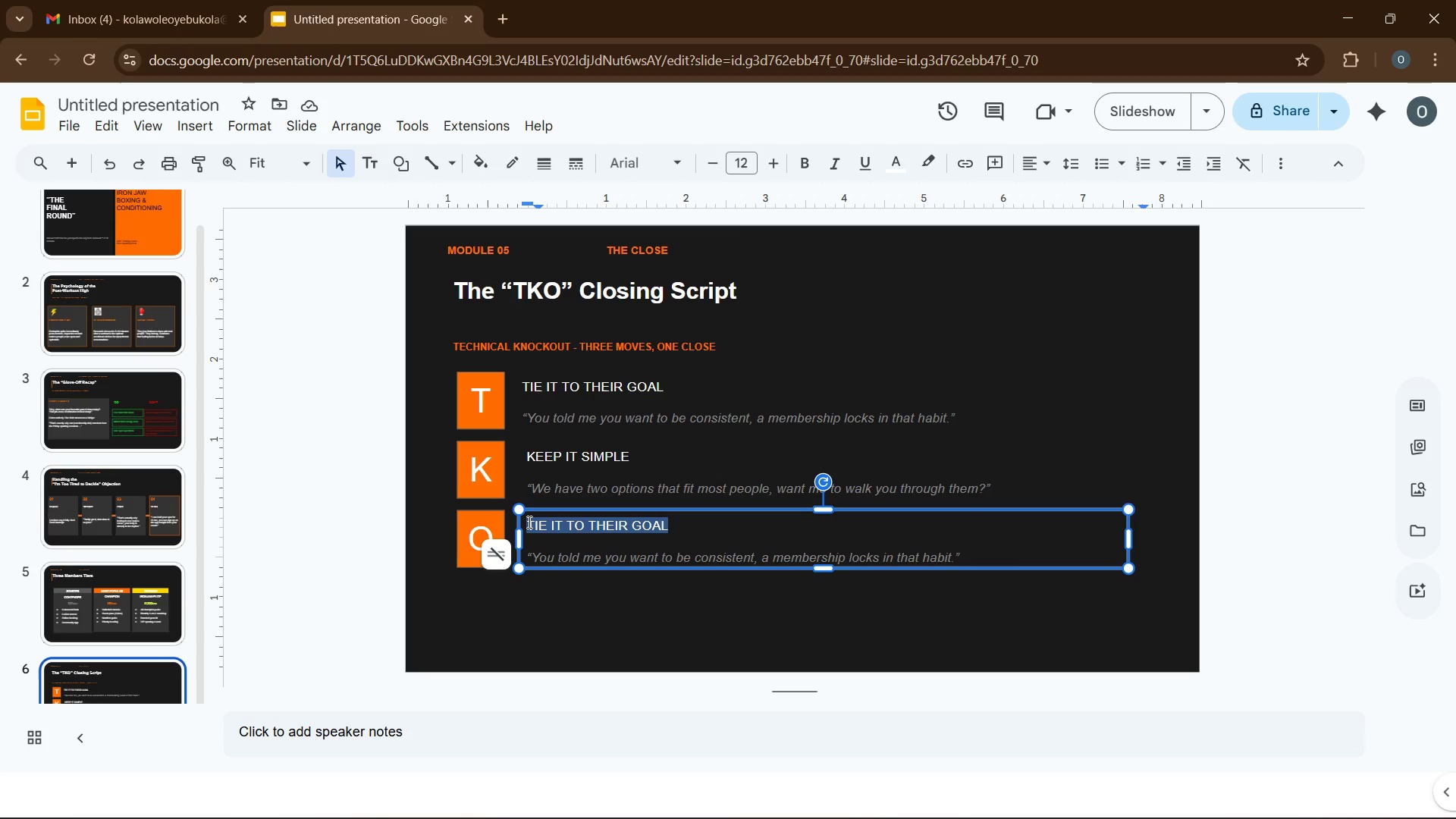 
type(OWN THE ASK)
 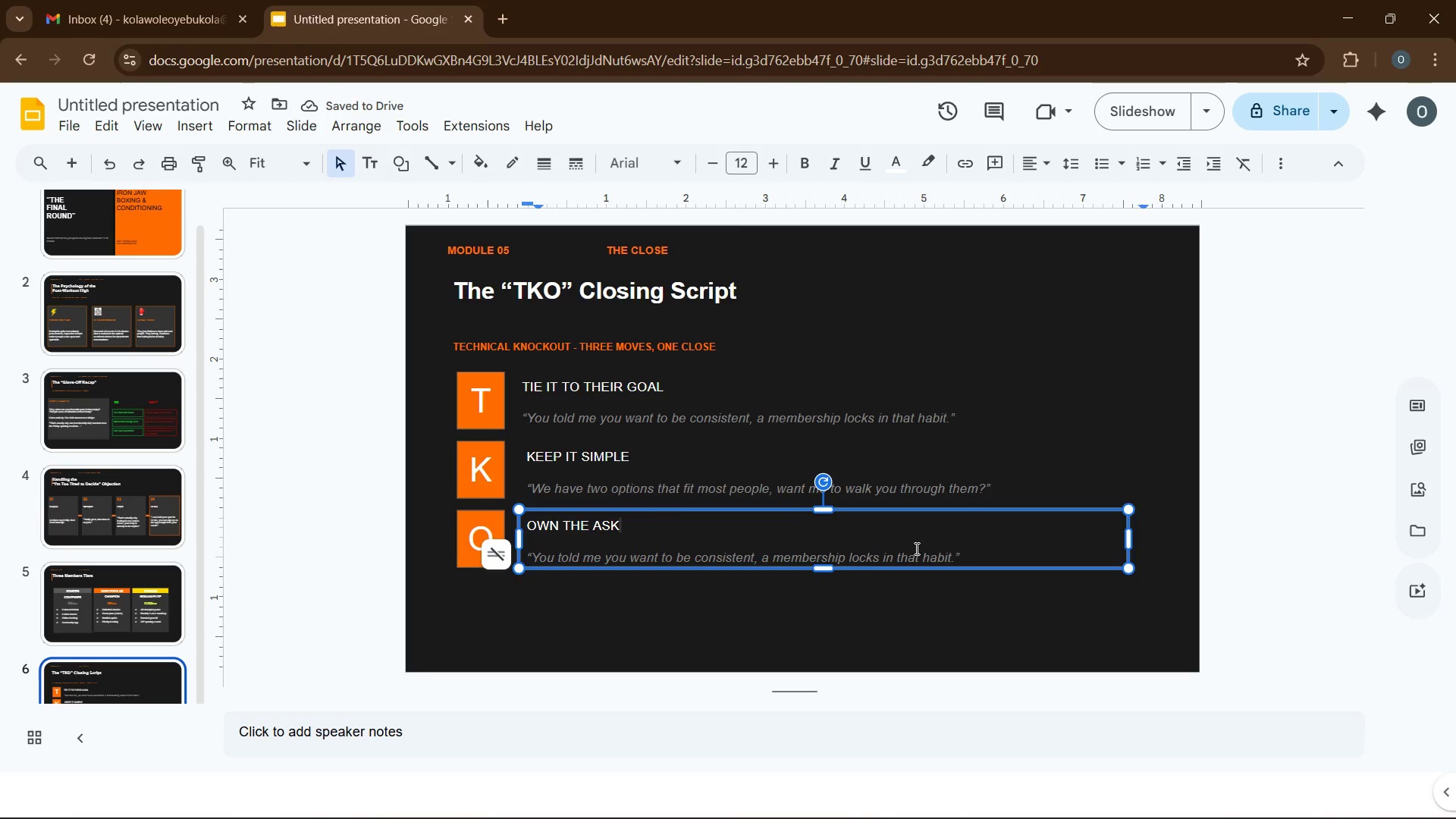 
left_click_drag(start_coordinate=[962, 552], to_coordinate=[535, 560])
 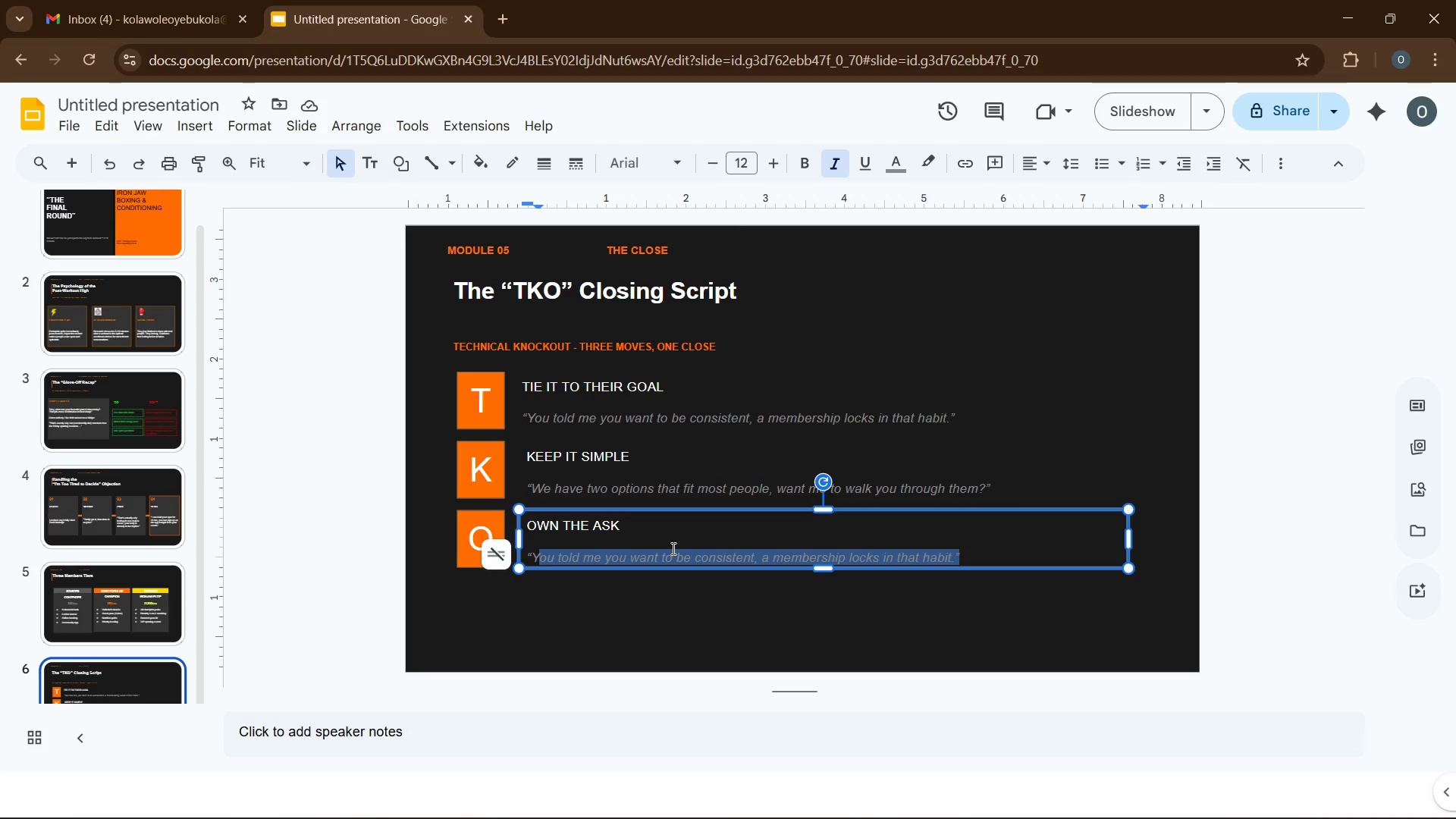 
key(Backspace)
key(Backspace)
type(Based on what you`ve told me, the Champion plan is the one i`d recommend )
key(Backspace)
type(. wANT TO GET STARTED TODAY?@)
 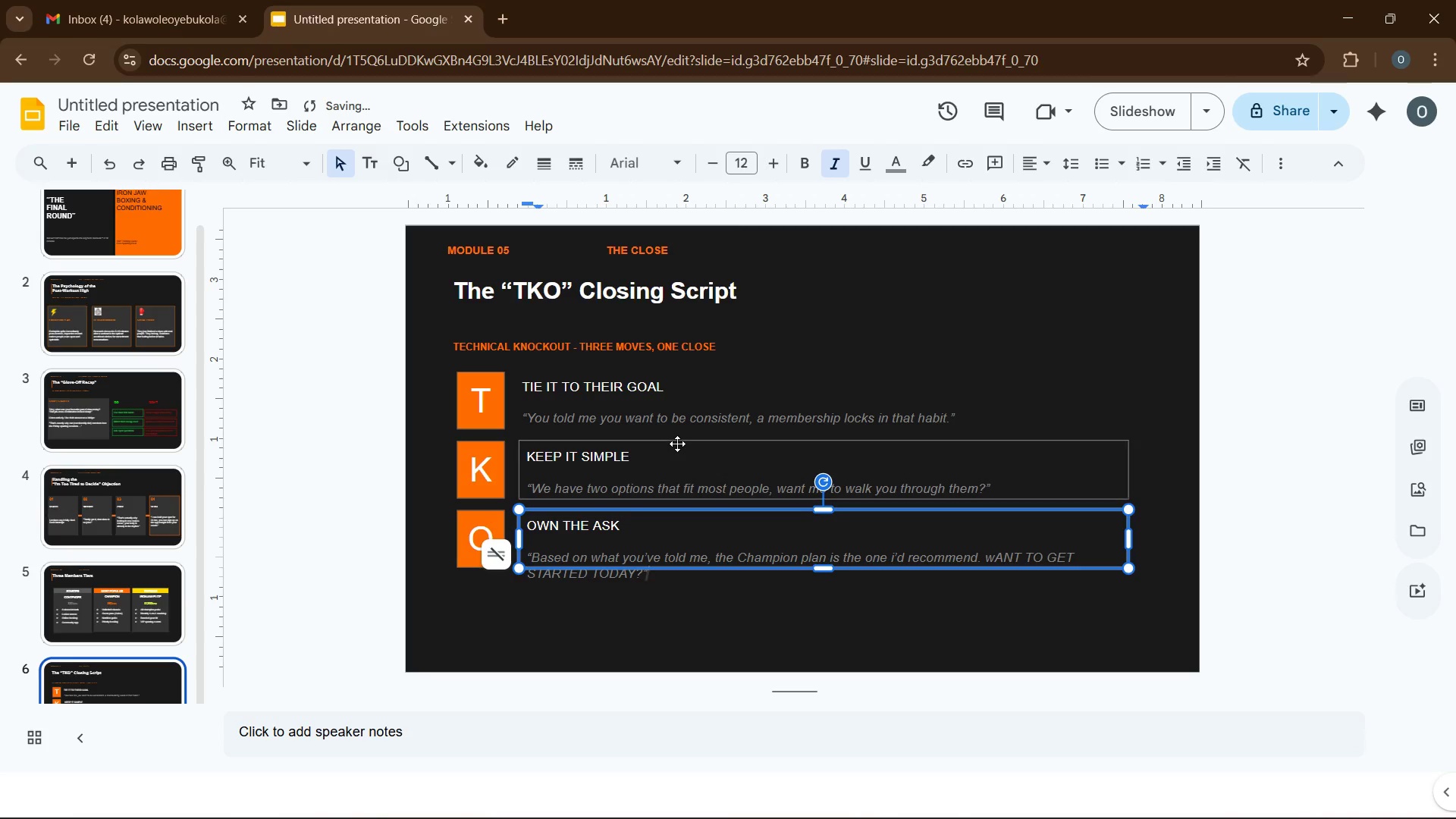 
left_click([632, 576])
 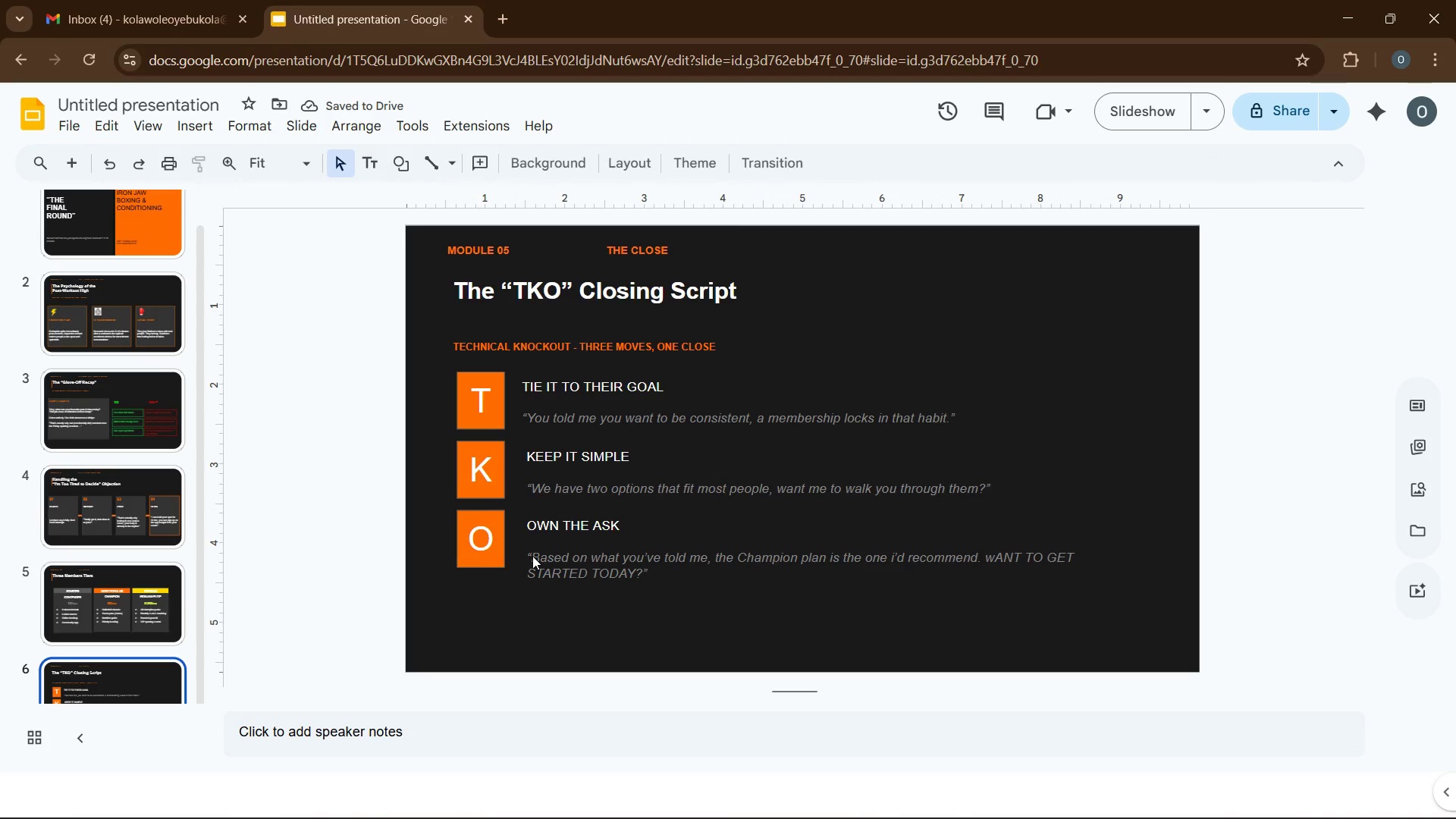 
left_click([532, 556])
 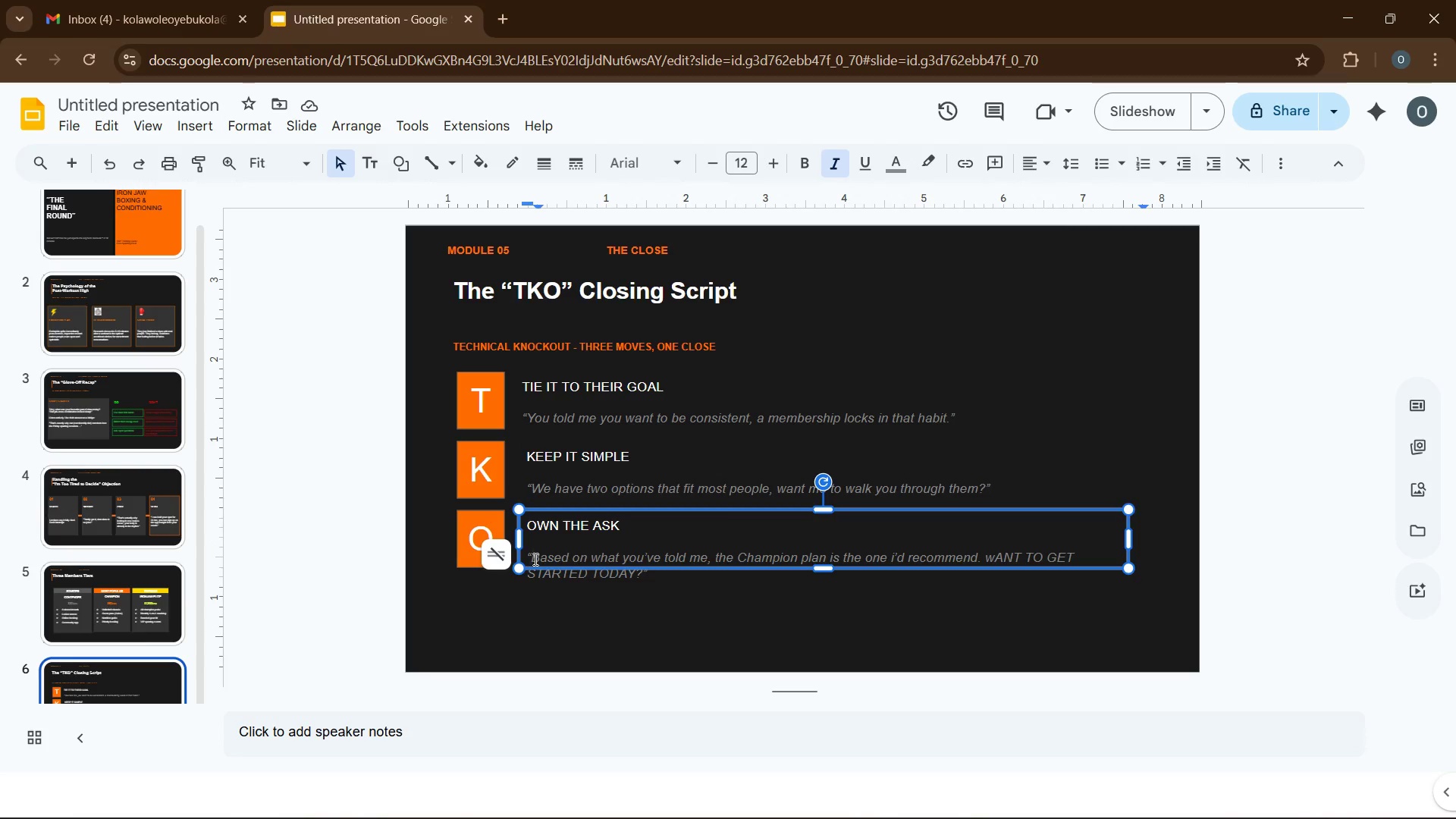 
left_click_drag(start_coordinate=[534, 559], to_coordinate=[642, 582])
 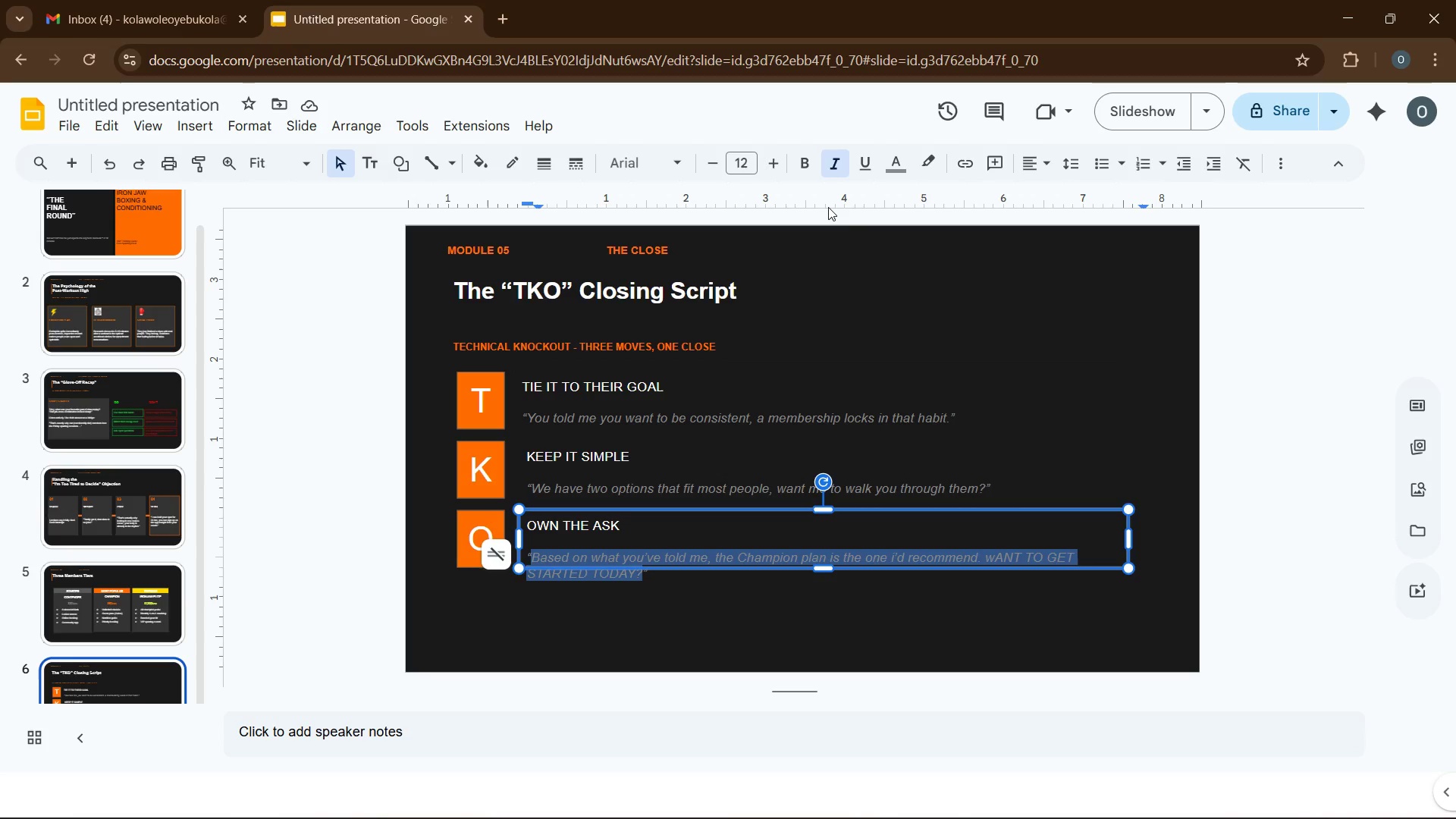 
mouse_move([899, 173])
 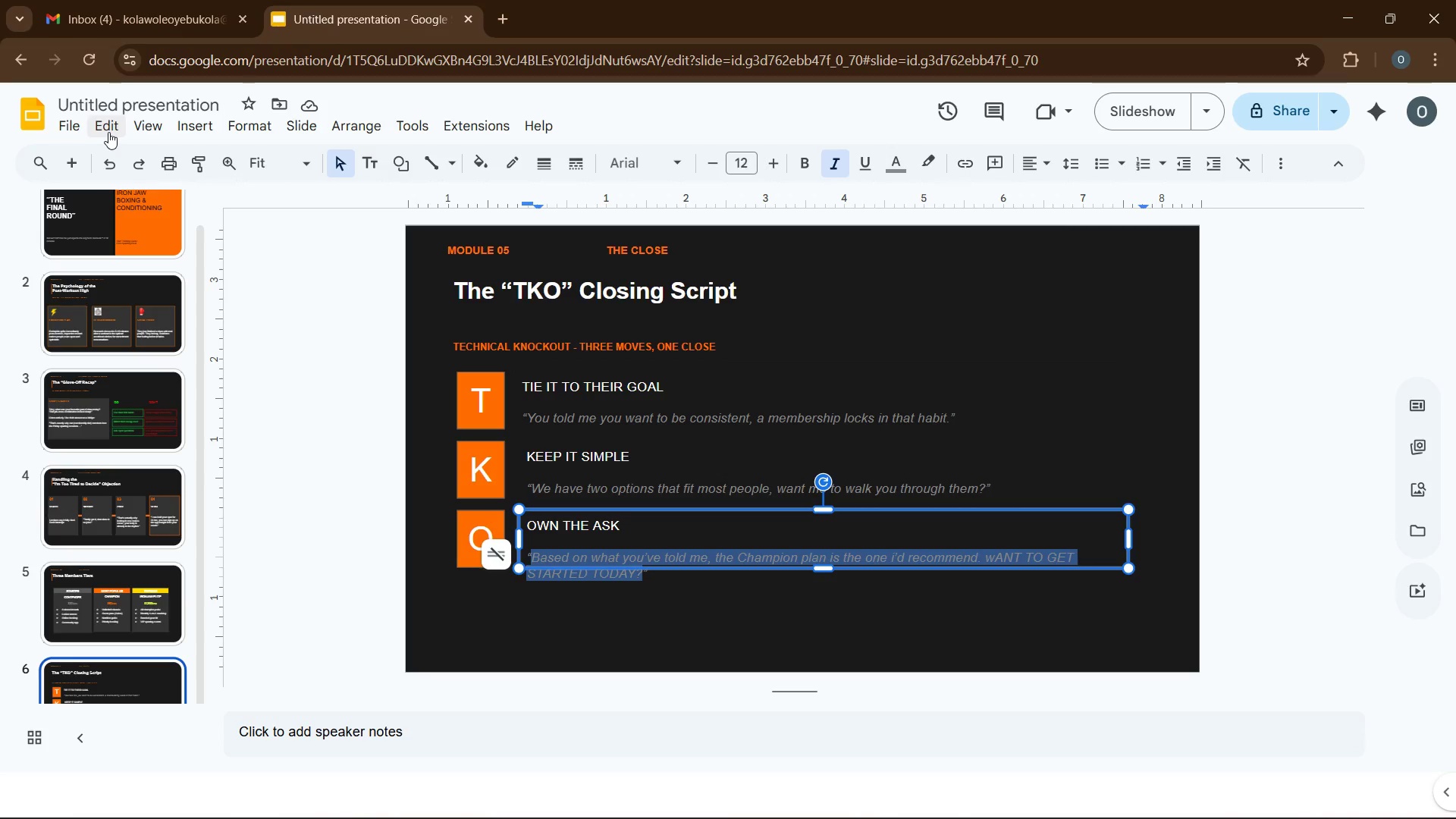 
left_click([108, 132])
 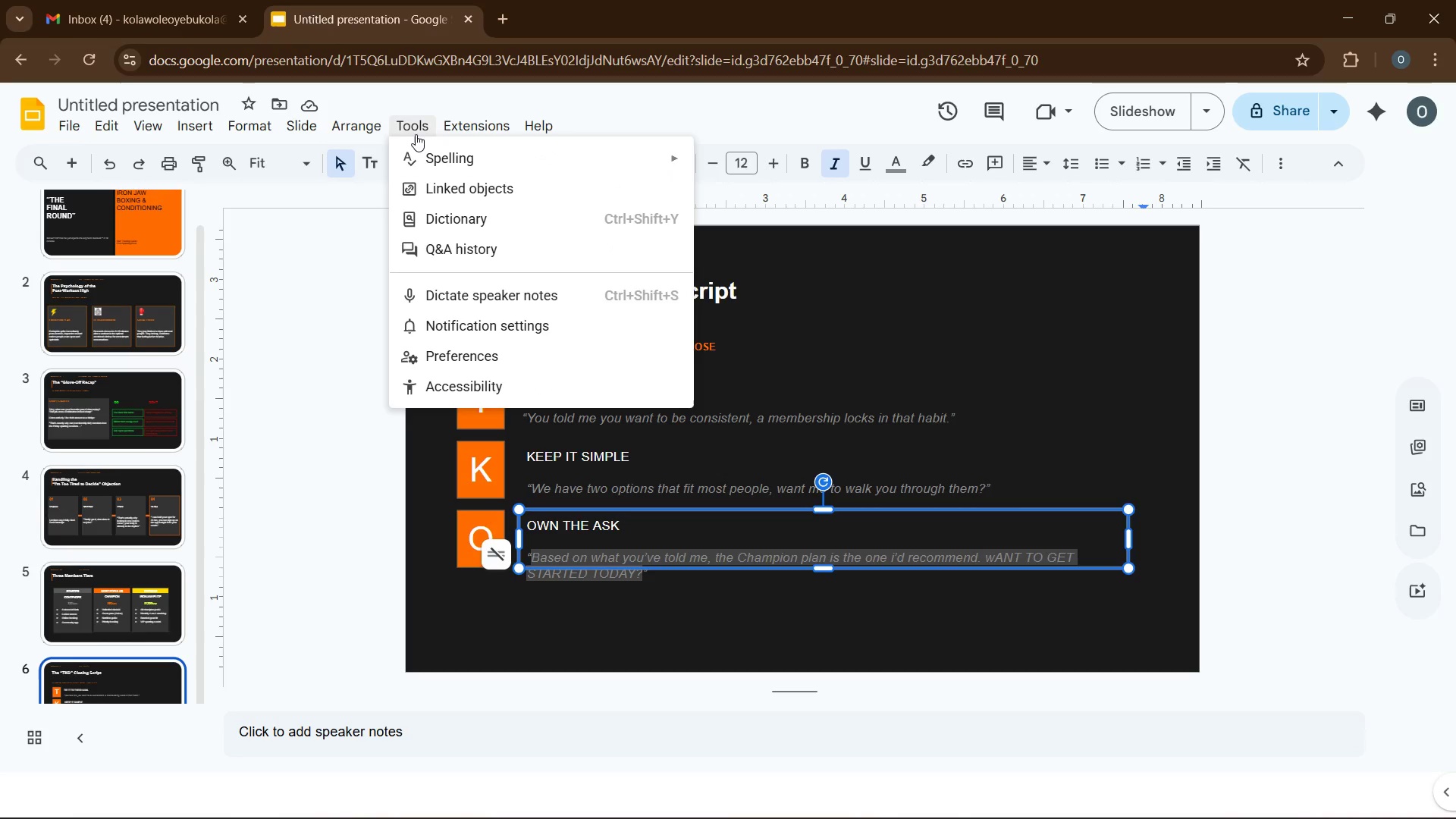 
wait(12.06)
 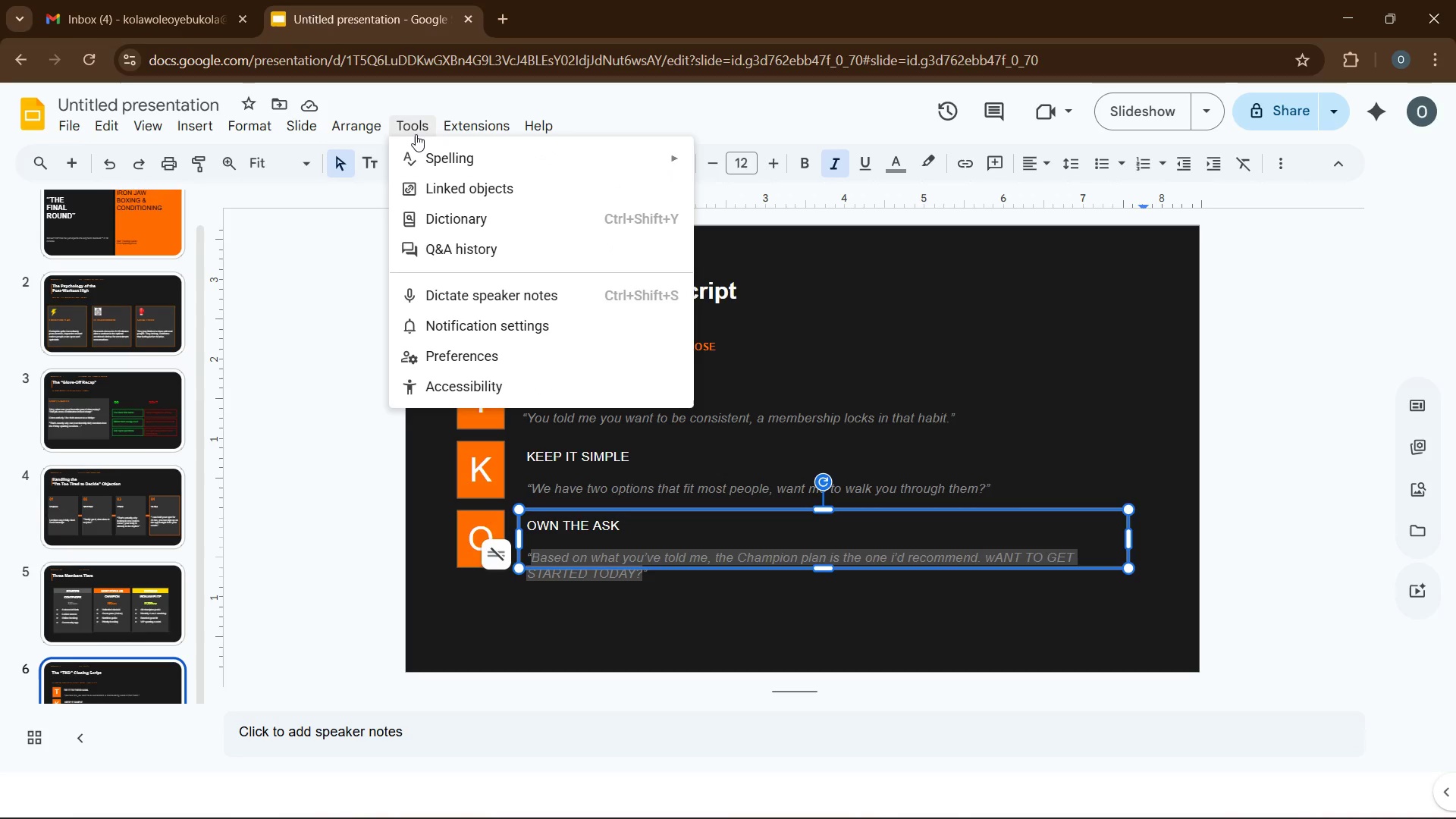 
left_click([662, 545])
 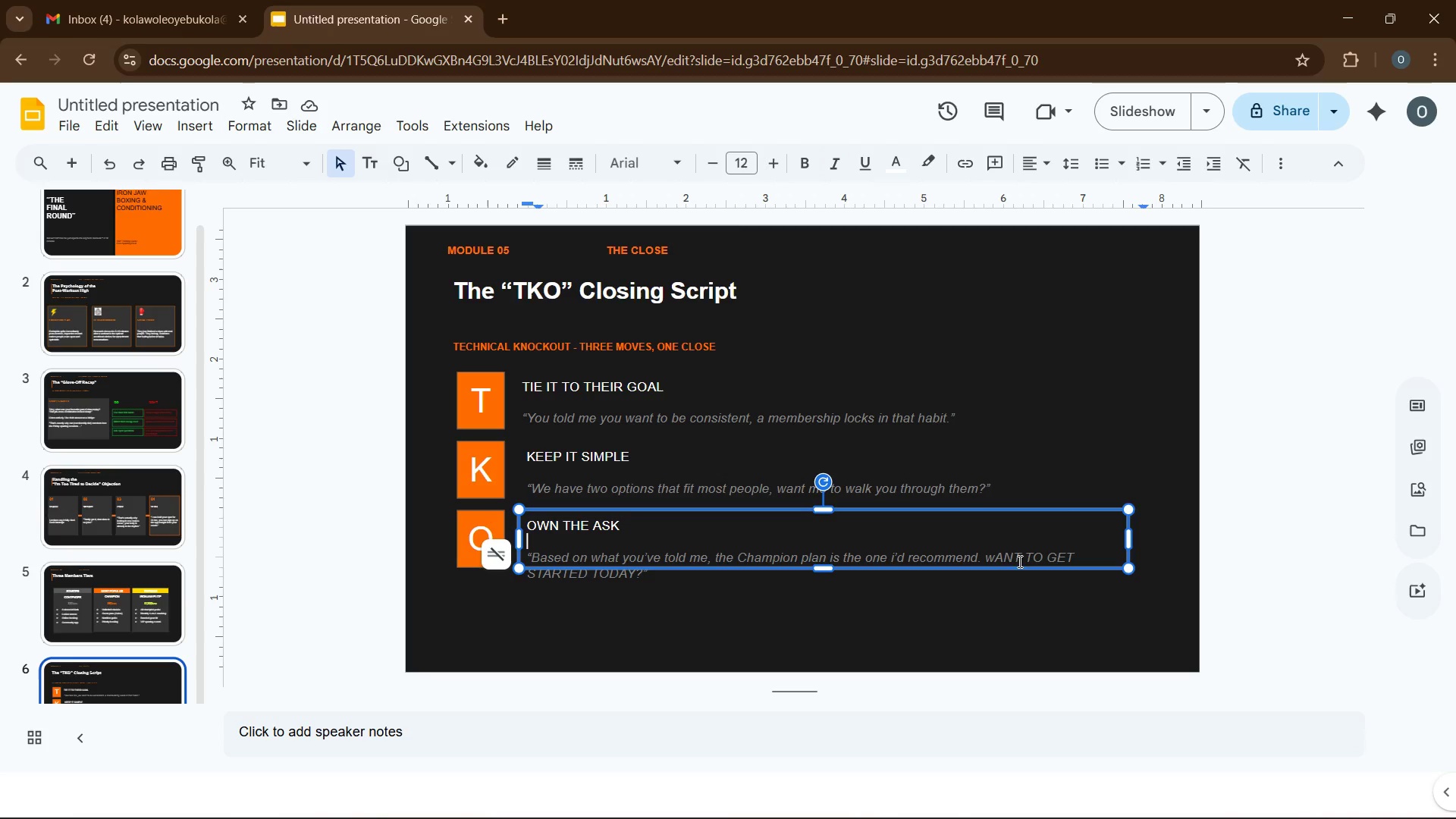 
left_click([1013, 559])
 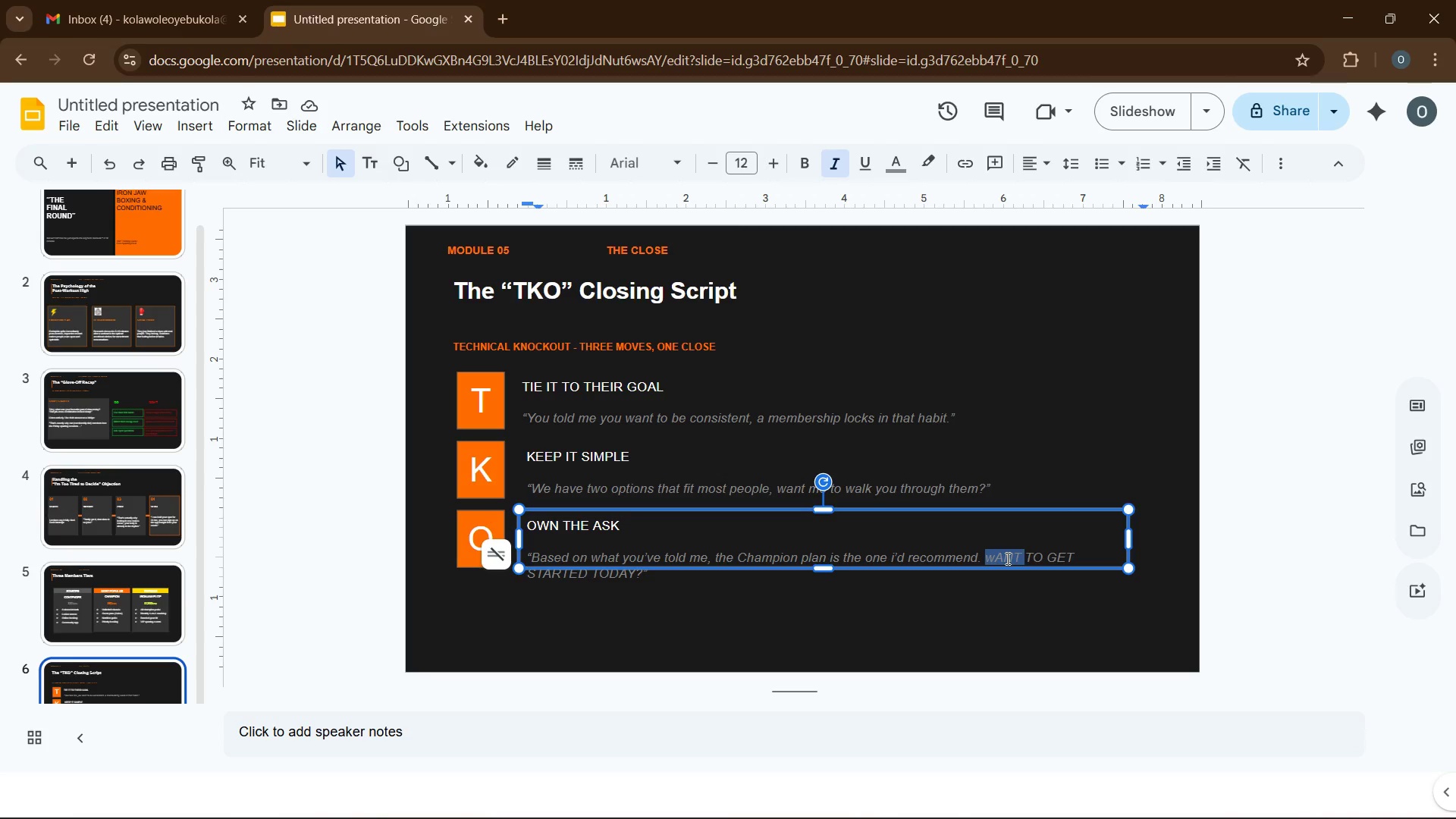 
type(want )
 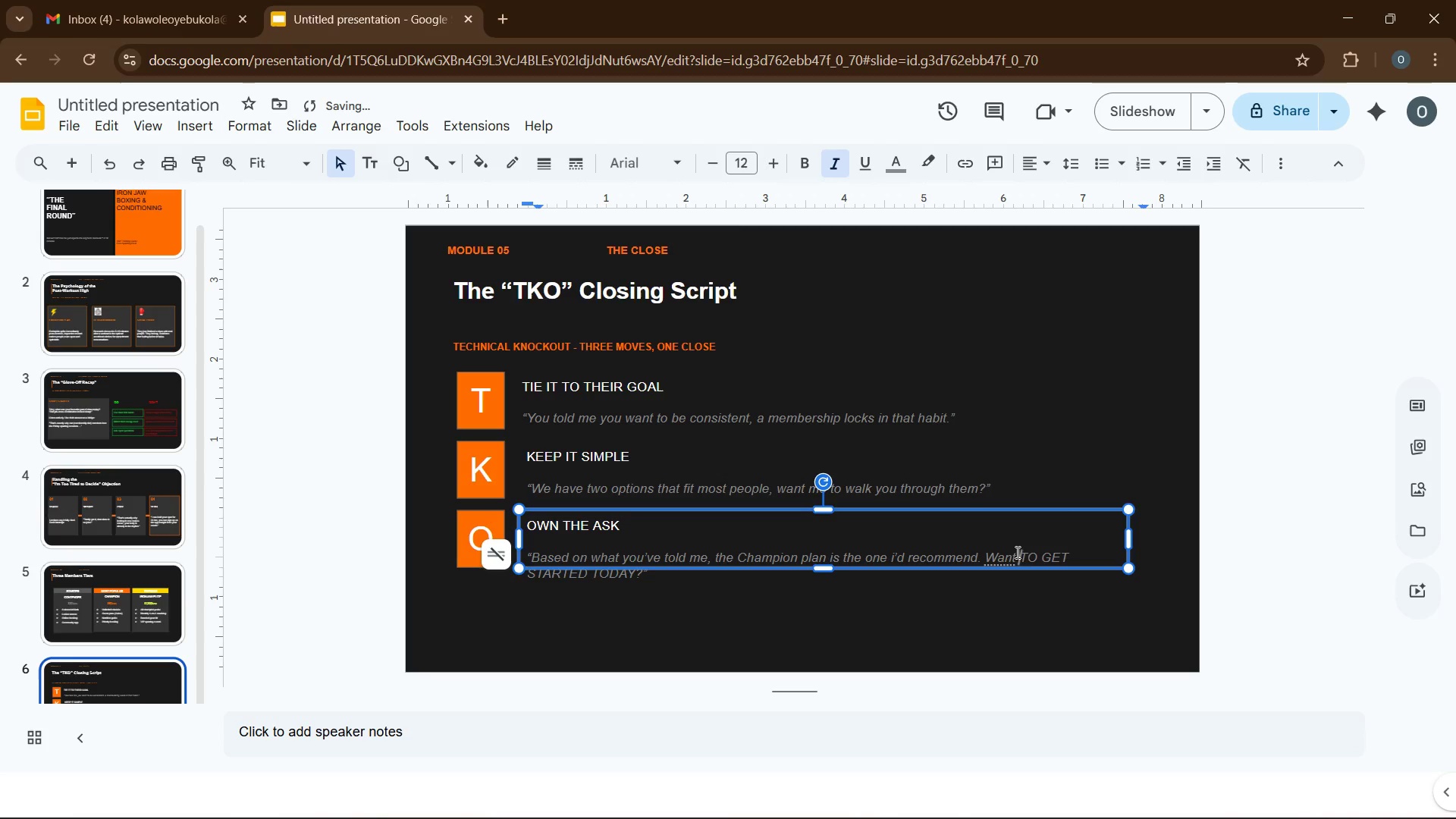 
double_click([1028, 563])
 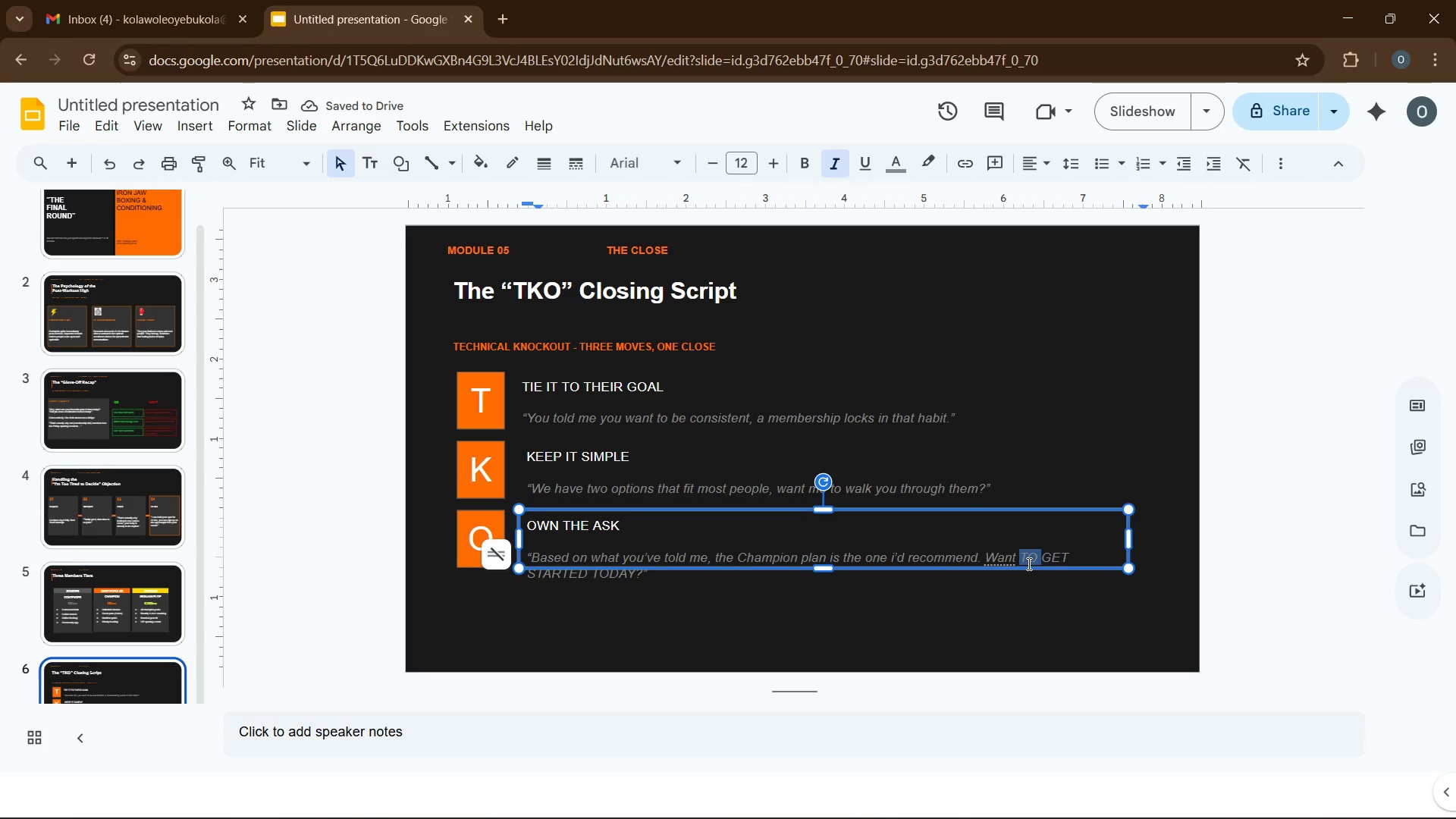 
type(to)
 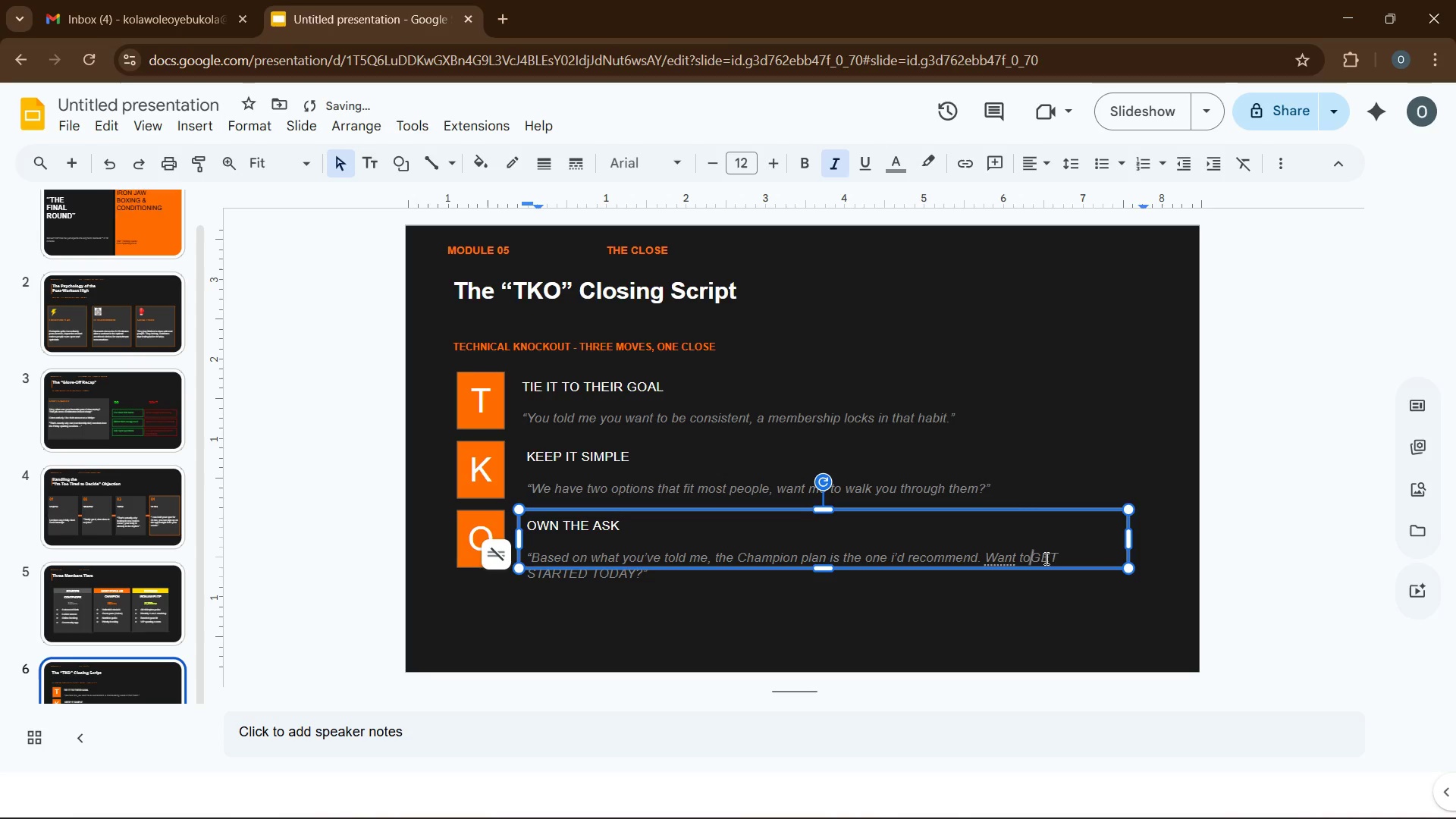 
double_click([1045, 558])
 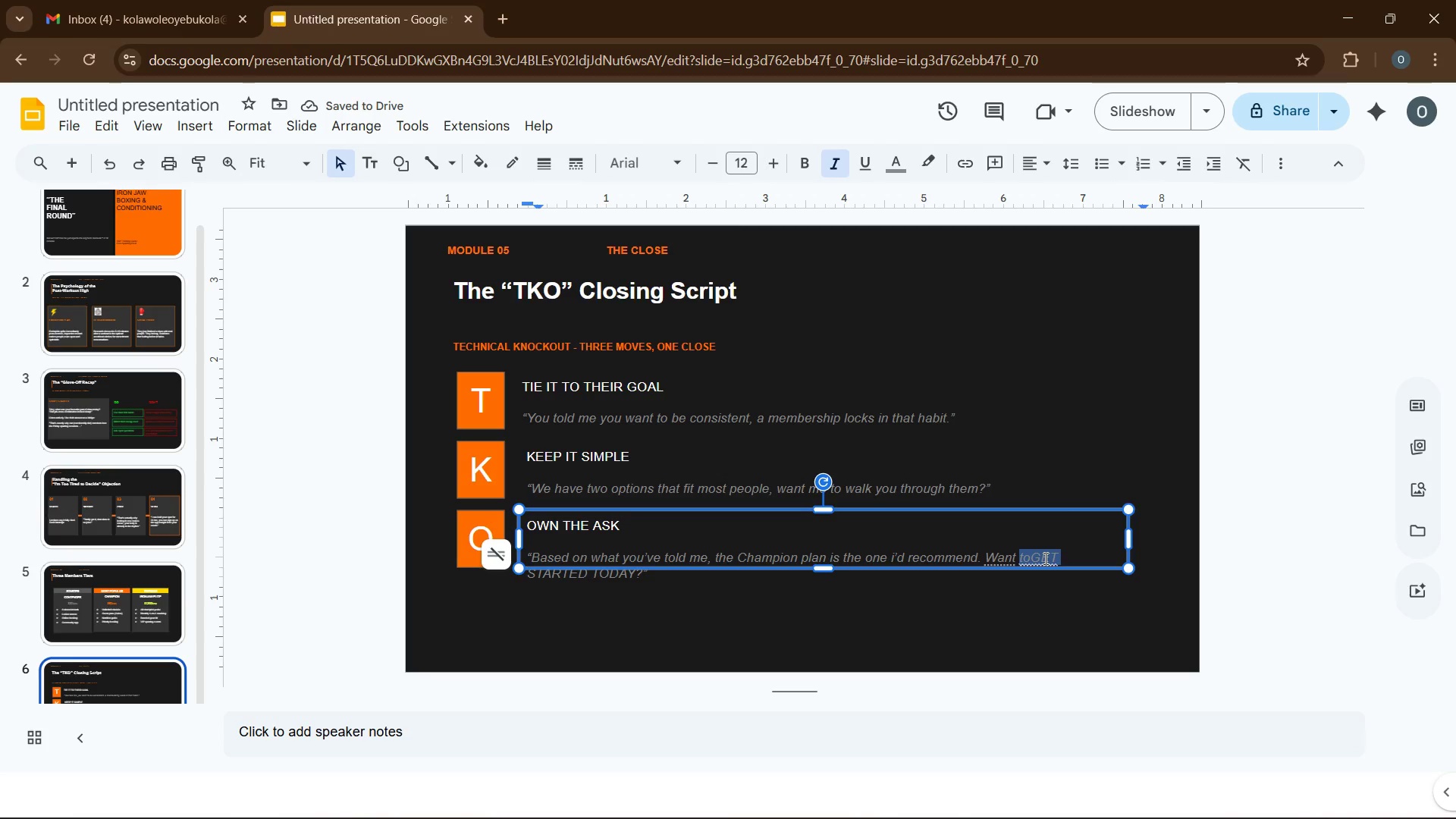 
type(to grt)
key(Backspace)
type(et )
 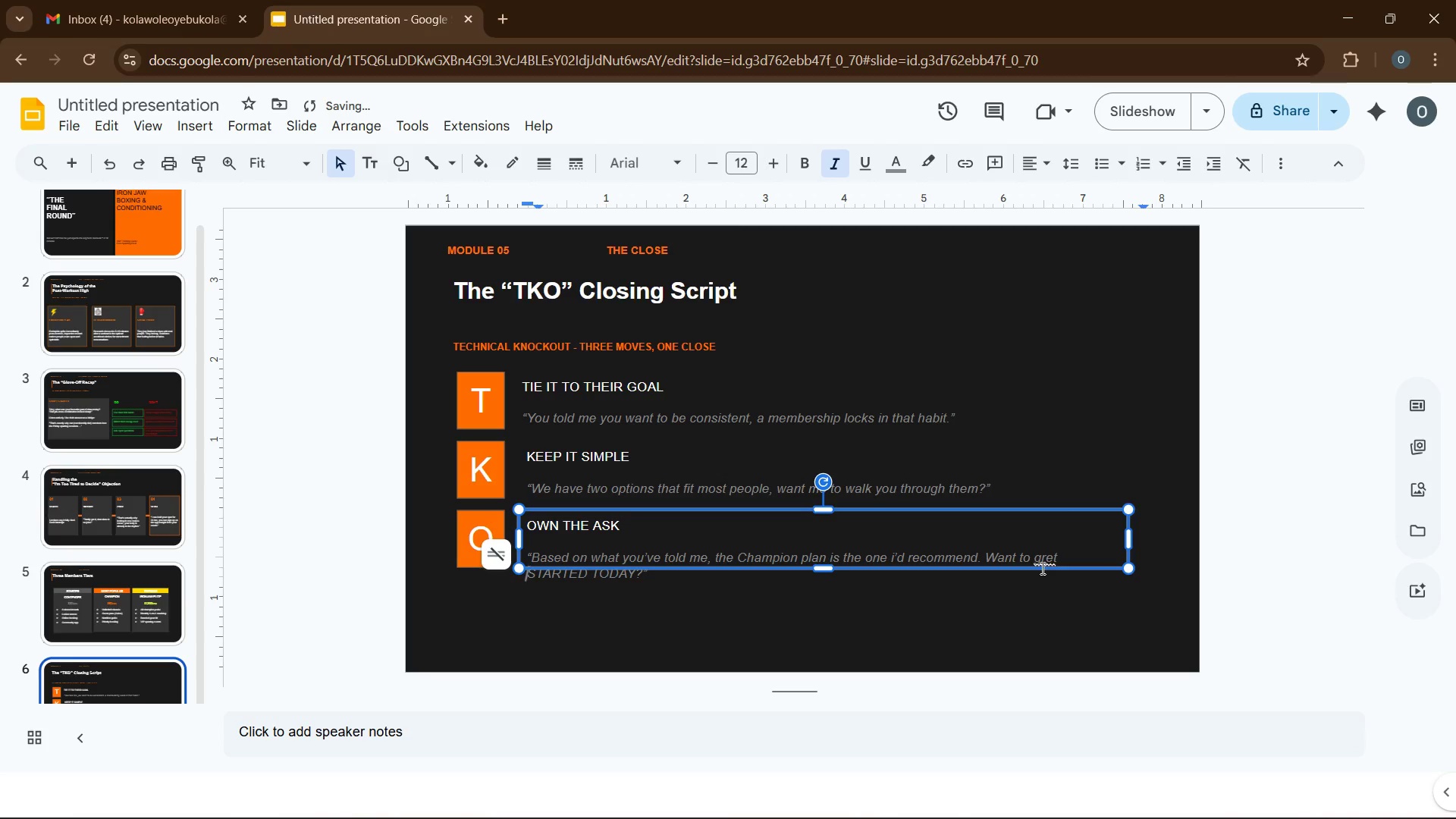 
double_click([1043, 559])
 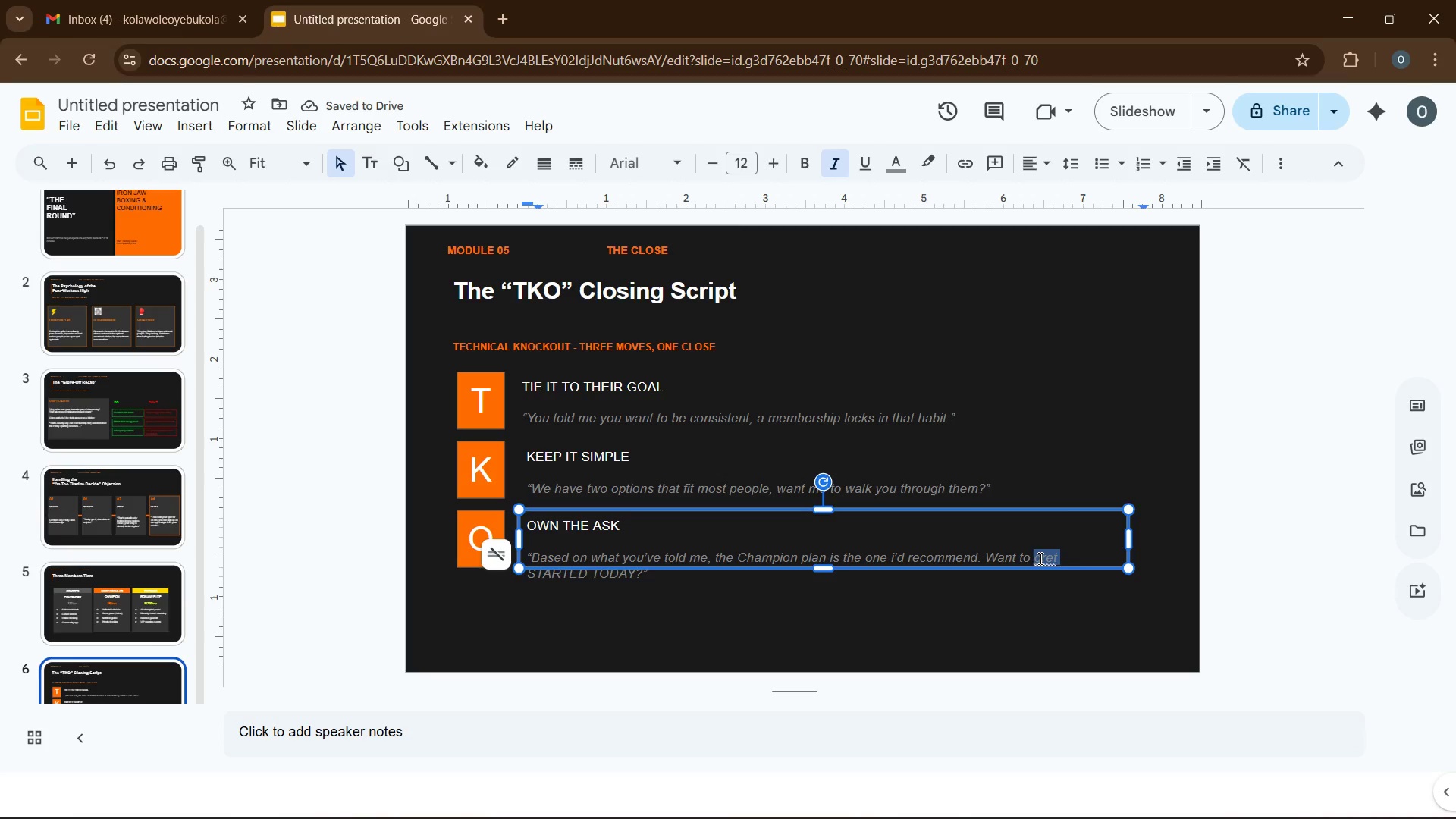 
type(get)
 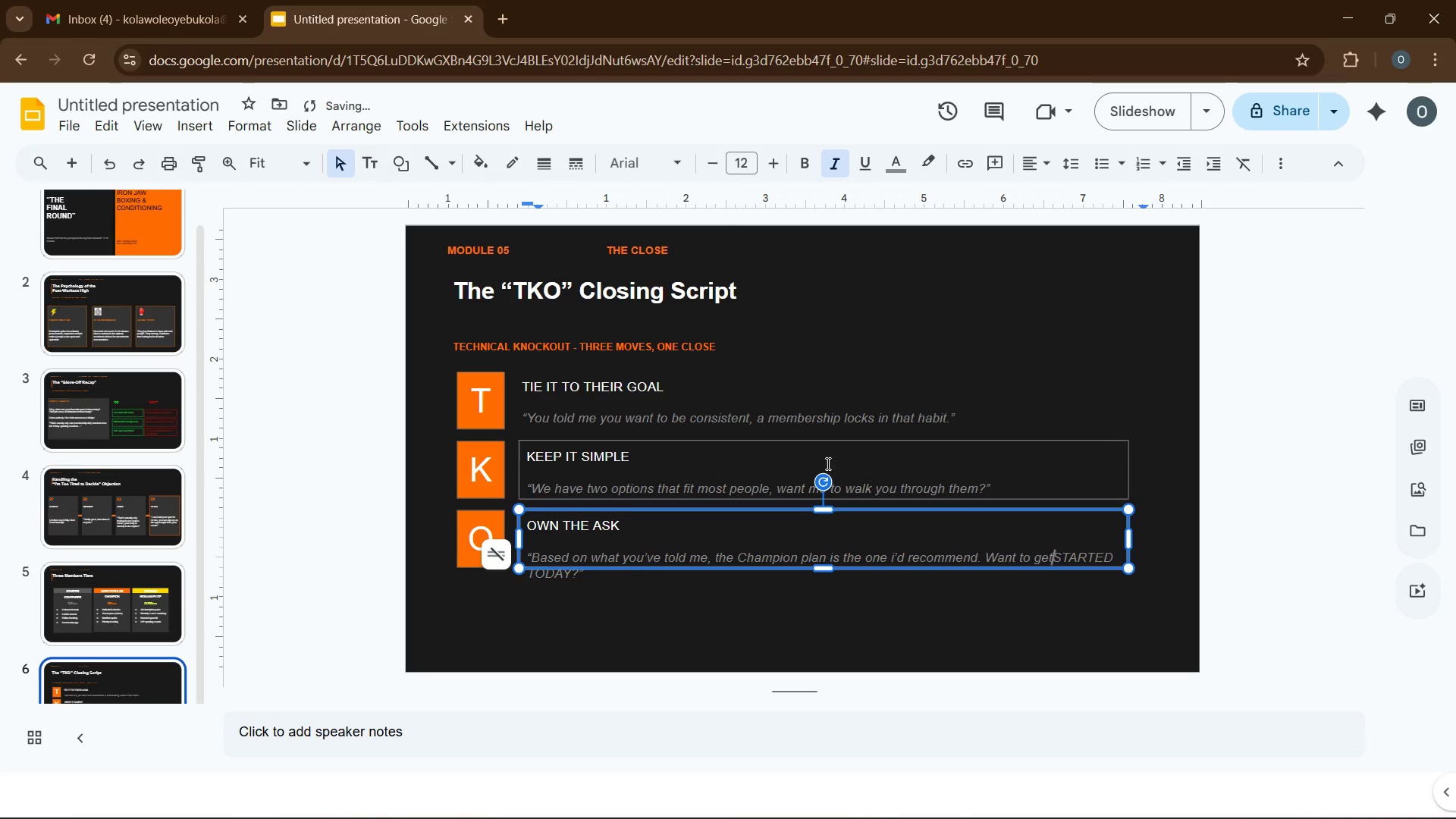 
key(Space)
 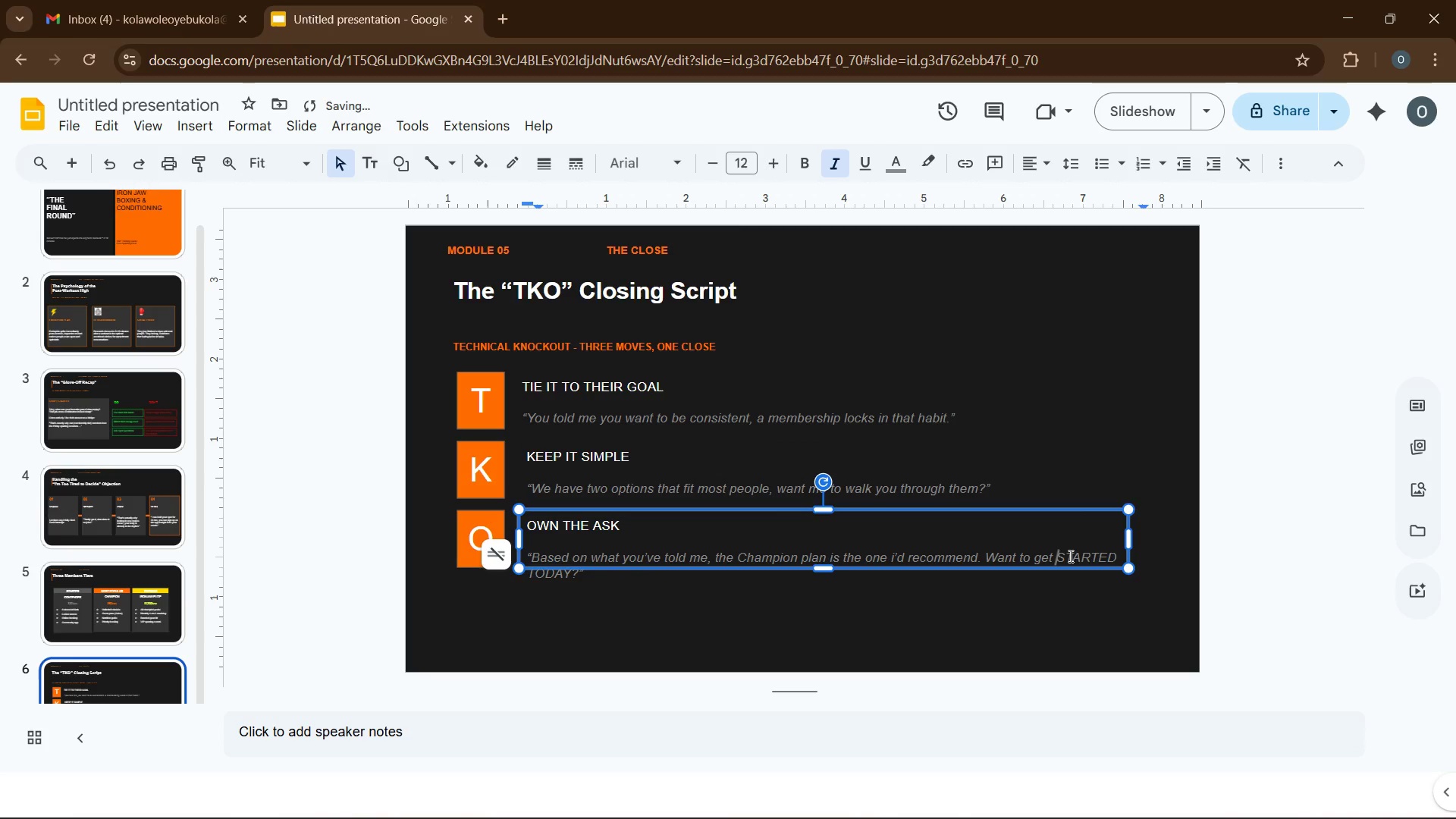 
double_click([1069, 556])
 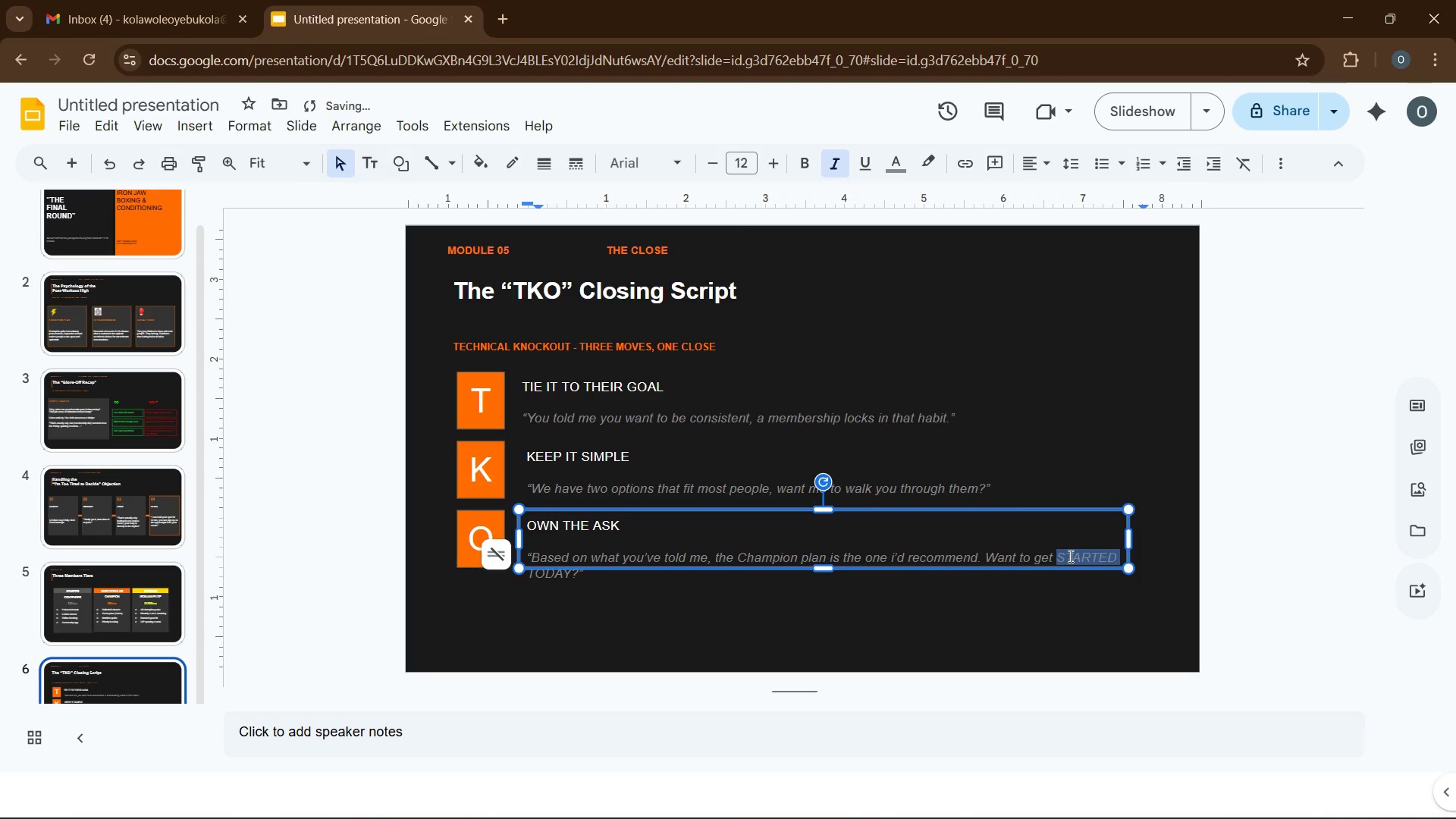 
type(started today )
 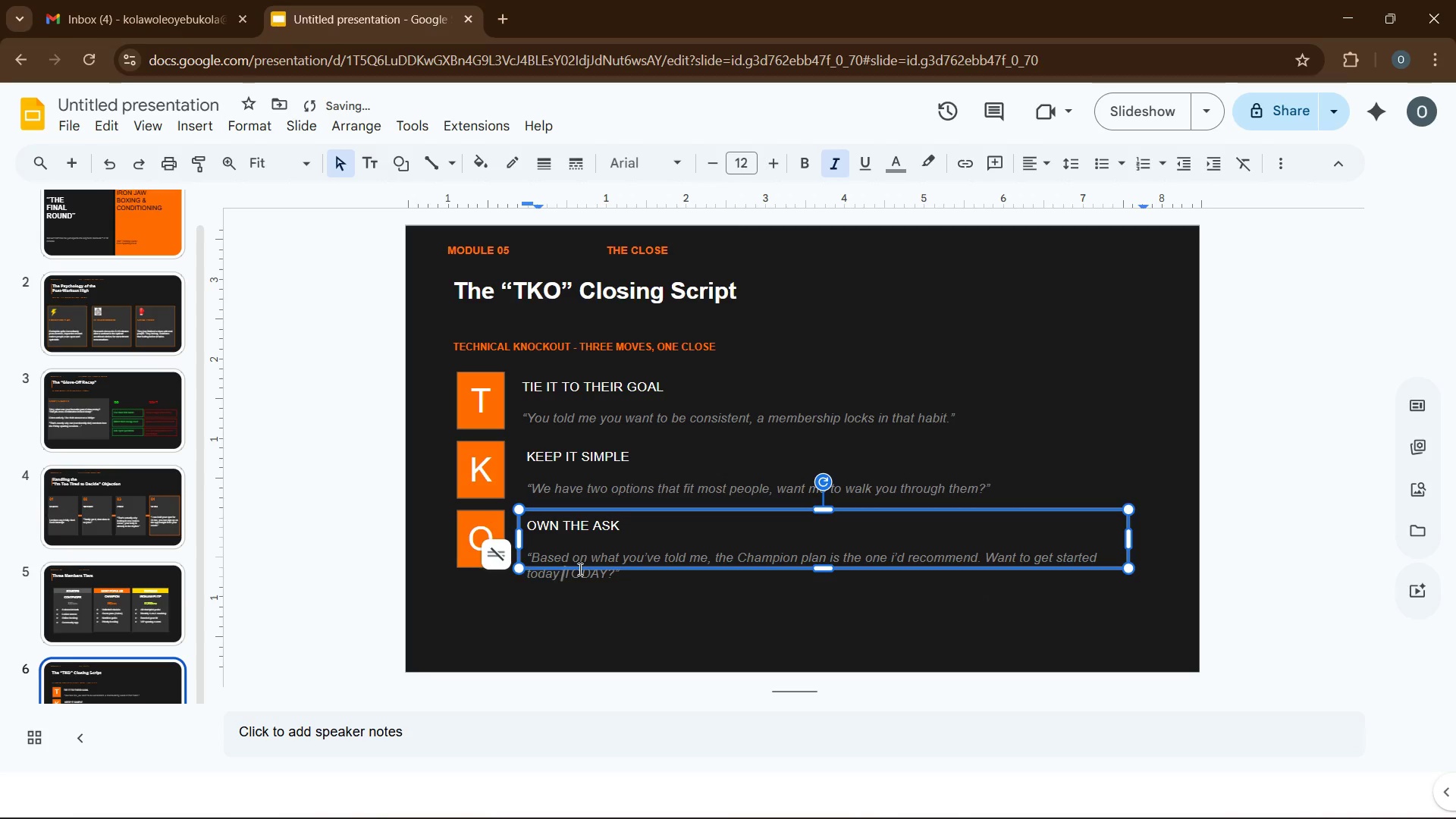 
double_click([579, 569])
 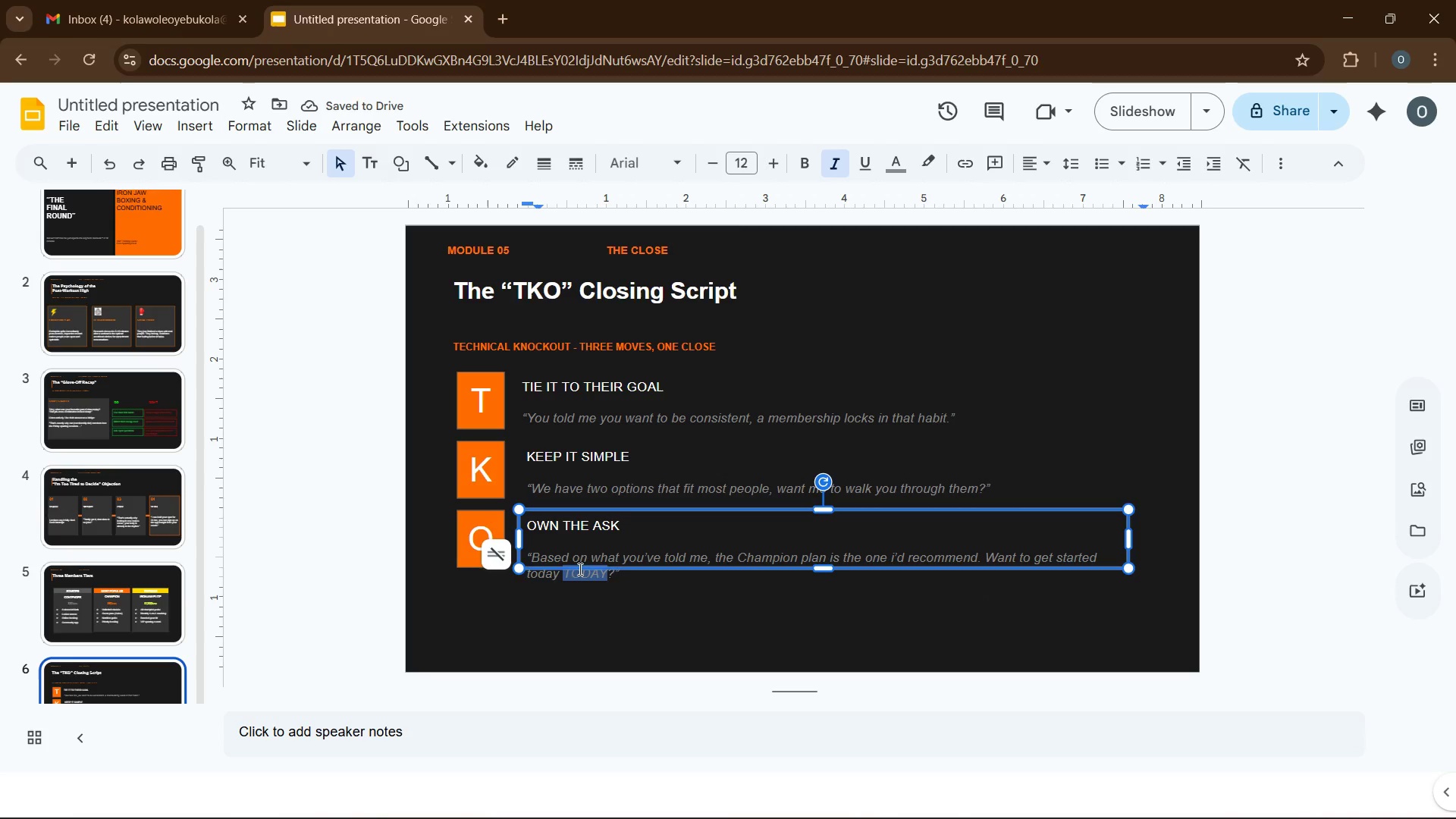 
key(Backspace)
 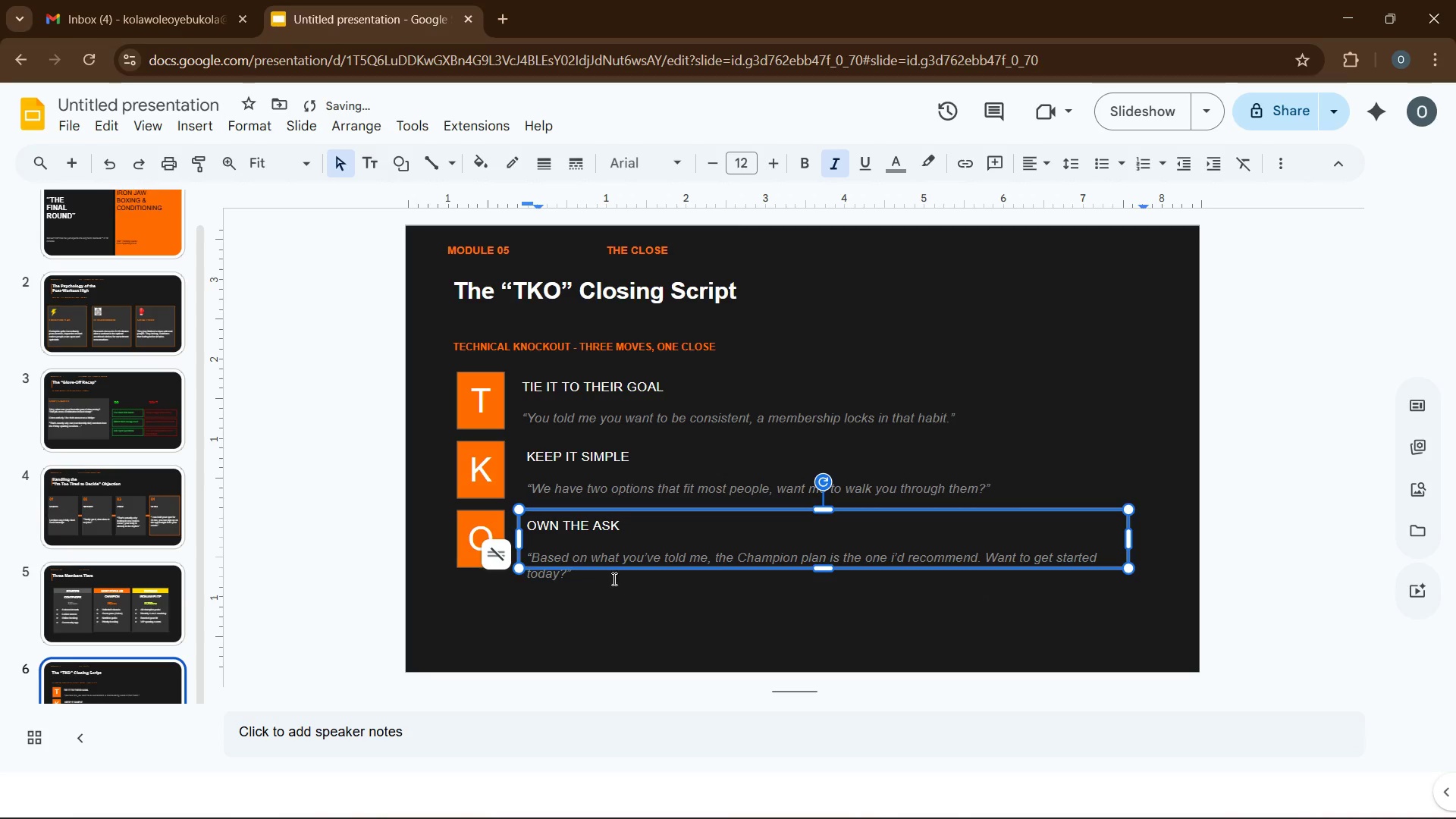 
left_click([665, 548])
 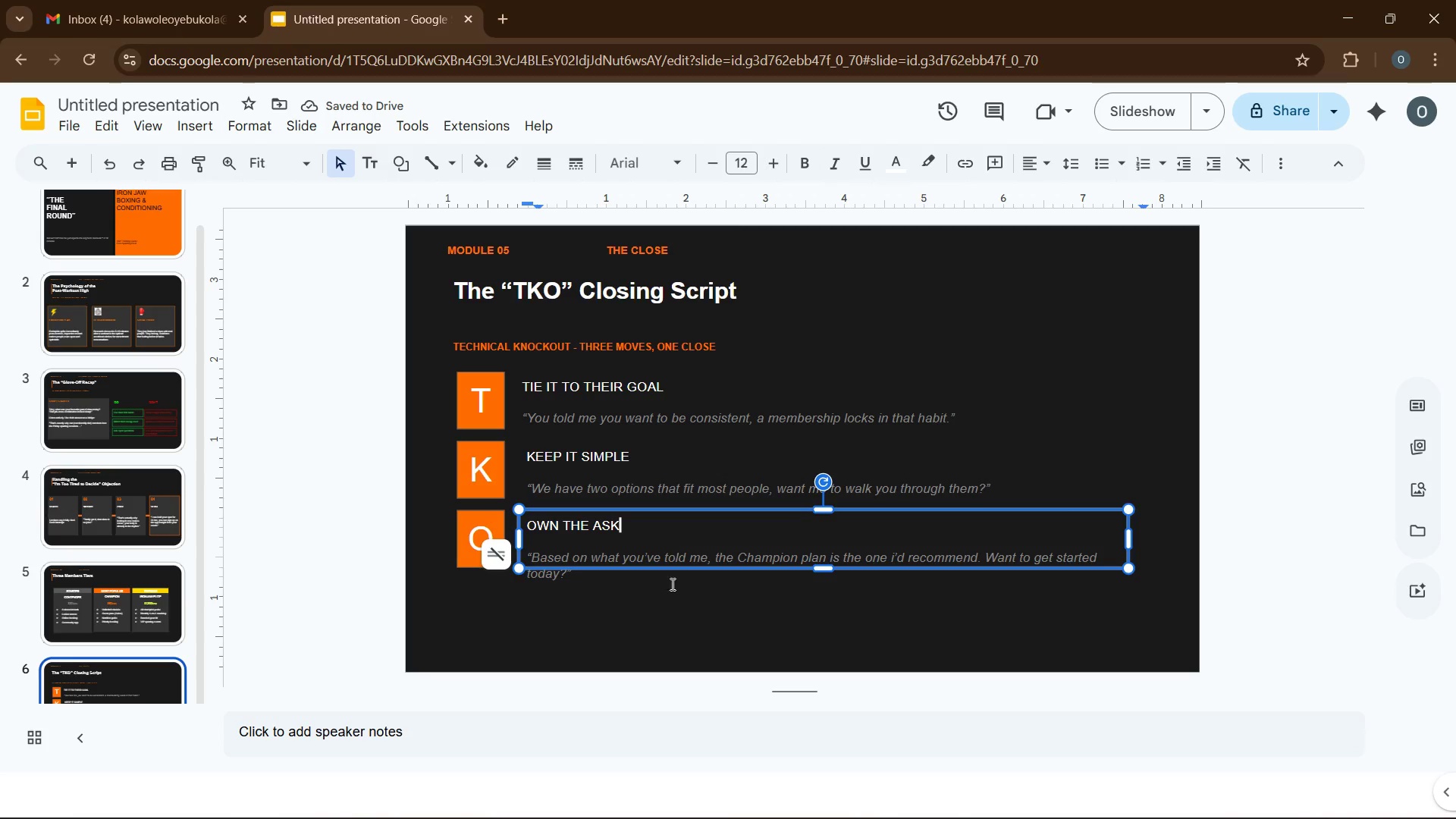 
double_click([672, 602])
 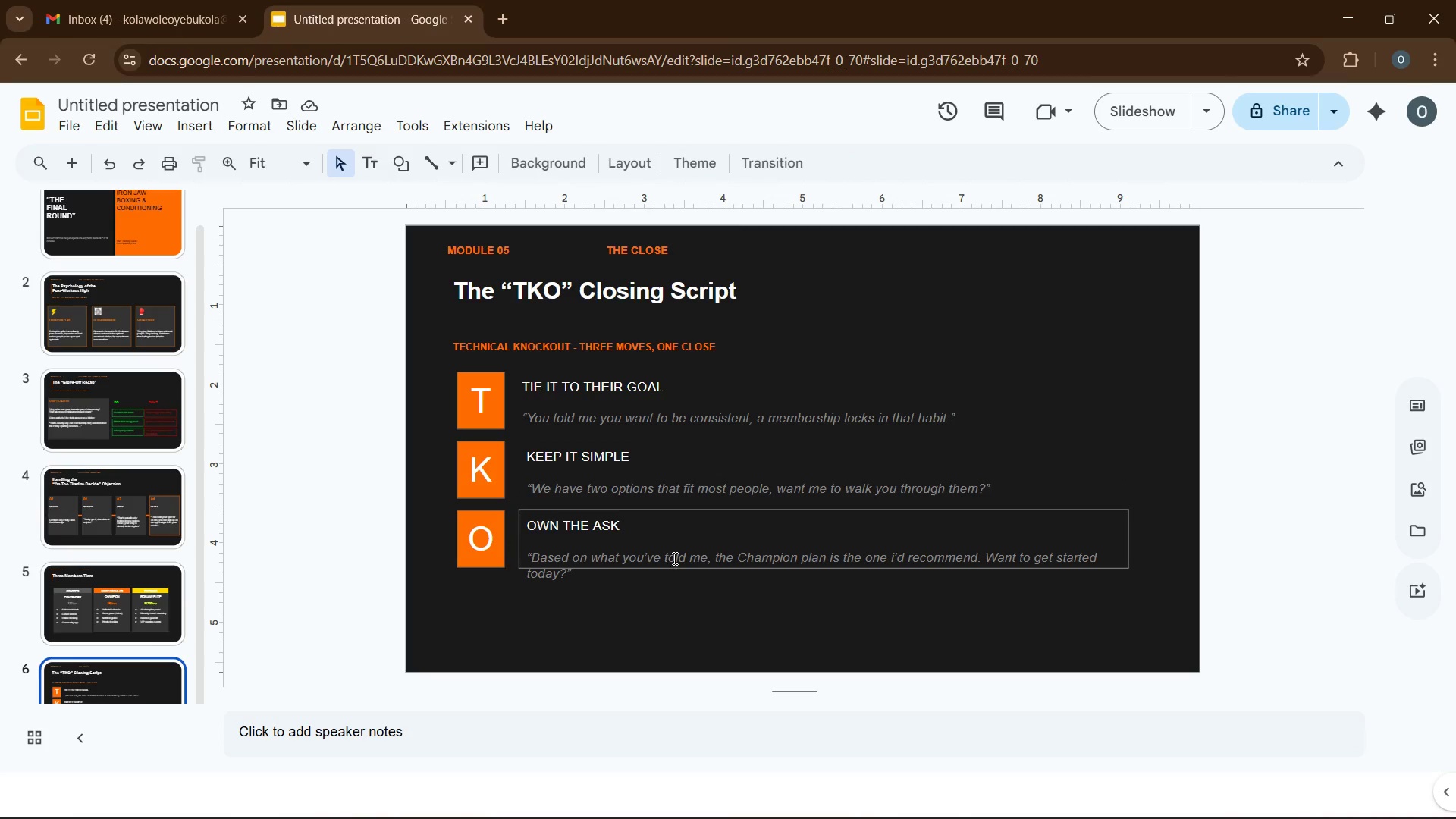 
wait(8.03)
 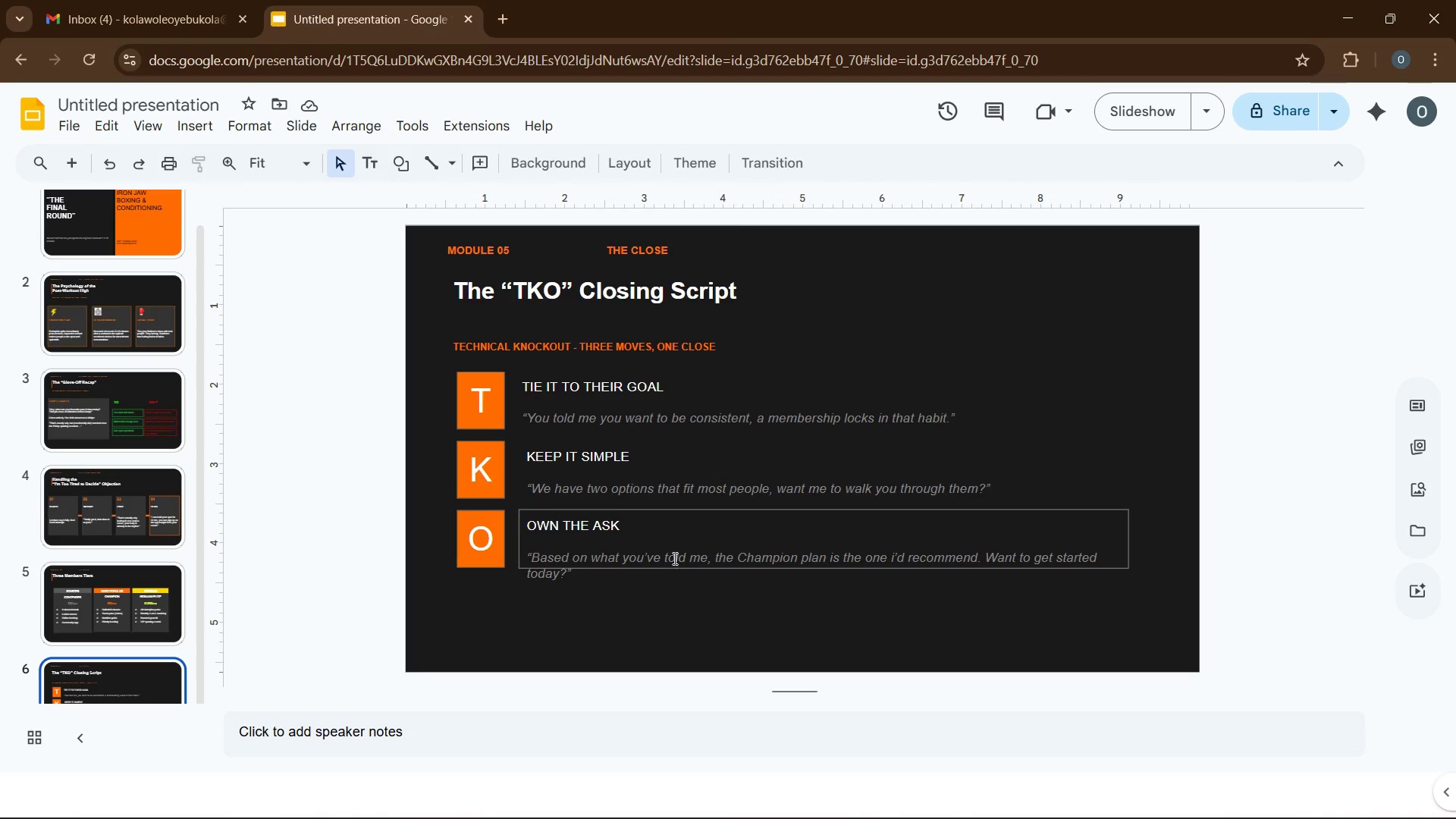 
left_click([1125, 540])
 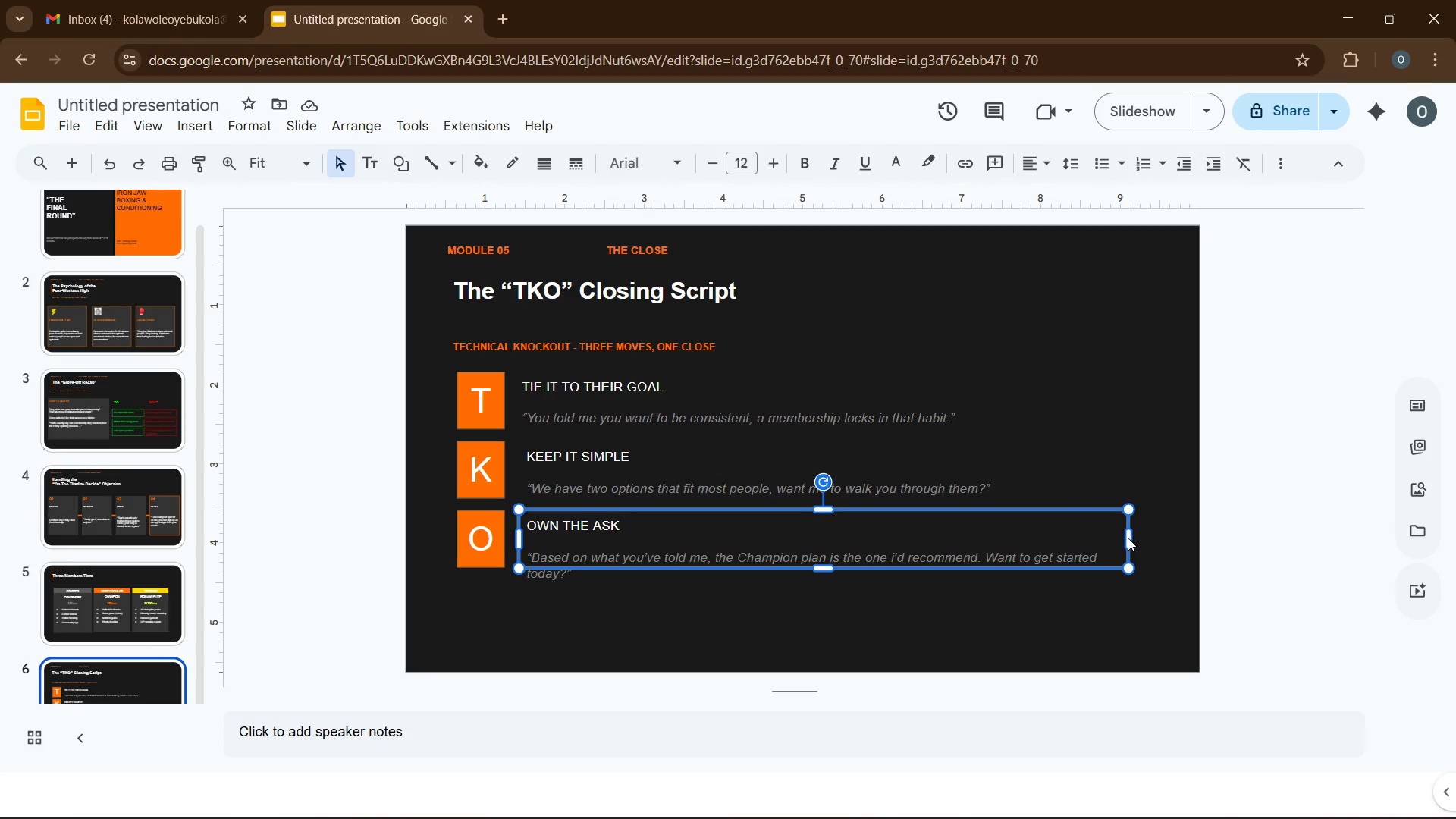 
left_click_drag(start_coordinate=[1128, 538], to_coordinate=[1157, 539])
 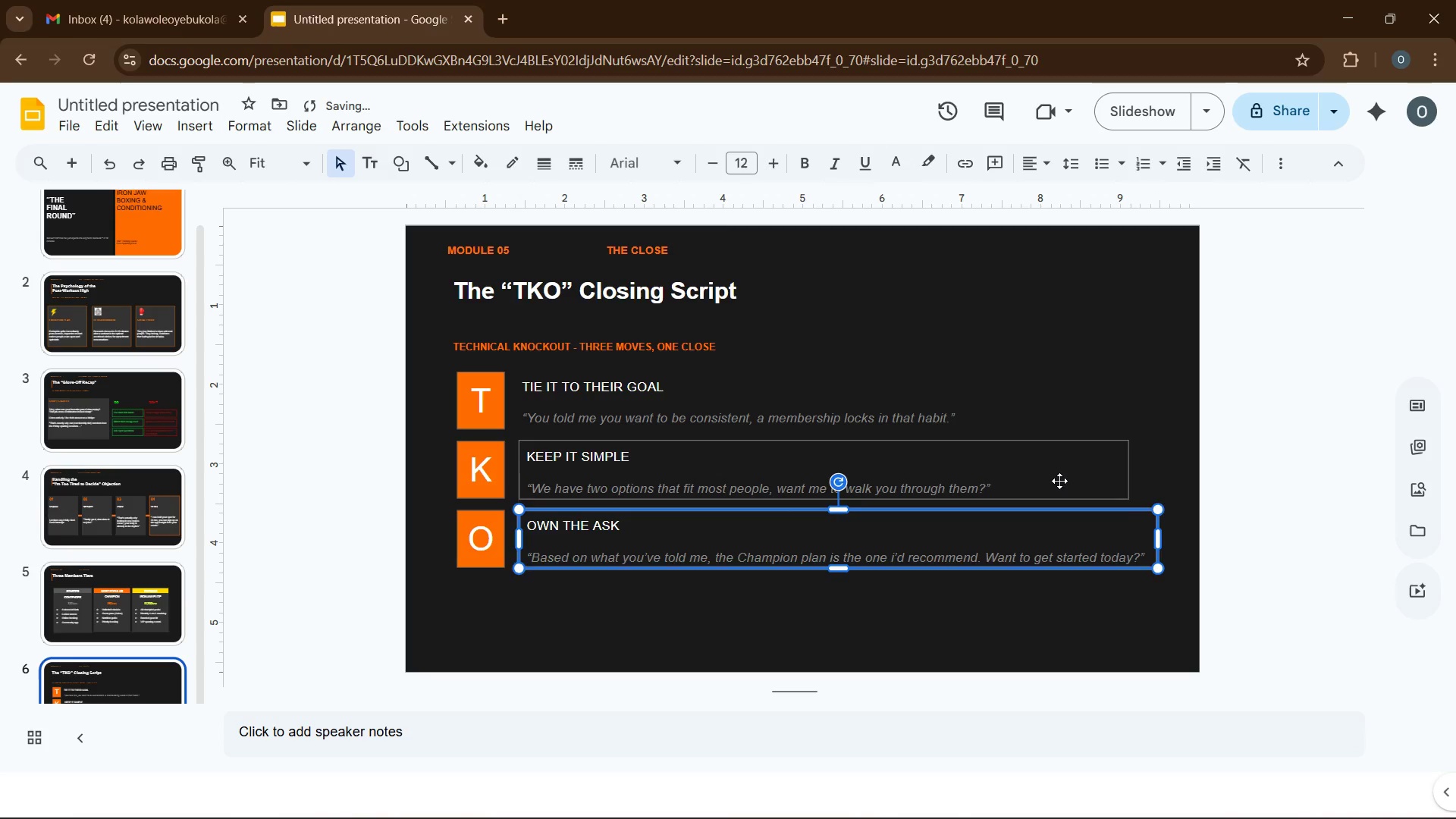 
left_click([1059, 481])
 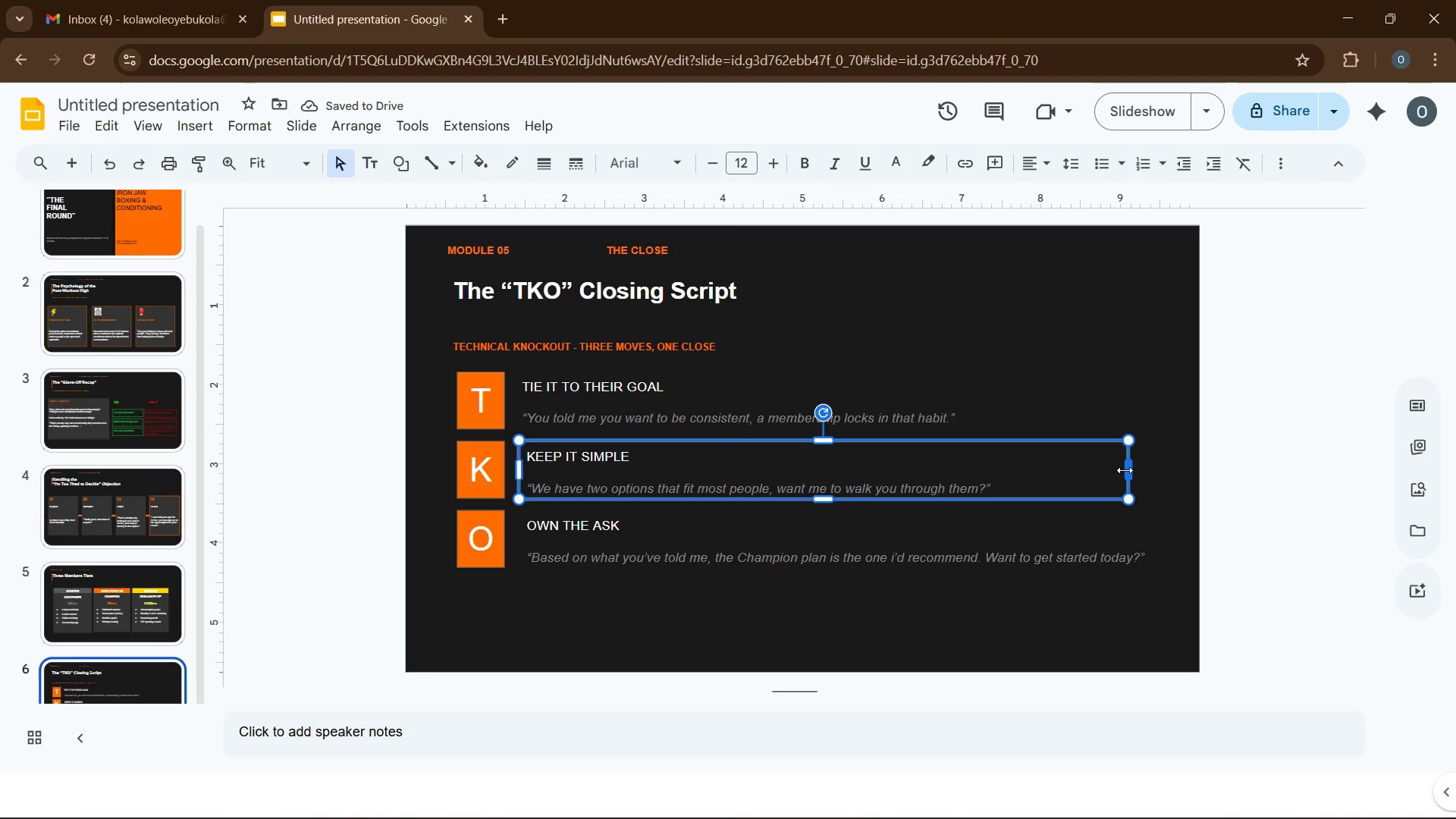 
left_click_drag(start_coordinate=[1128, 470], to_coordinate=[1155, 474])
 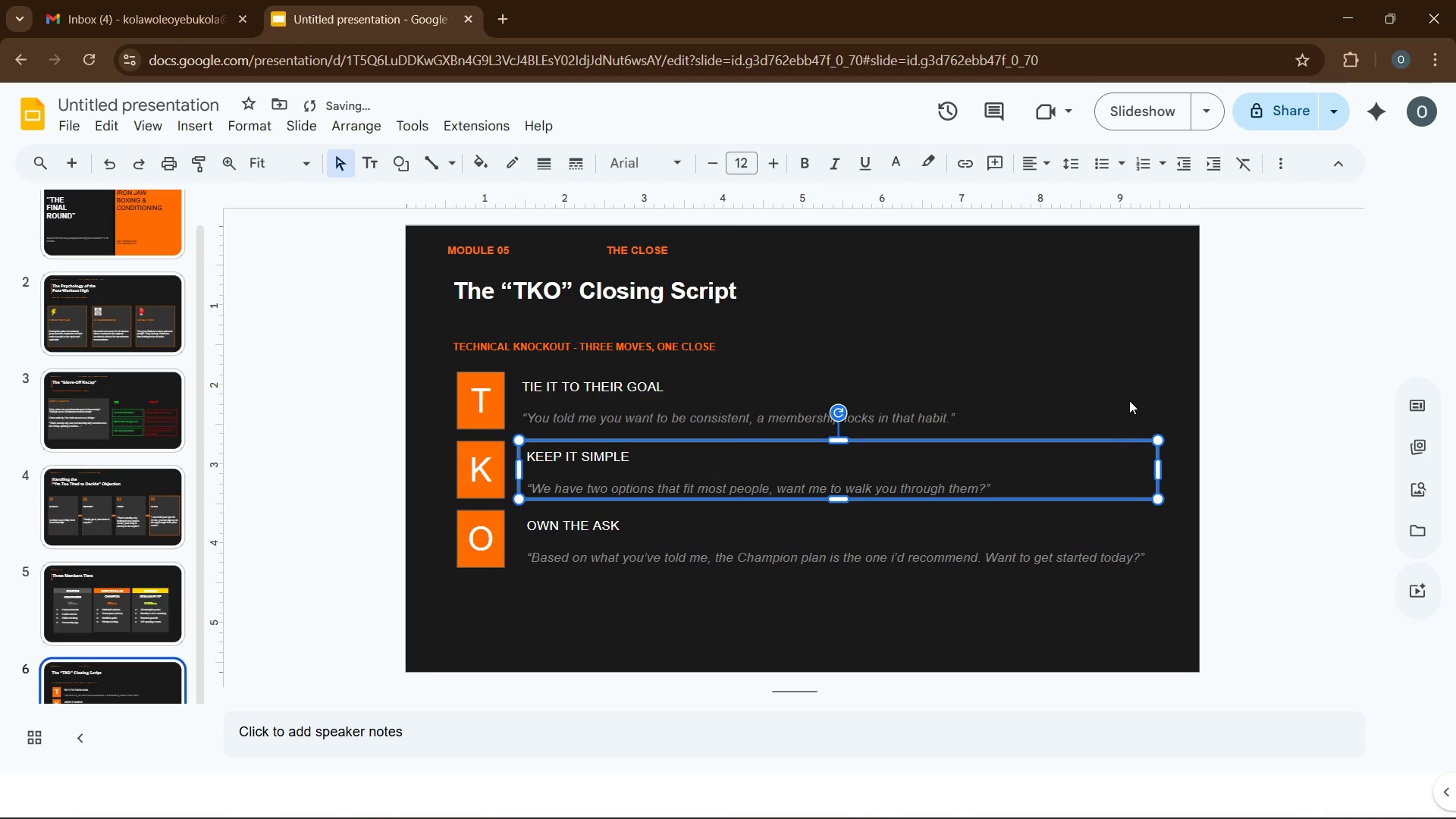 
left_click([1125, 401])
 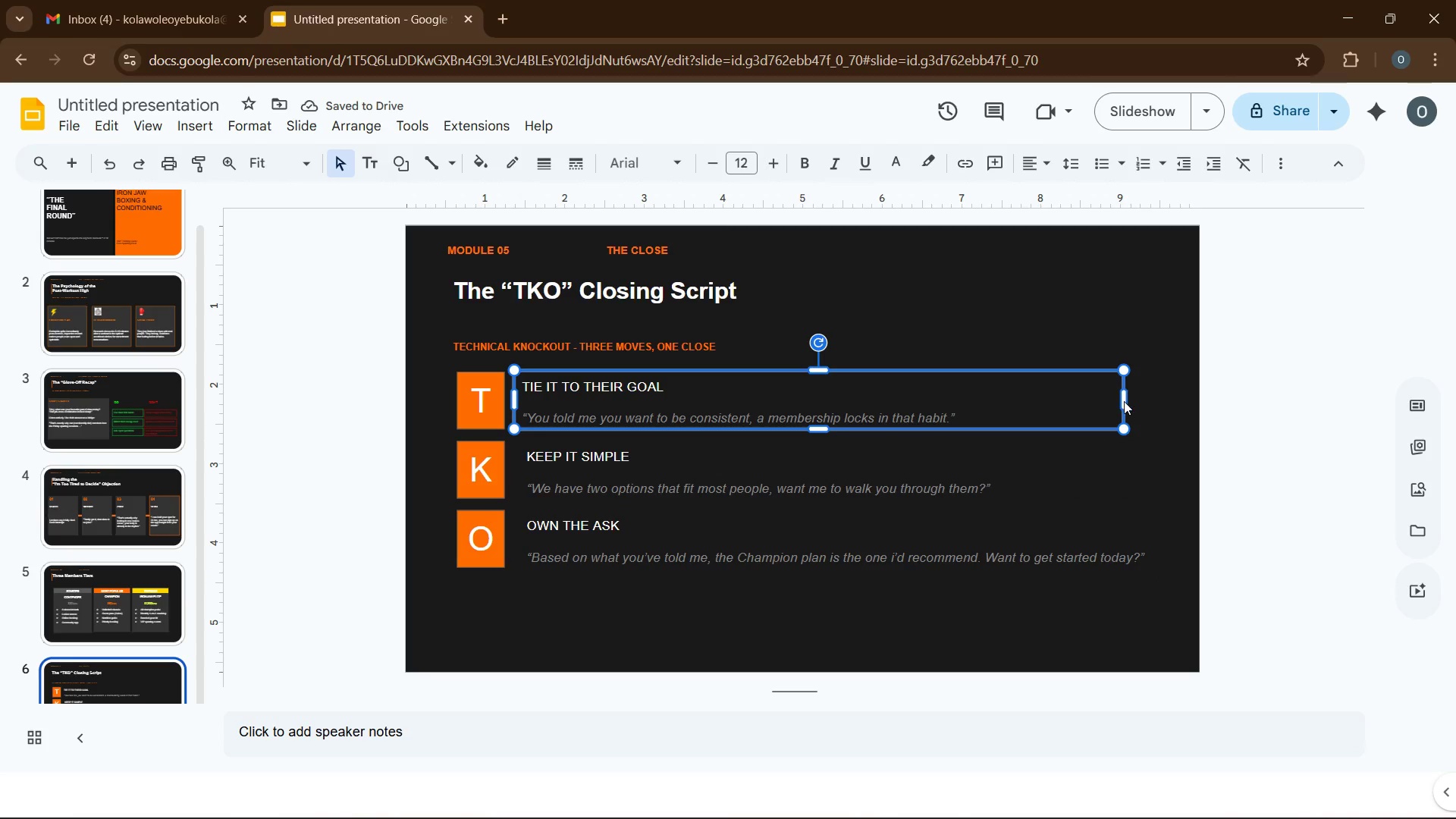 
left_click_drag(start_coordinate=[1124, 401], to_coordinate=[1159, 402])
 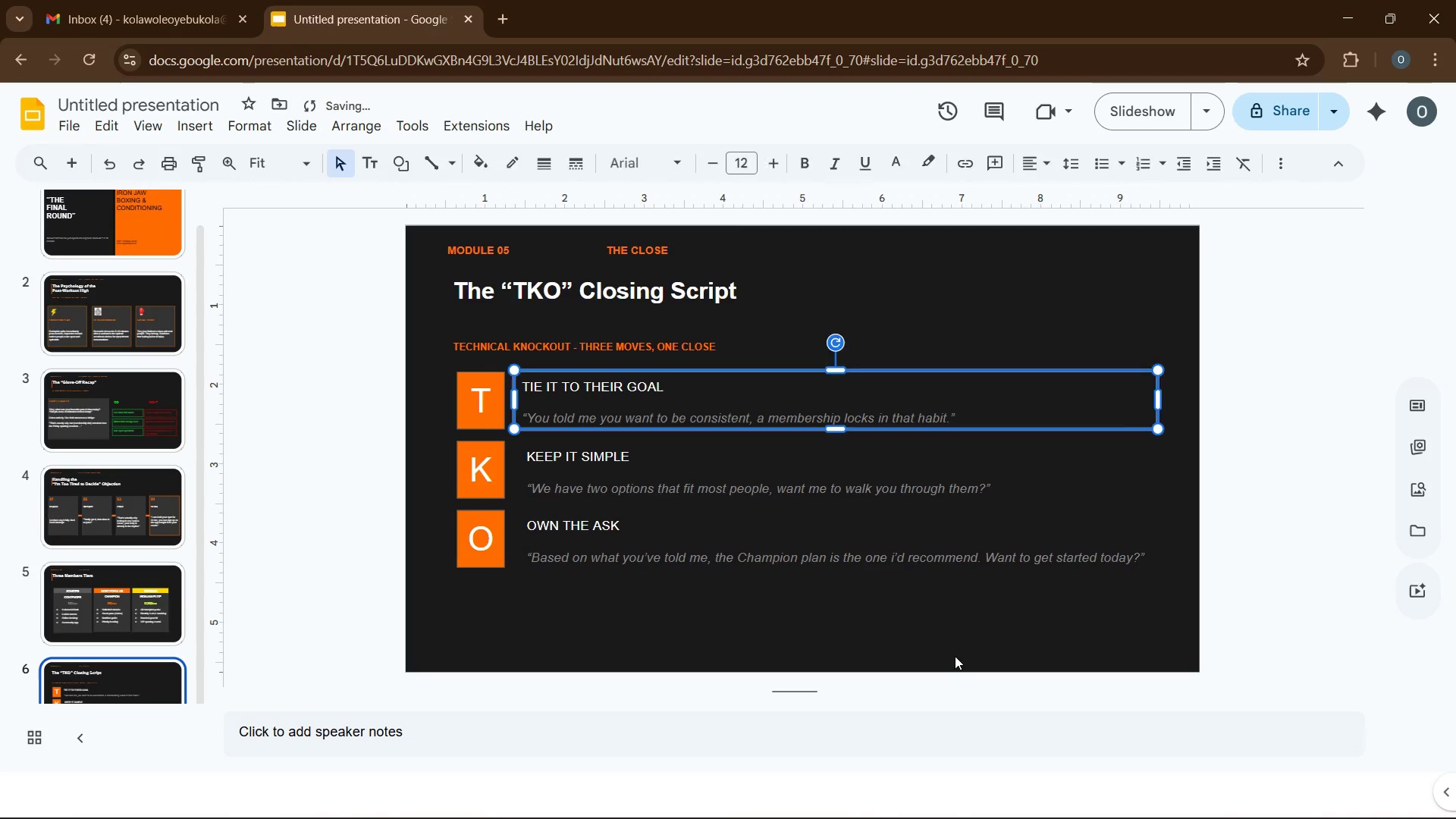 
left_click([955, 656])
 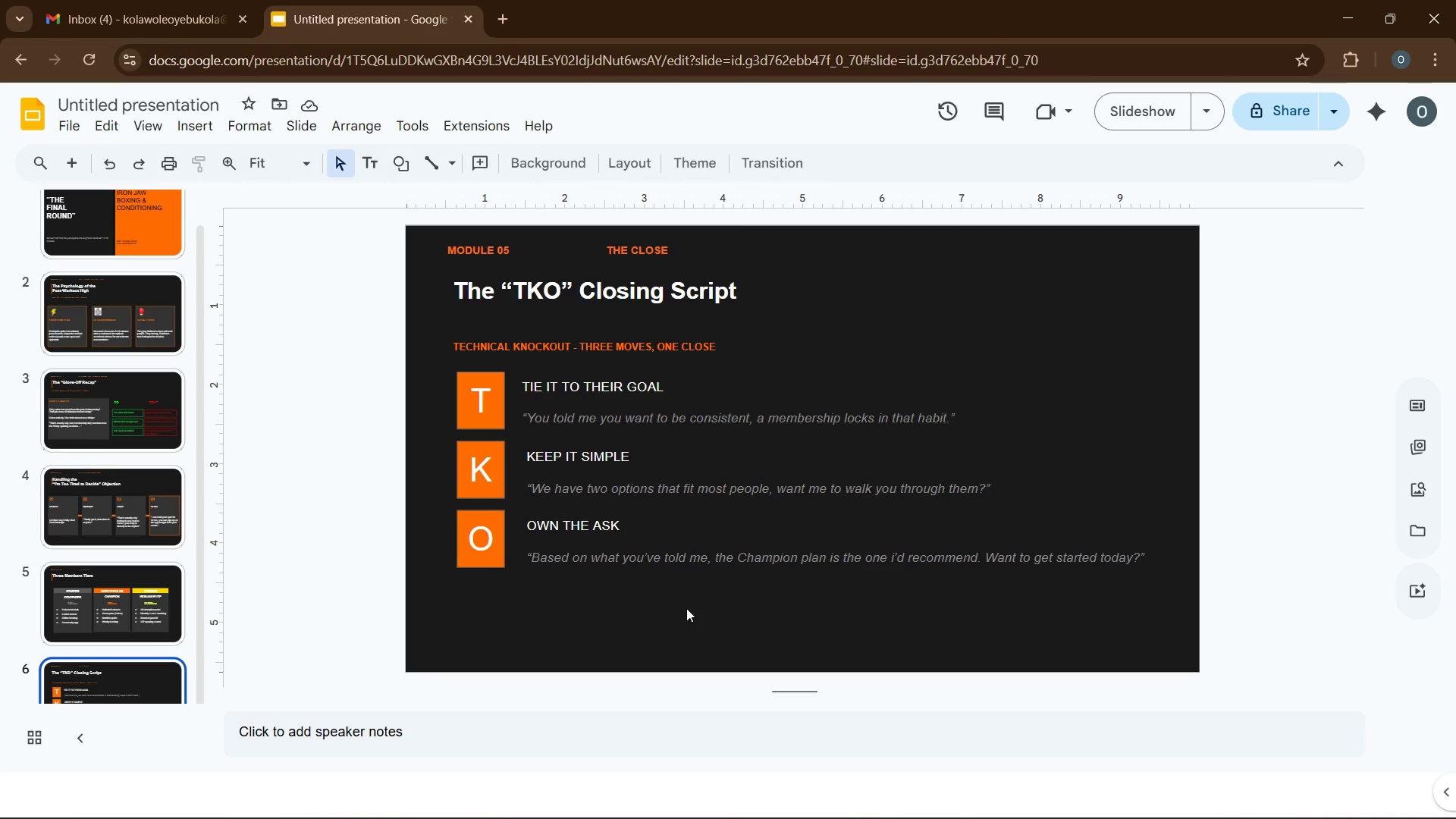 
wait(6.61)
 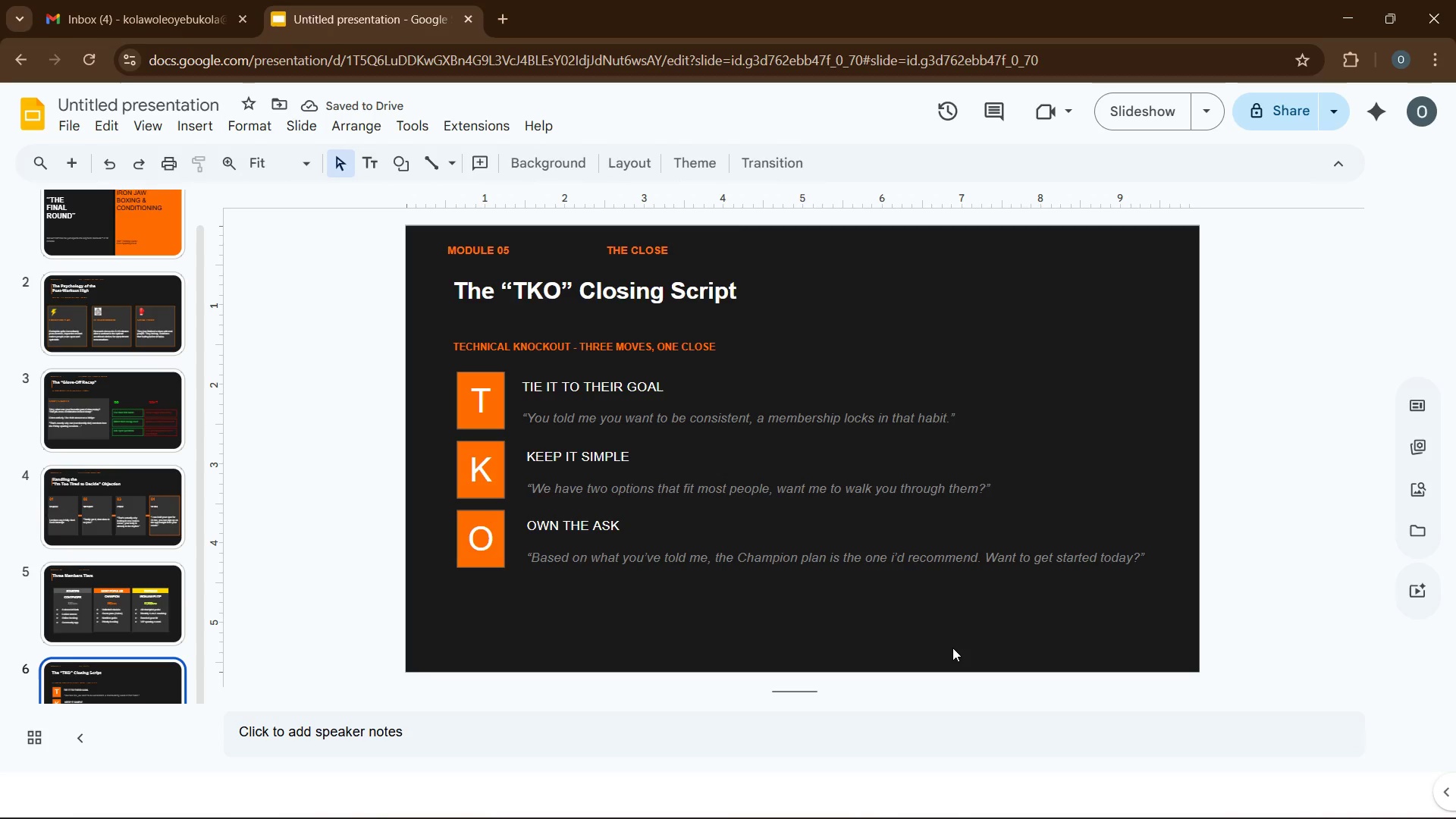 
left_click([485, 257])
 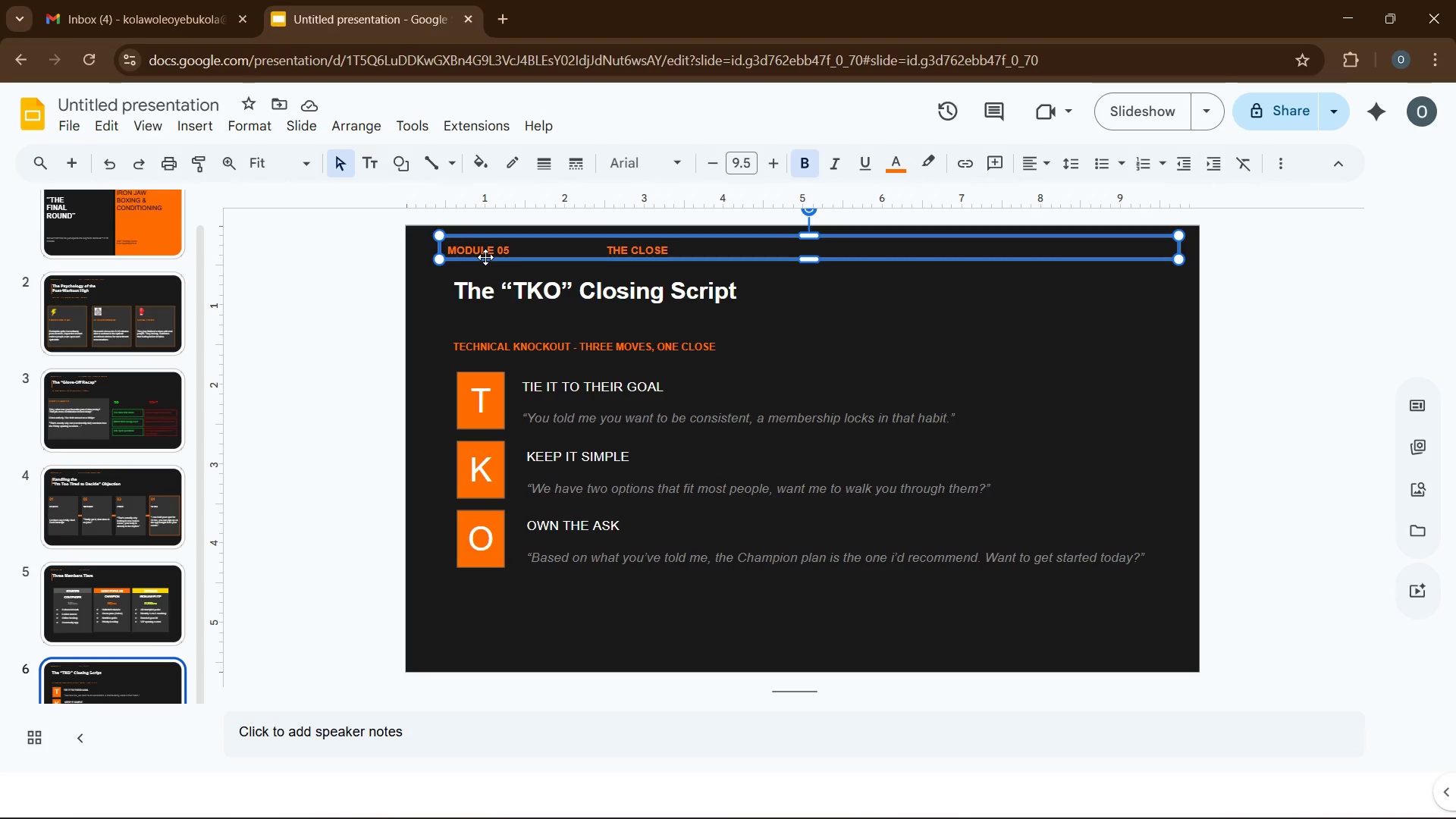 
right_click([485, 257])
 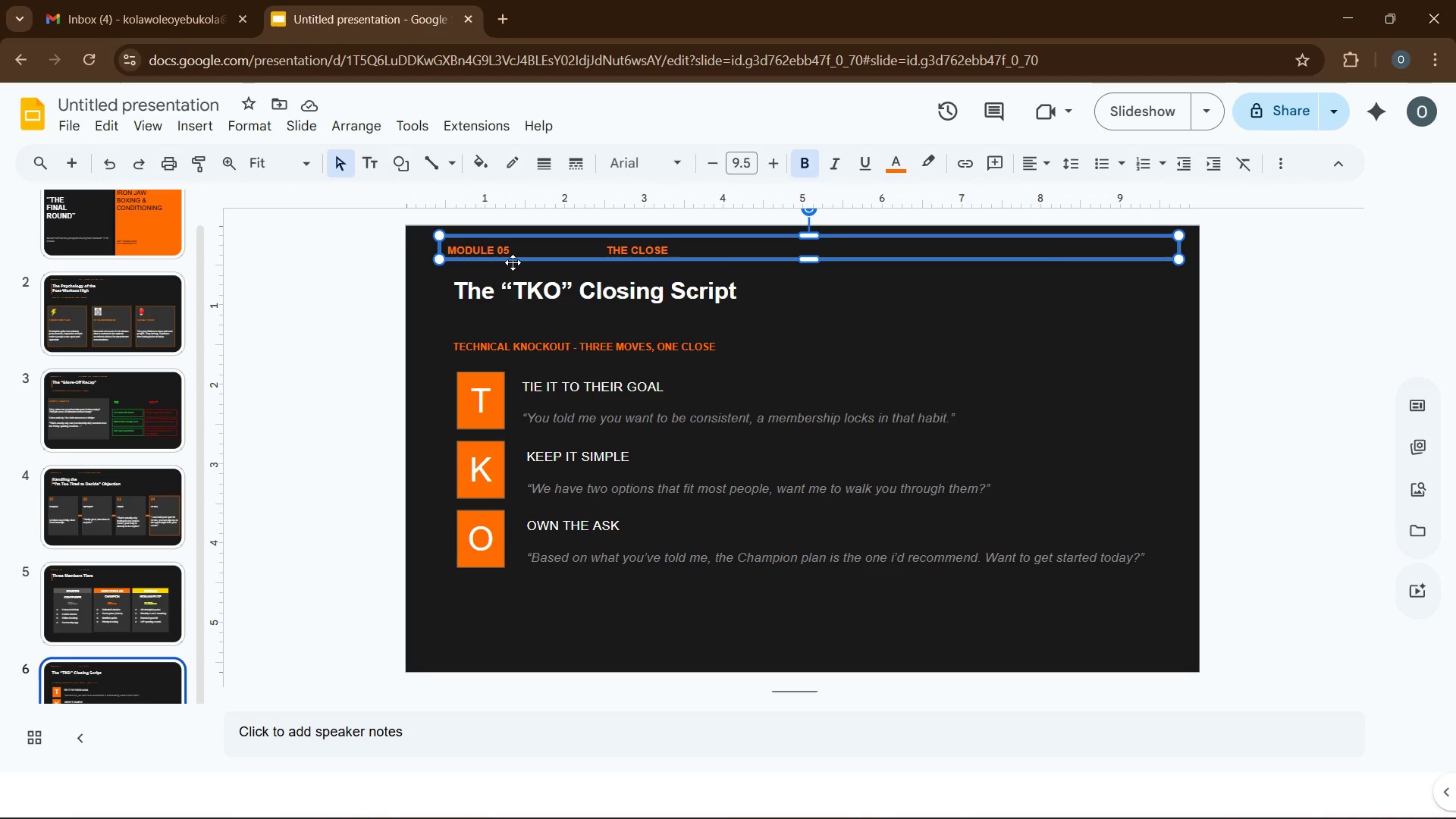 
right_click([513, 261])
 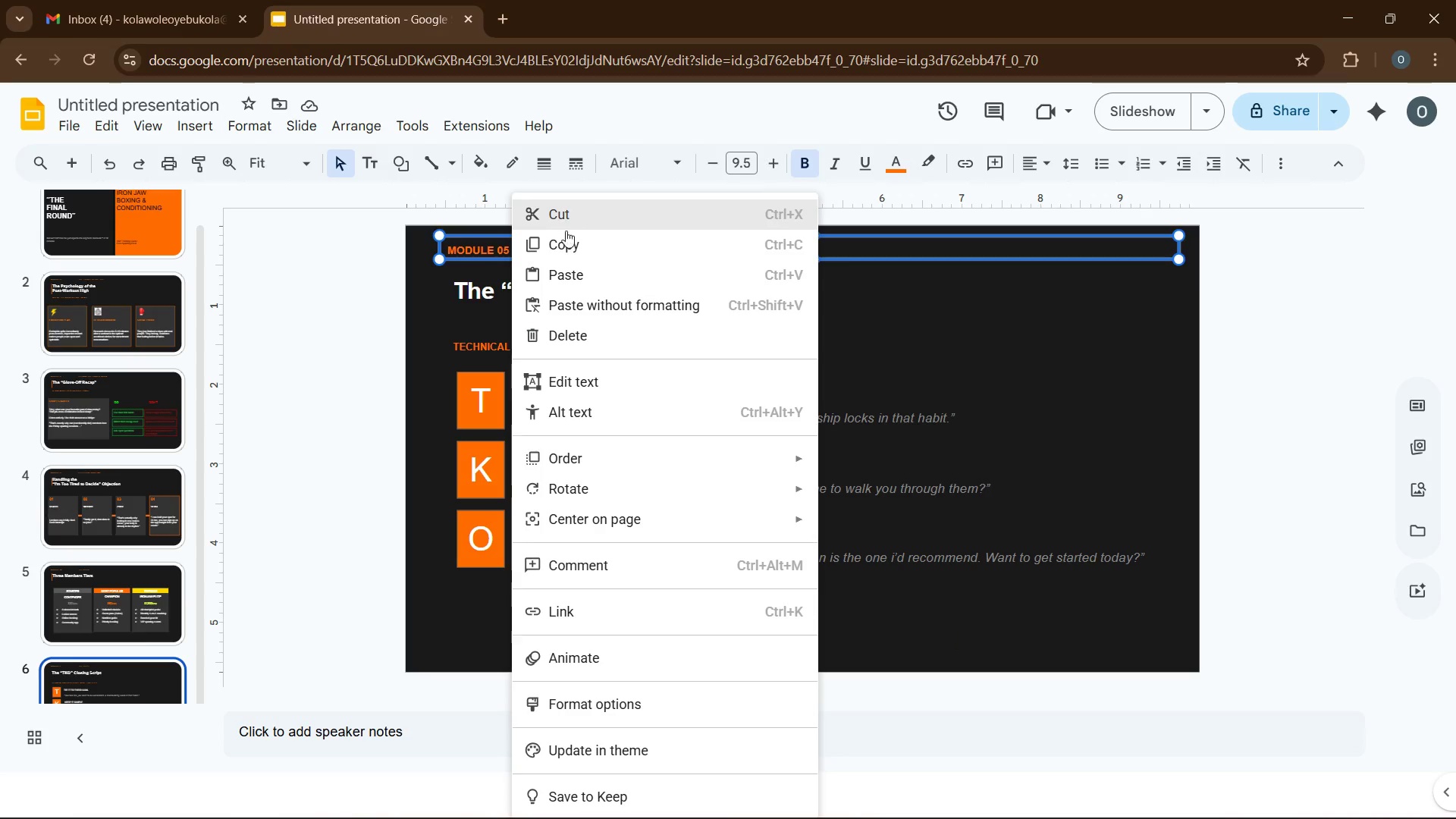 
left_click([566, 236])
 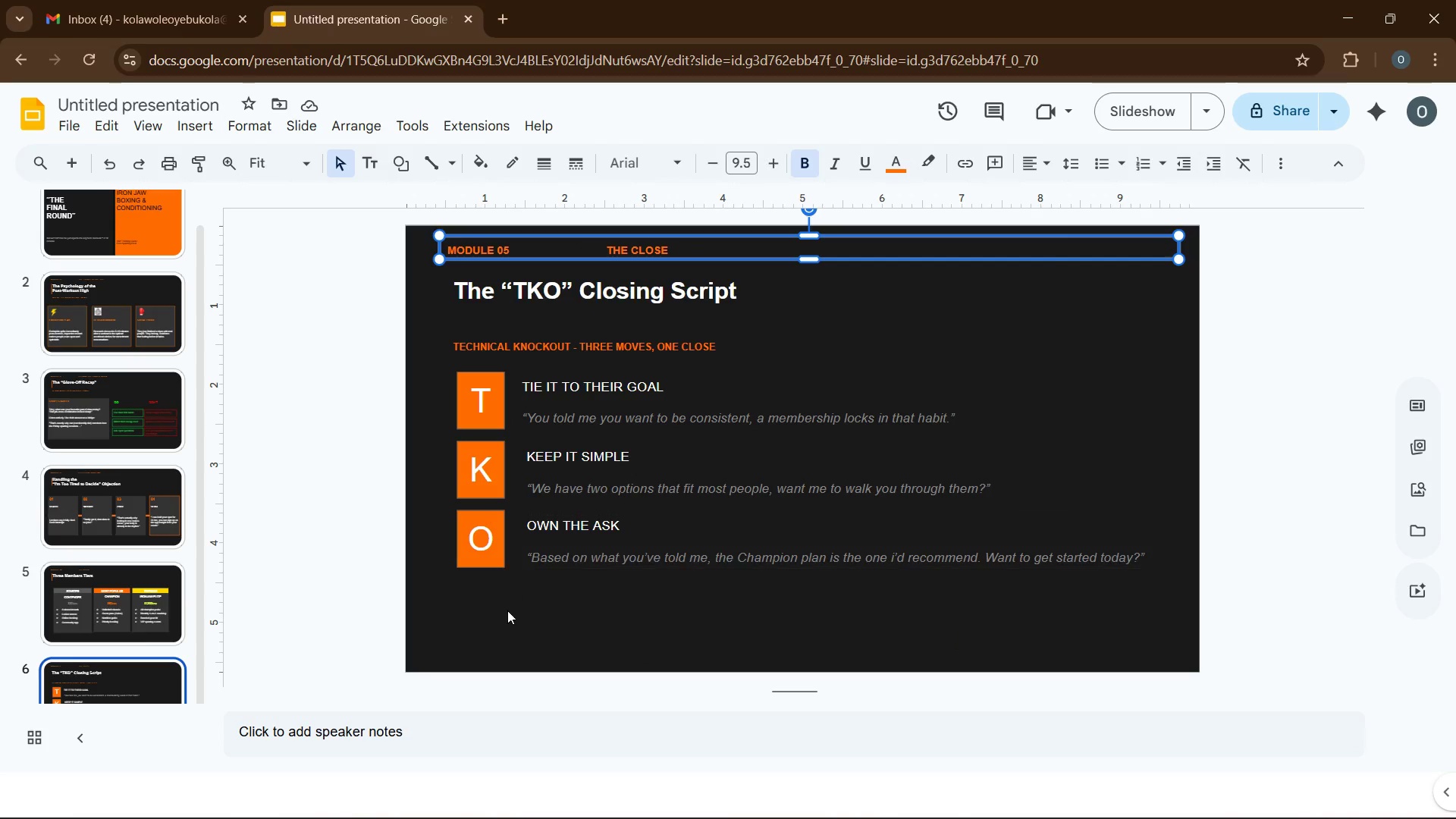 
left_click([507, 612])
 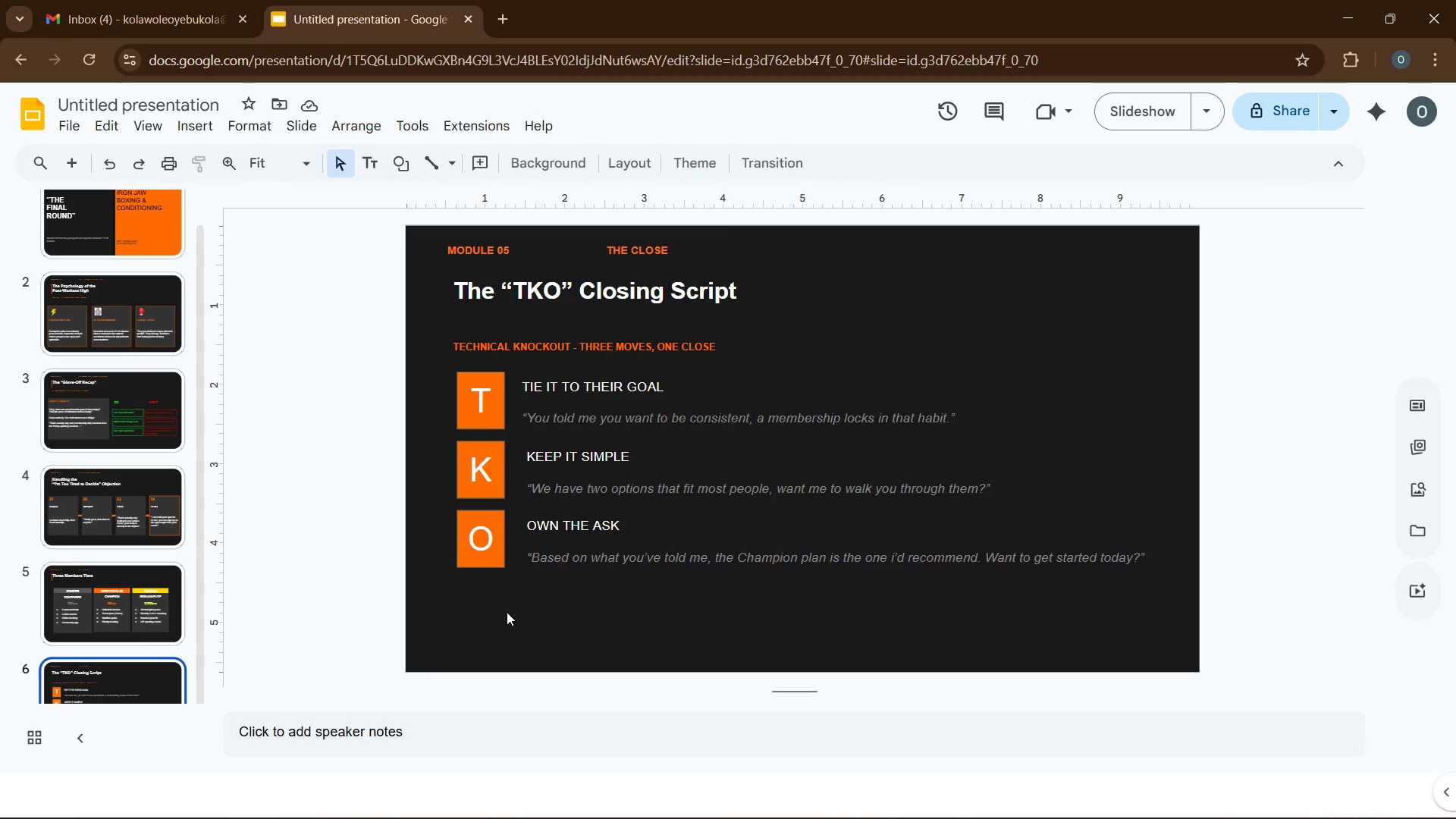 
key(Control+V)
 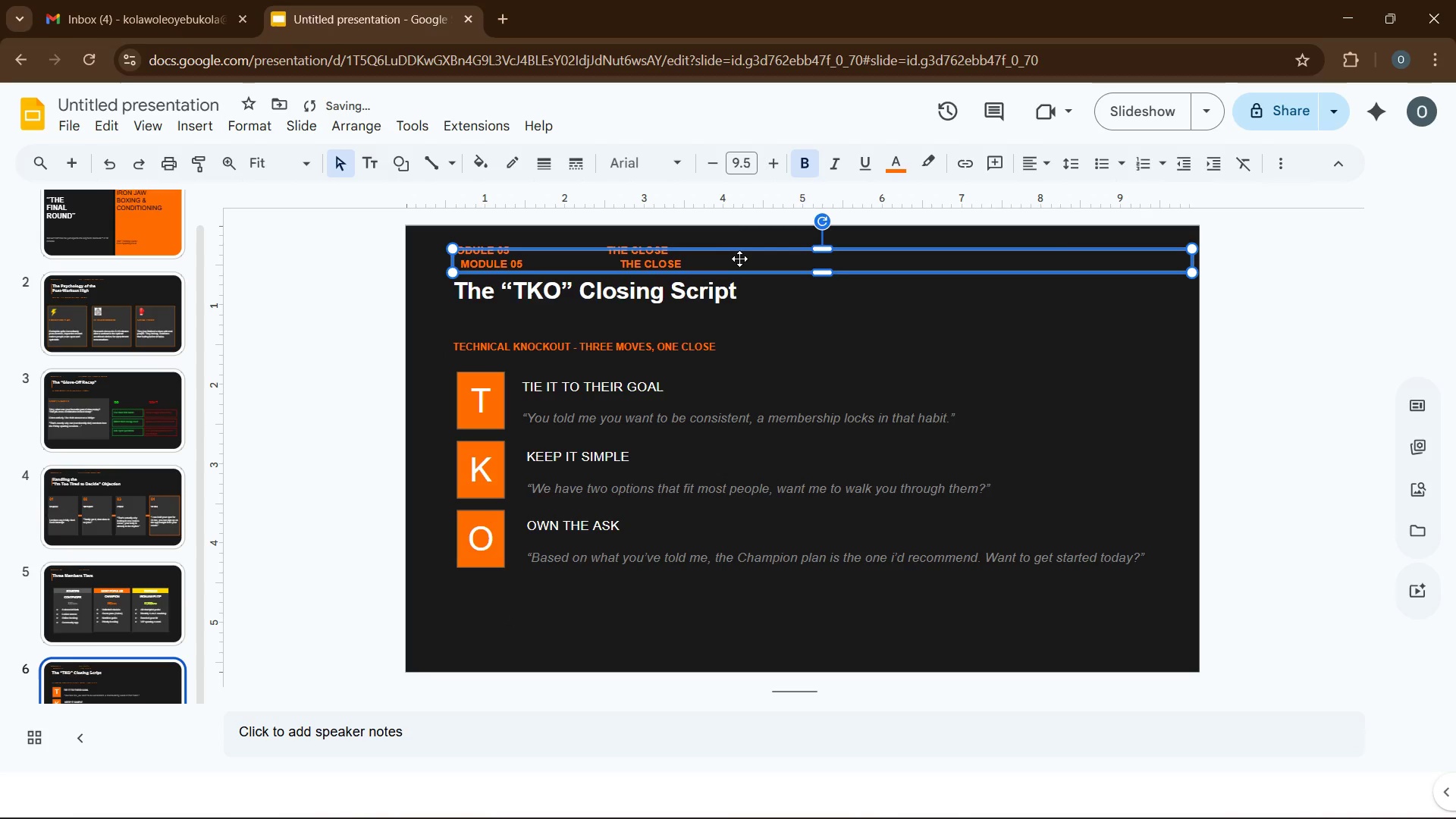 
left_click_drag(start_coordinate=[739, 259], to_coordinate=[745, 589])
 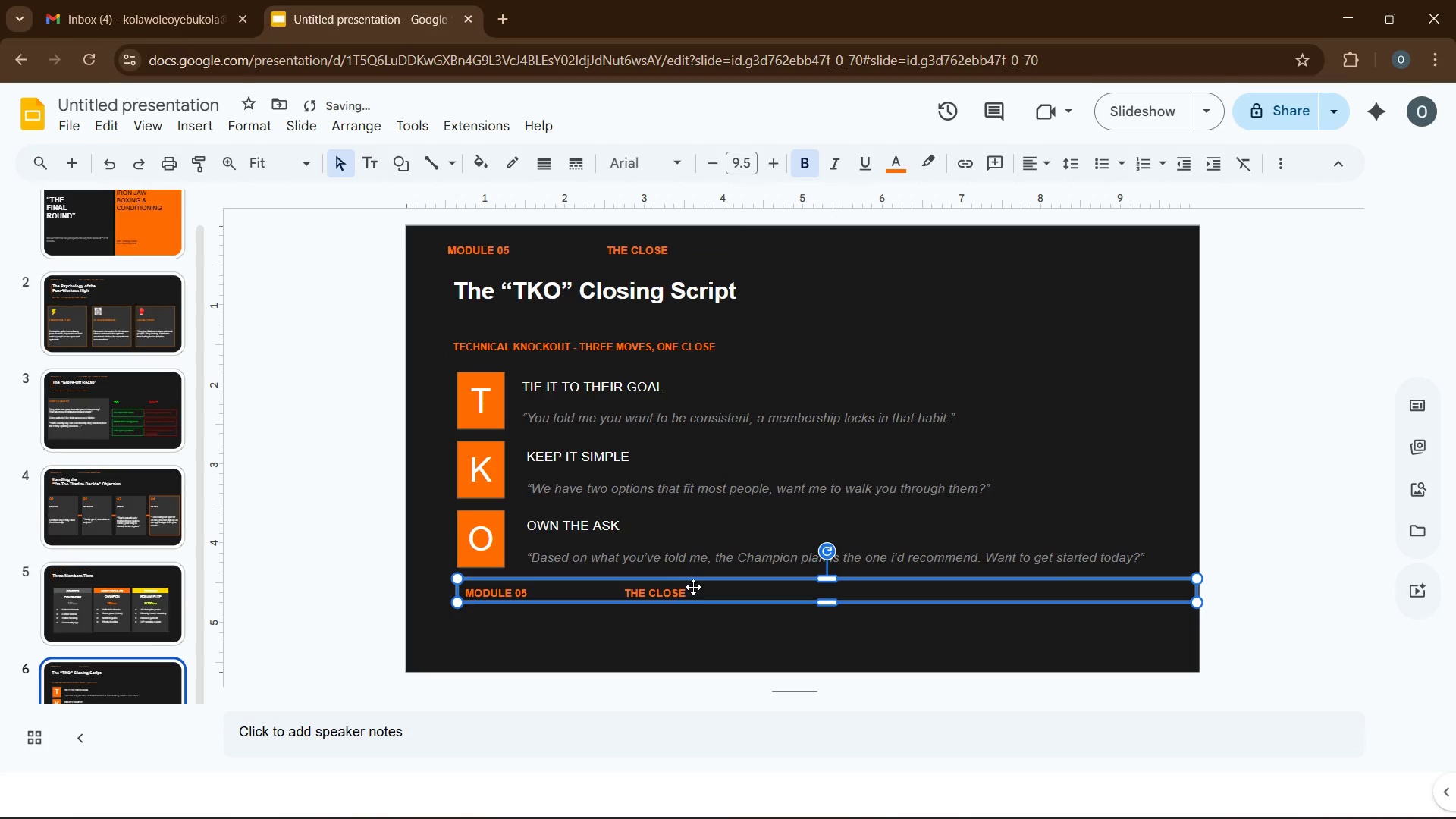 
left_click([698, 588])
 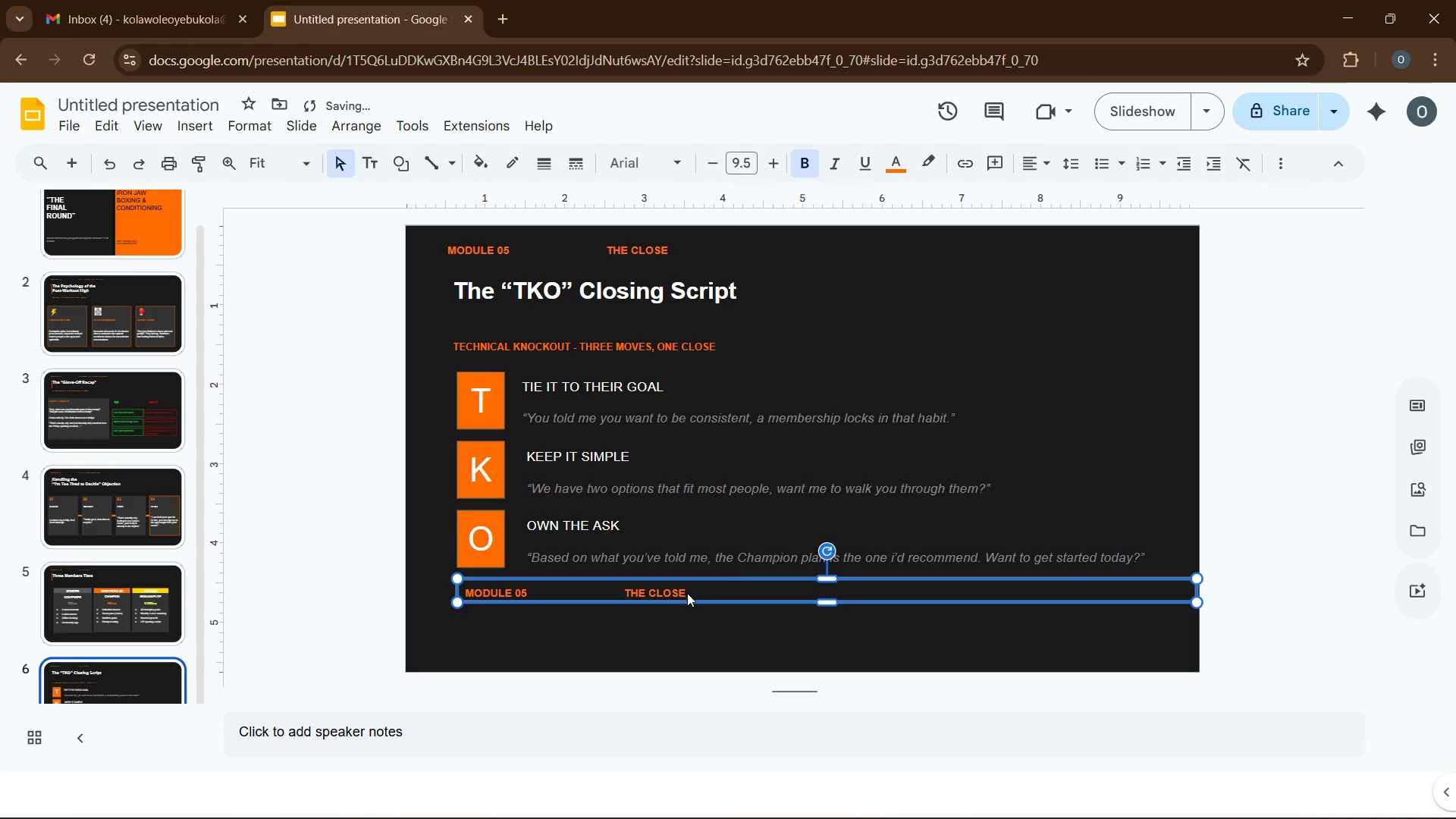 
left_click([687, 593])
 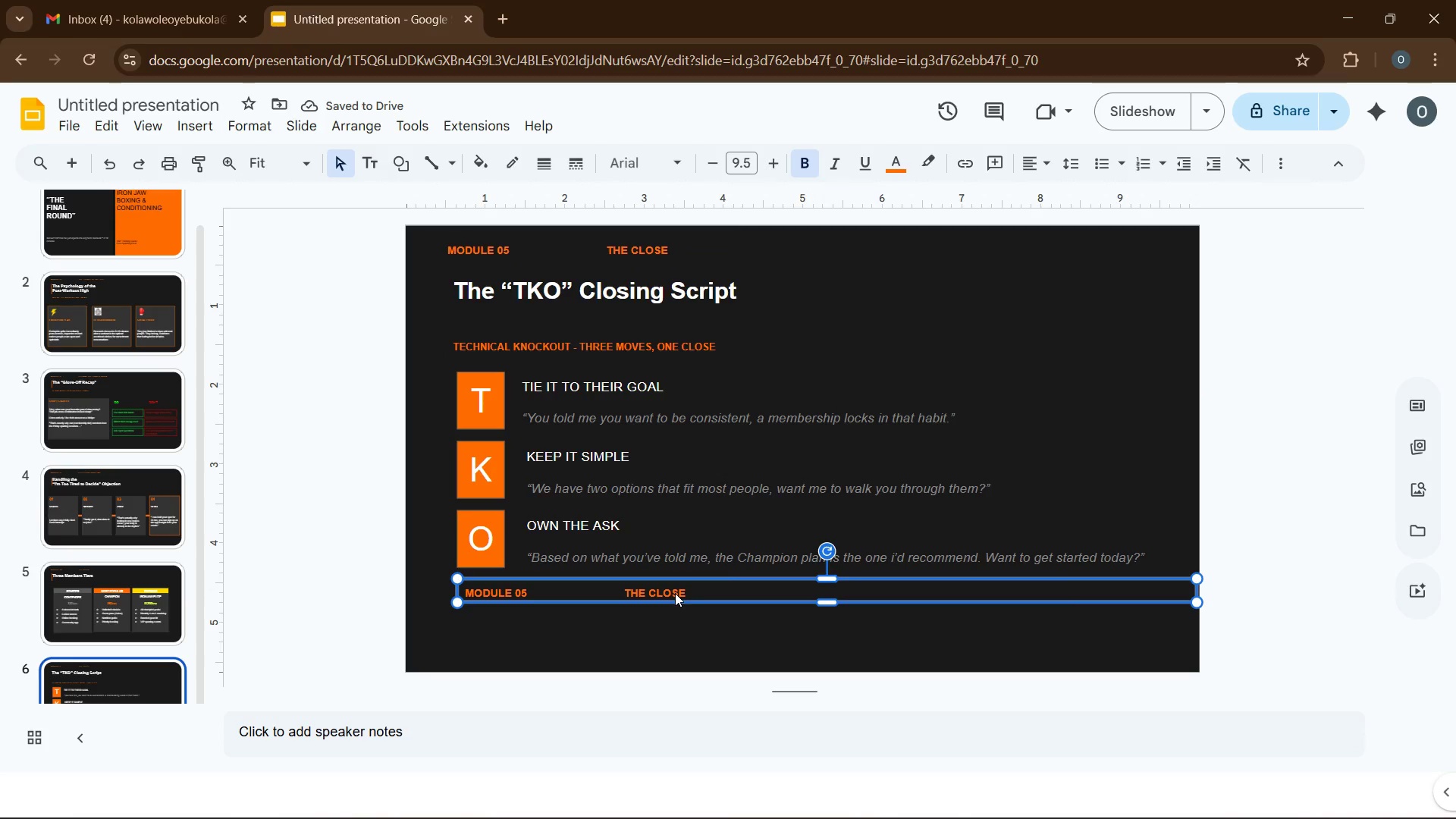 
left_click([675, 593])
 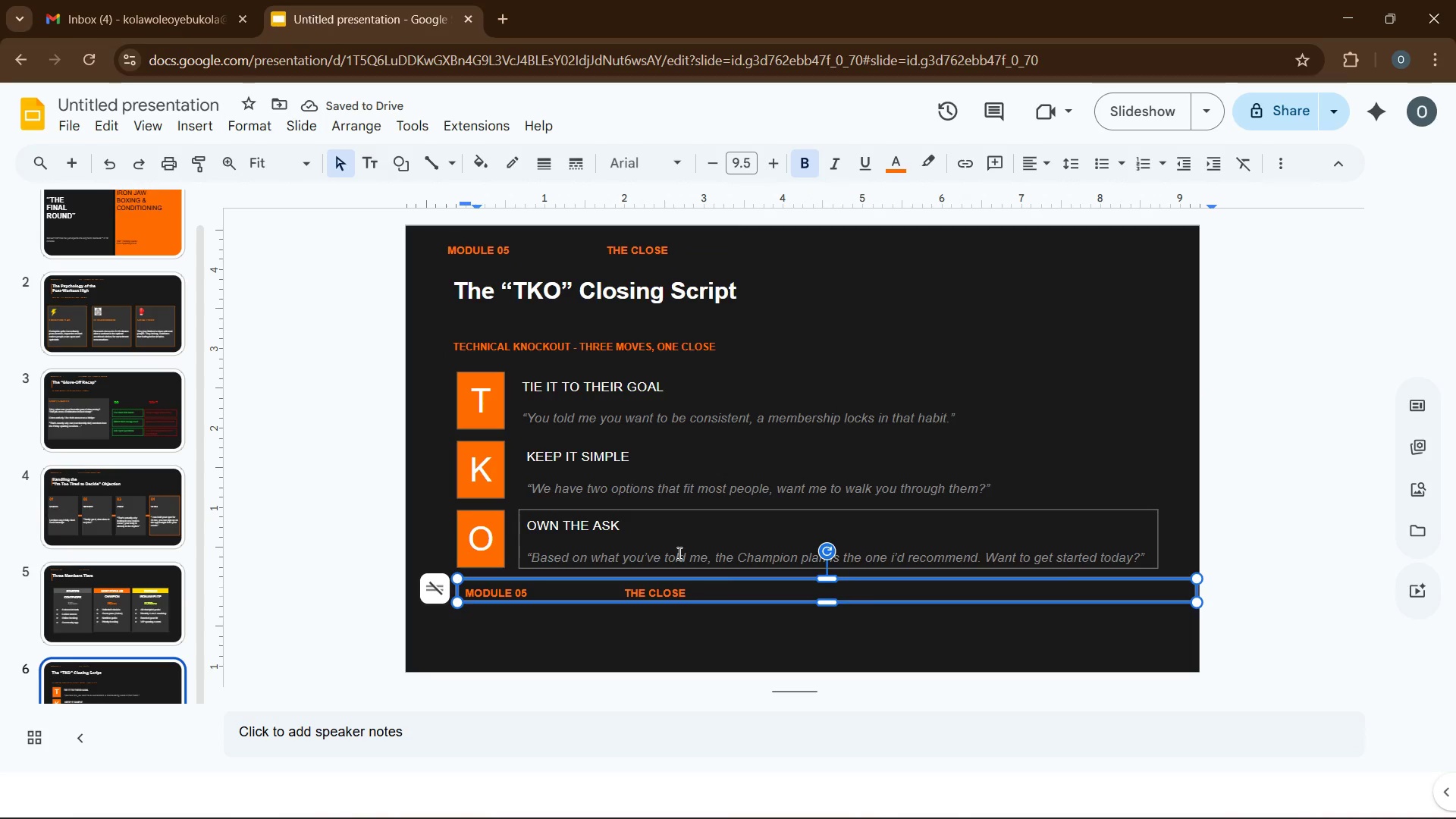 
key(Control+ControlLeft)
 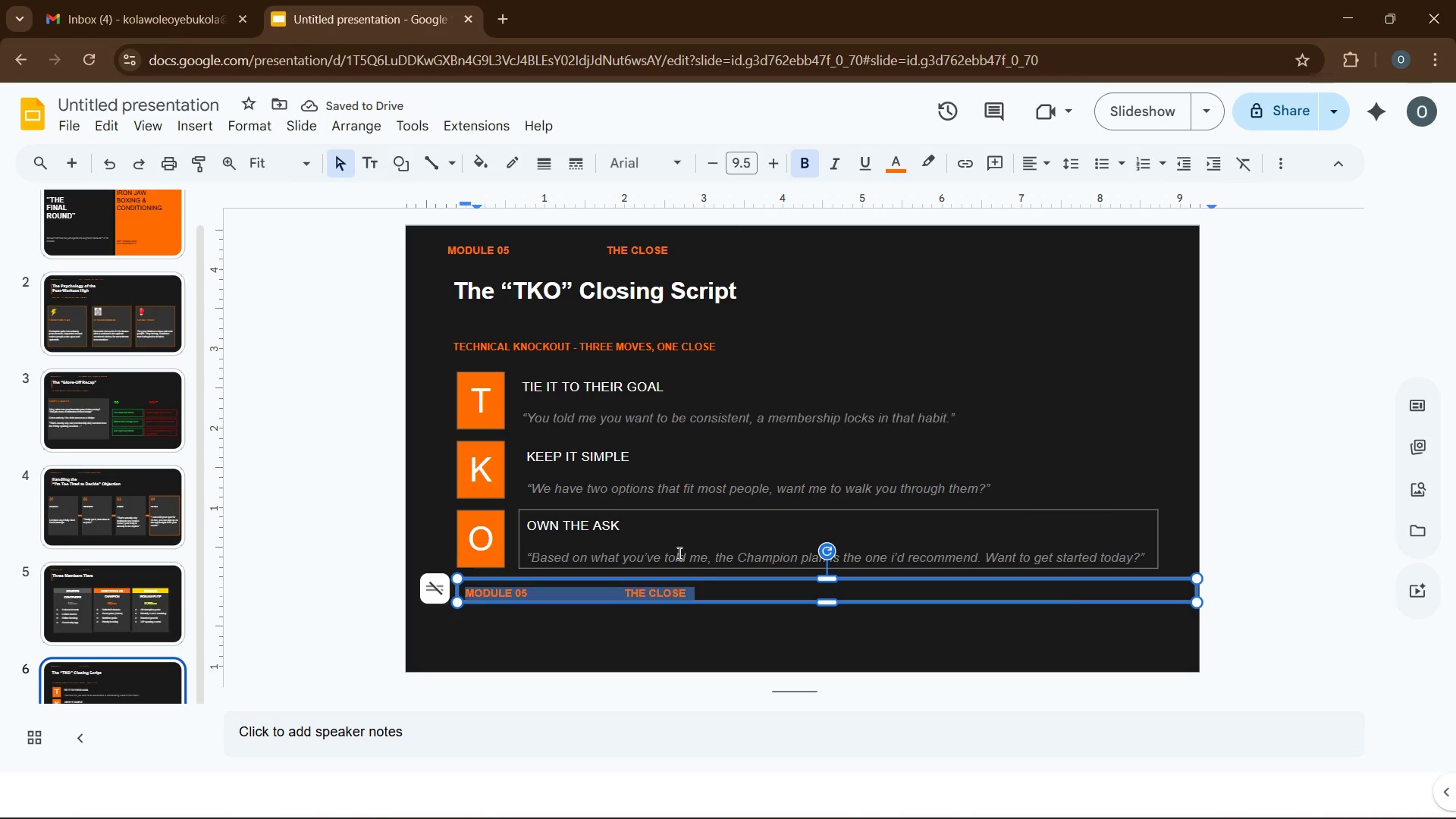 
key(Control+A)
 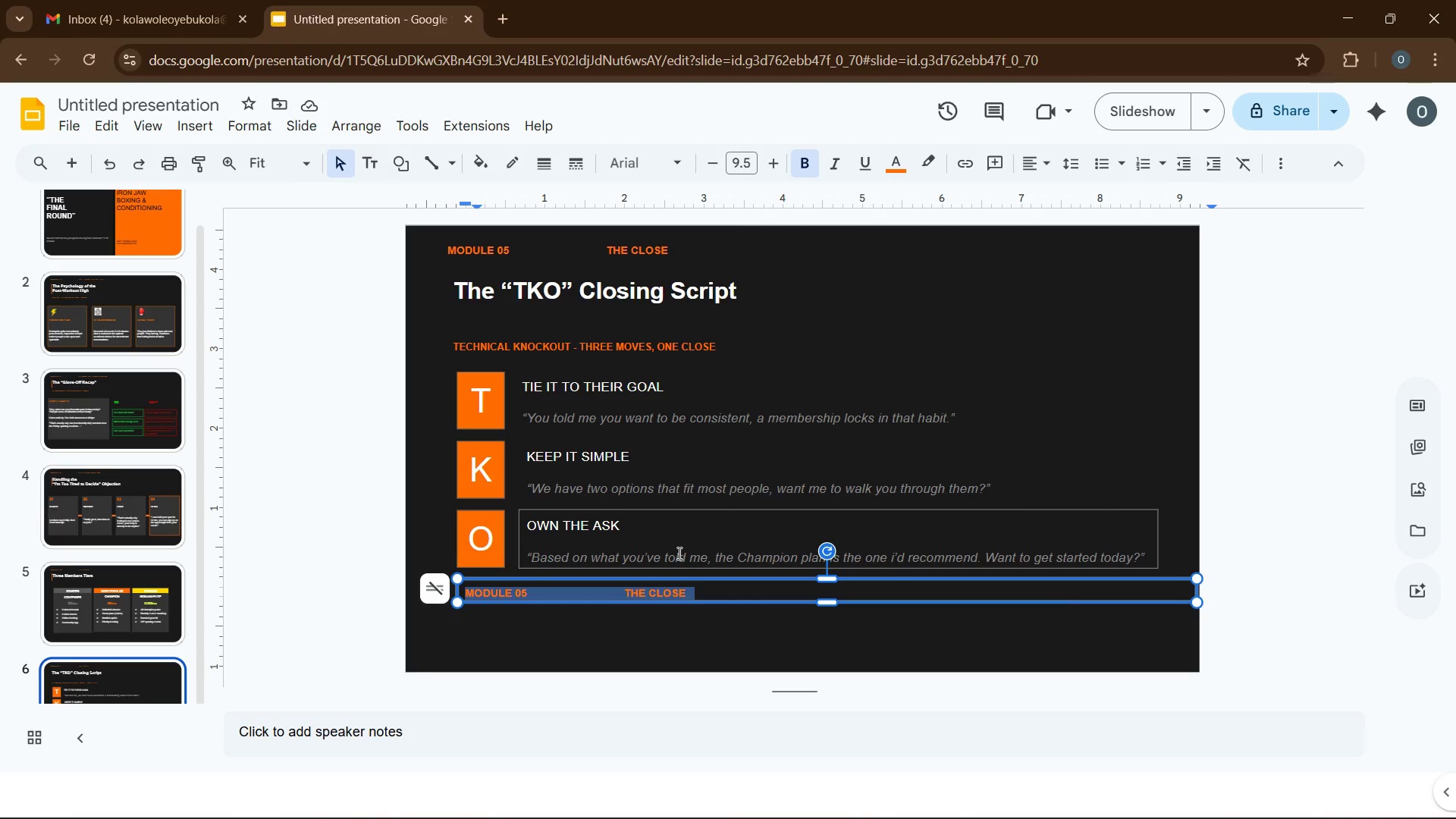 
type(NEVER apologise for asking. Confidence closes. hesist)
key(Backspace)
key(Backspace)
type(tation kills momentum)
 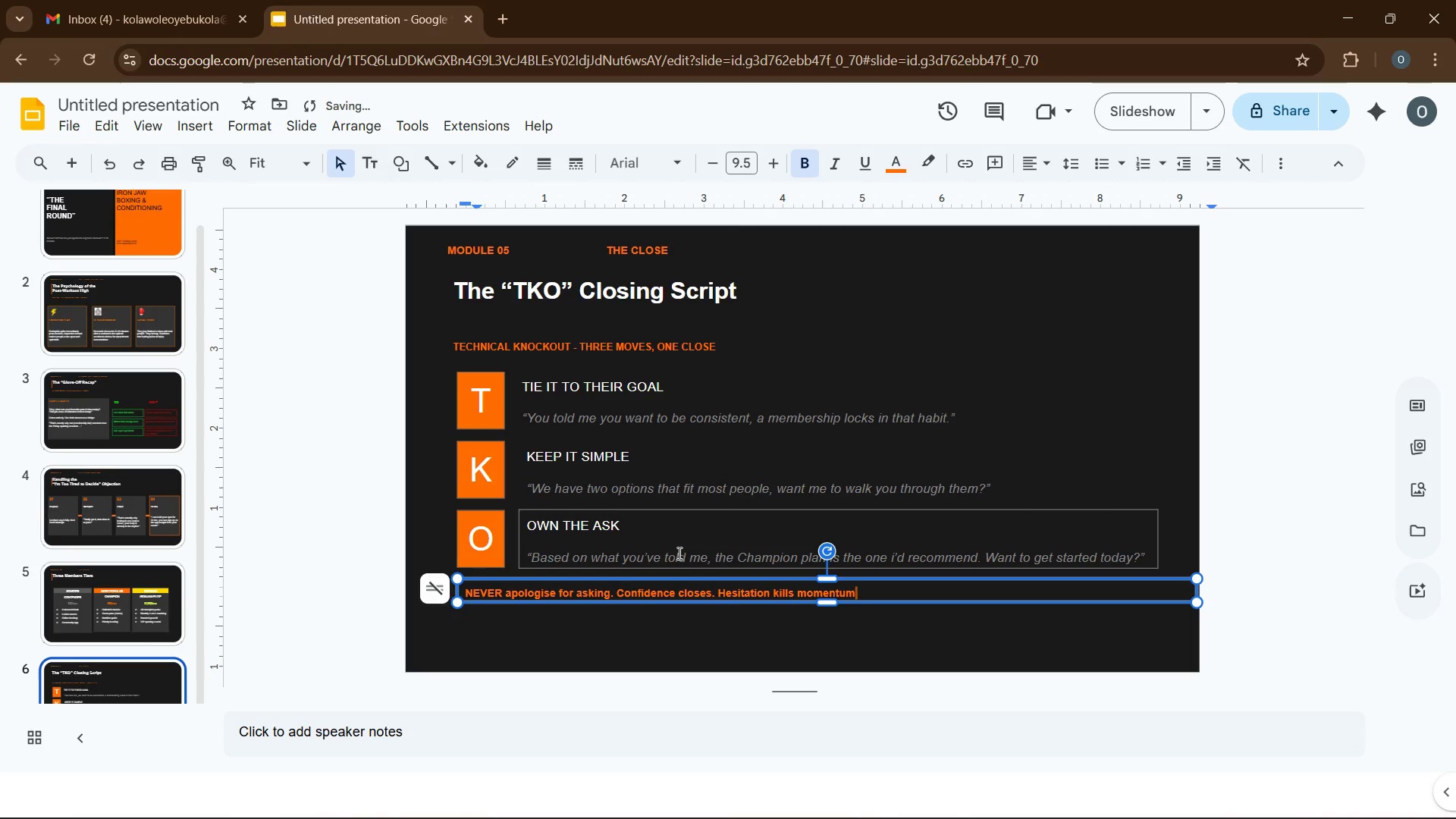 
key(Period)
 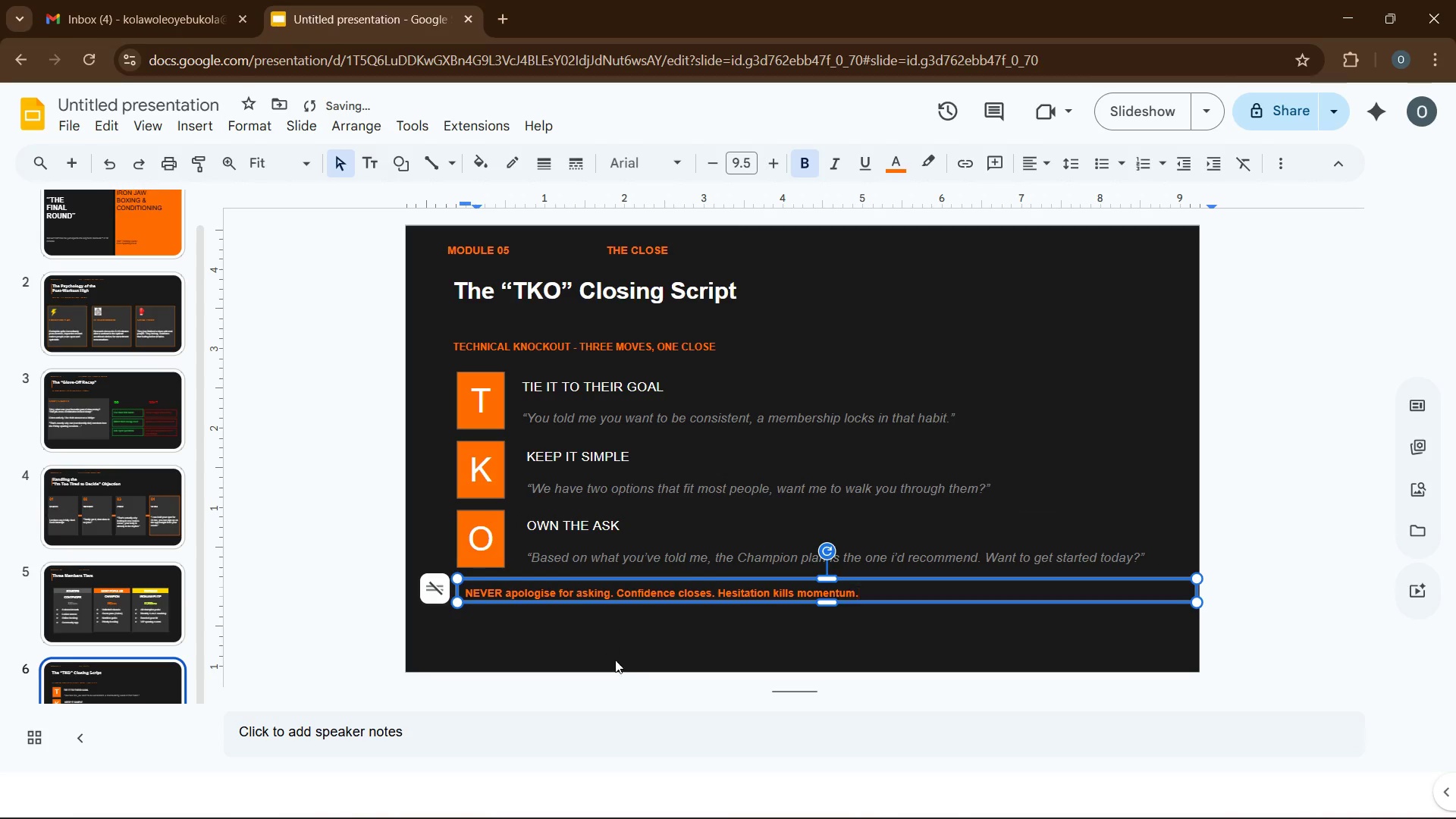 
left_click([616, 661])
 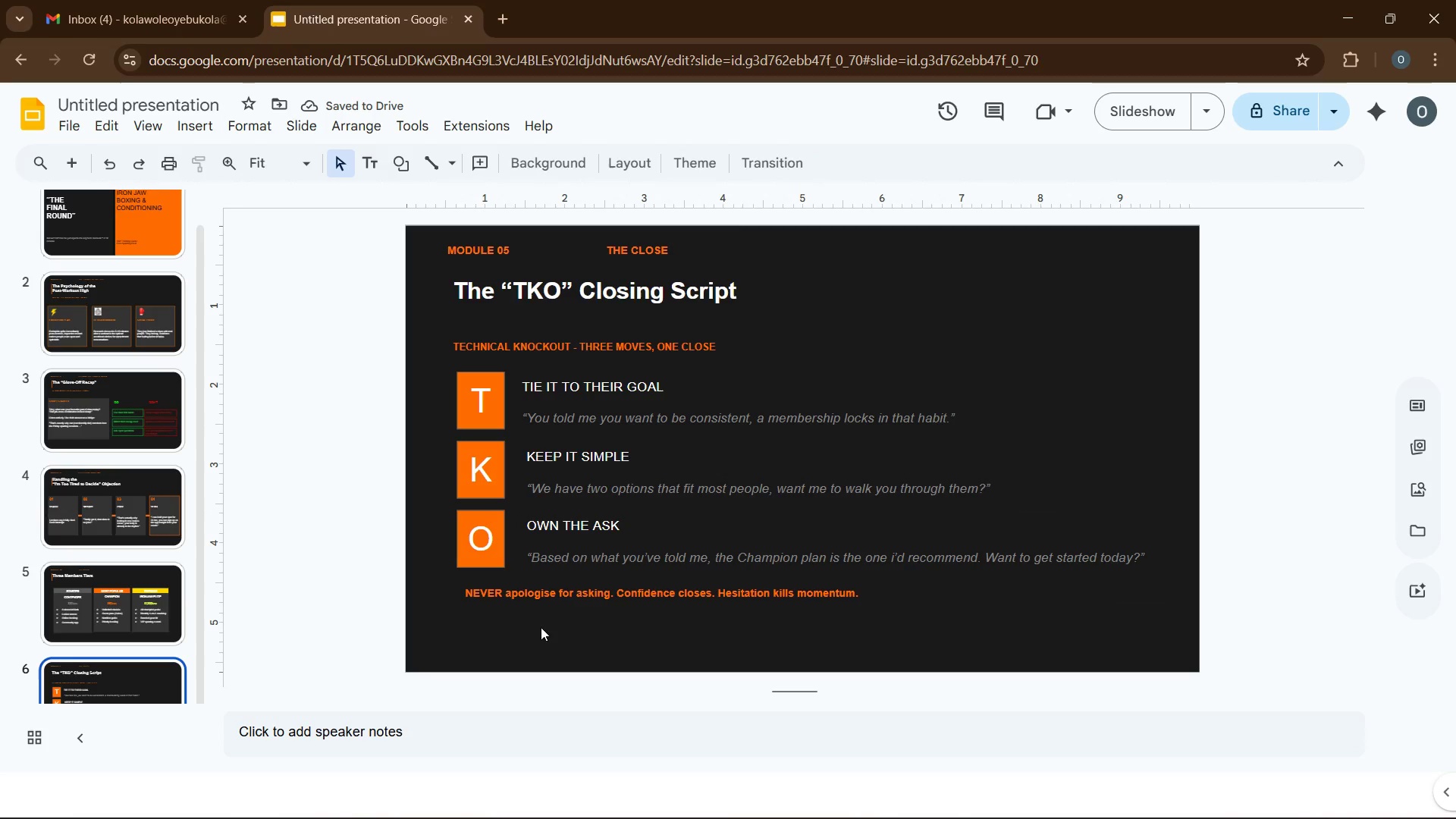 
left_click([502, 598])
 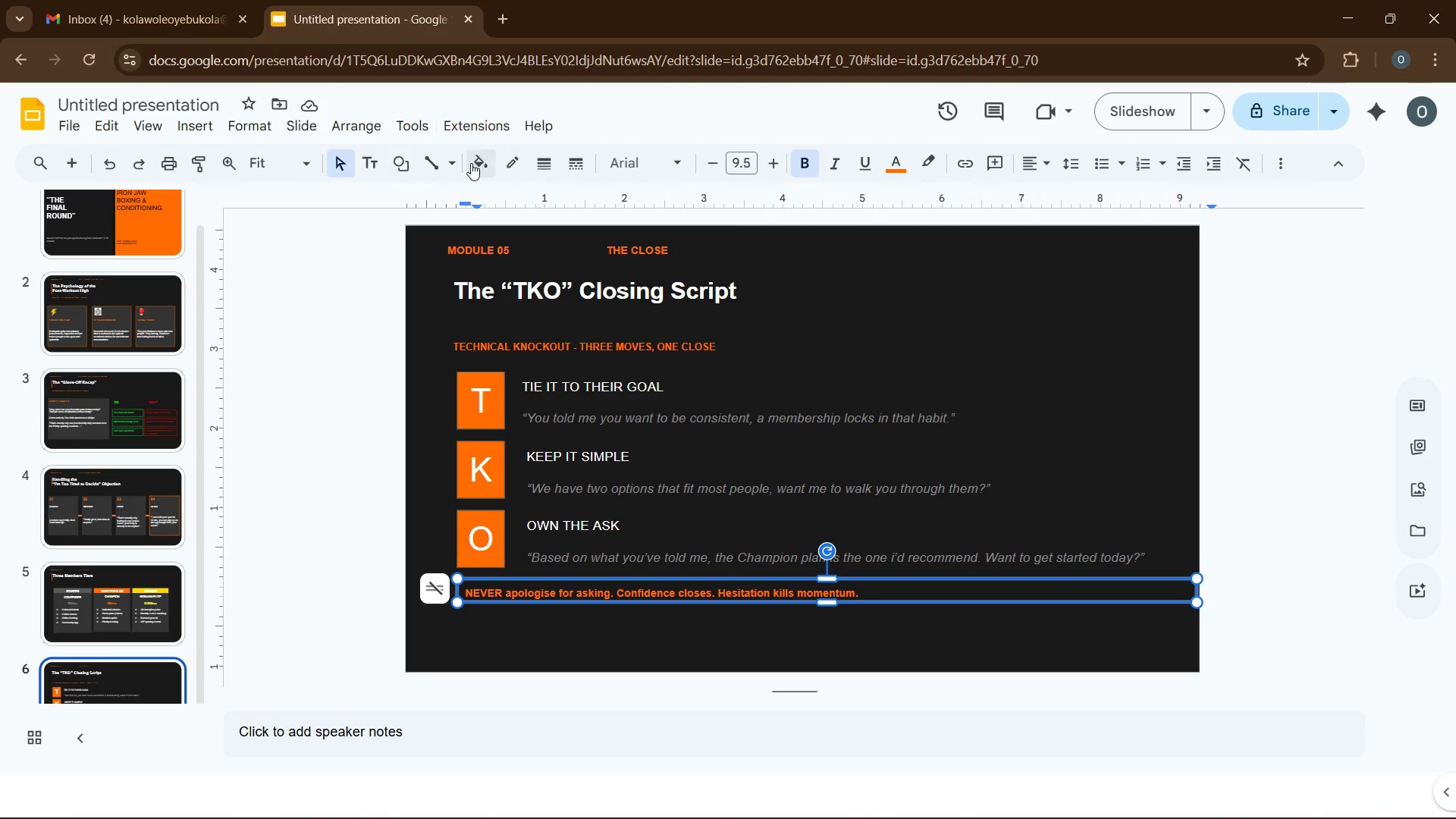 
left_click([471, 163])
 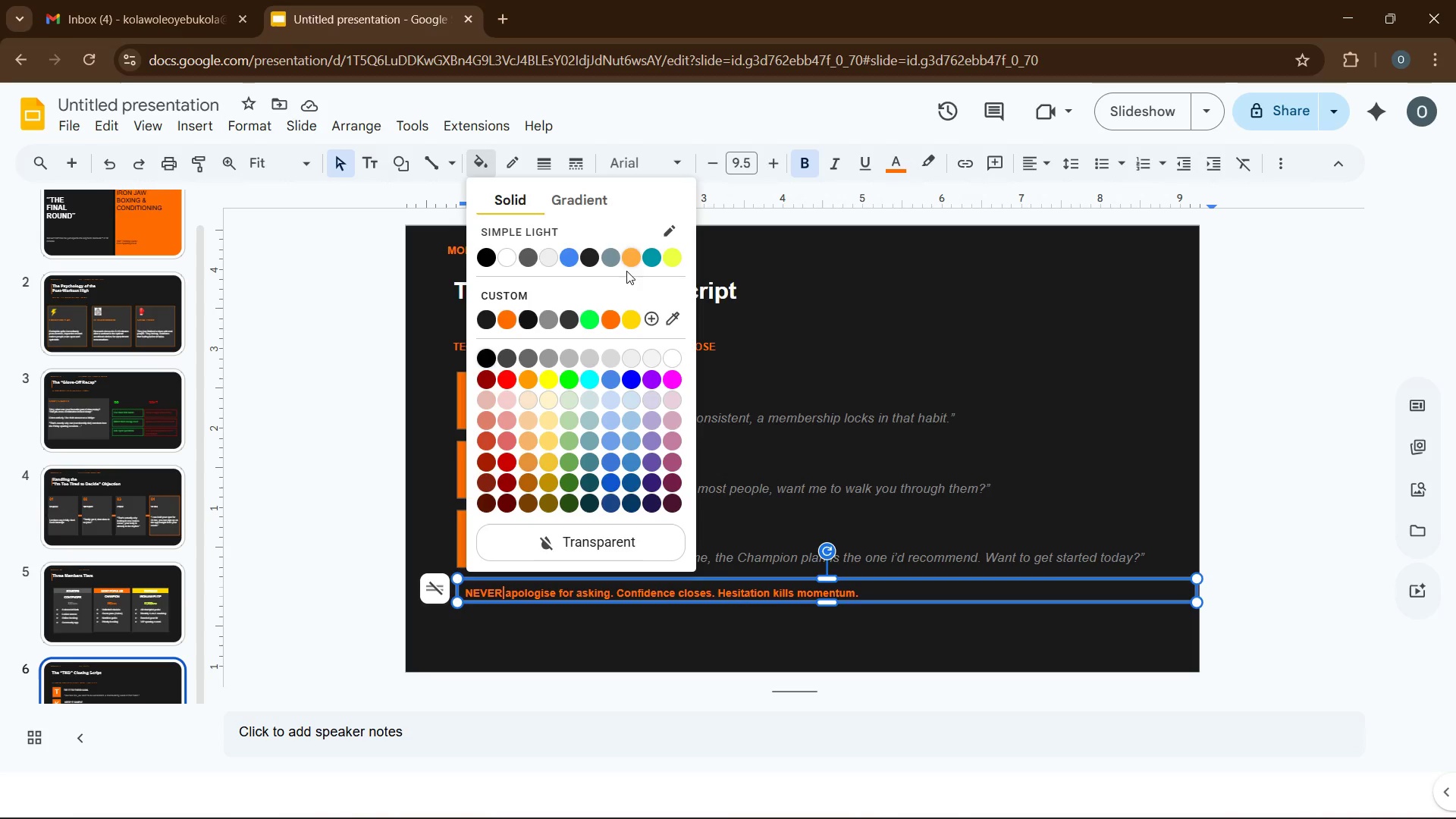 
left_click([612, 321])
 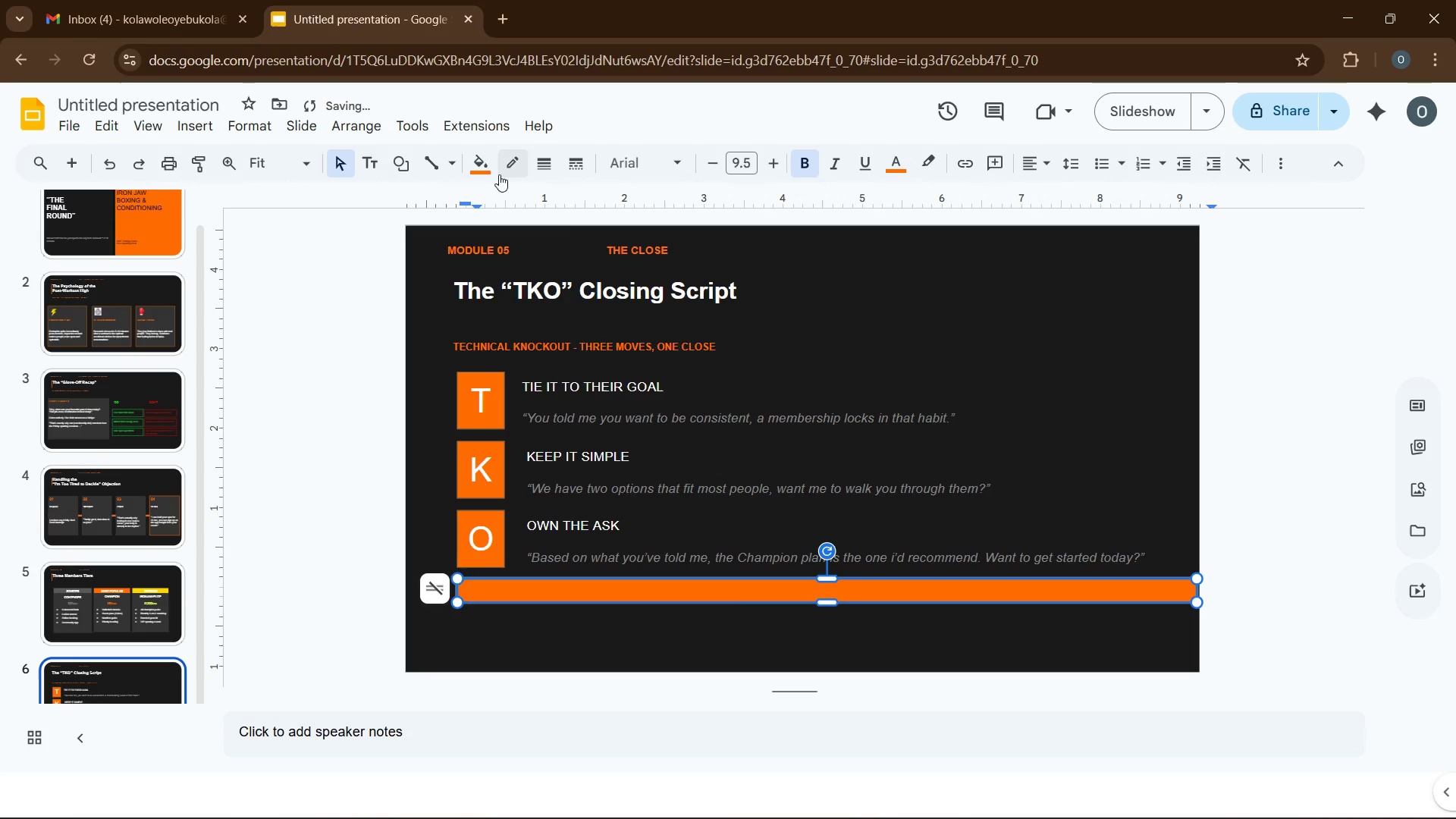 
left_click([487, 167])
 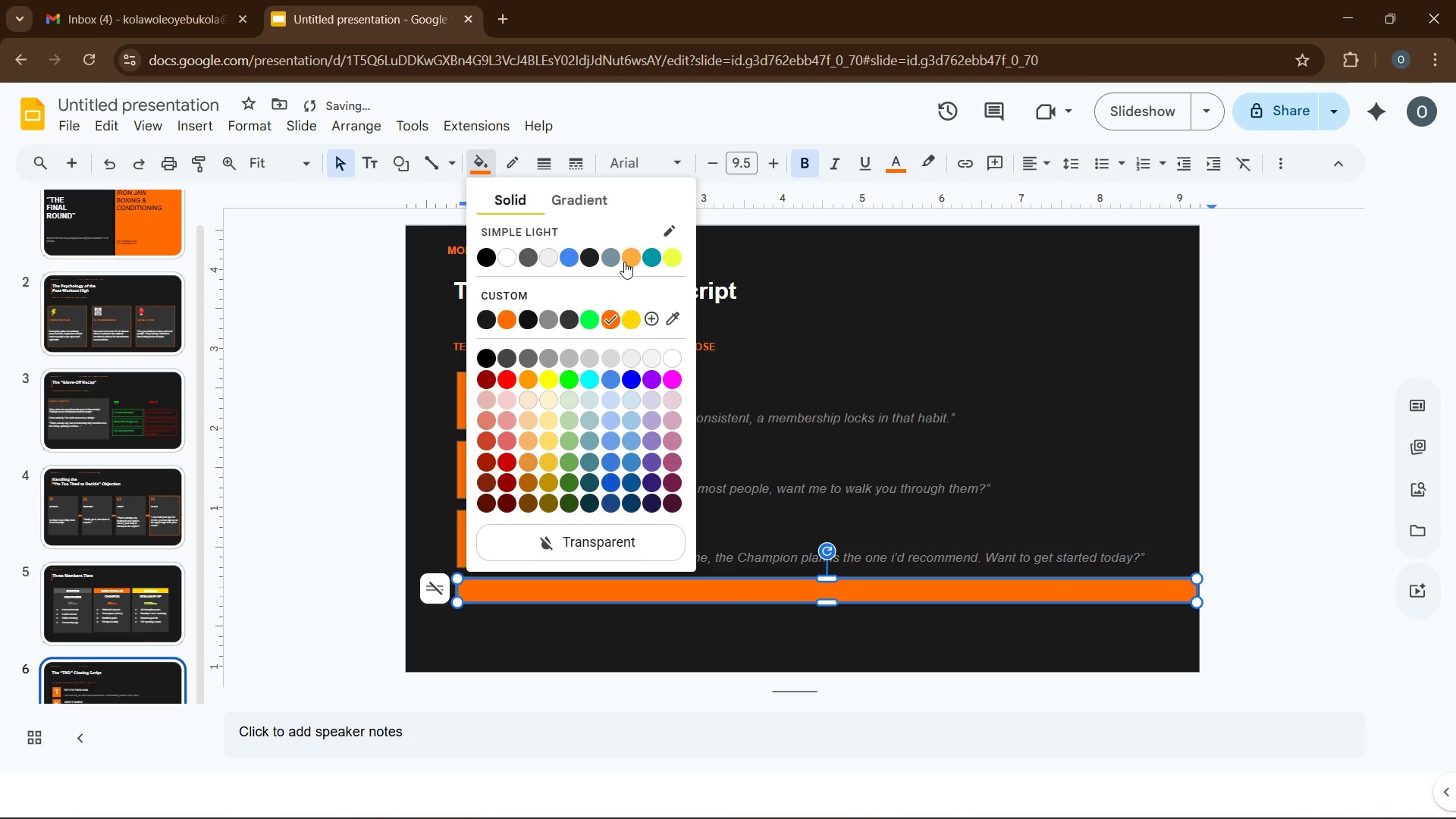 
left_click([624, 262])
 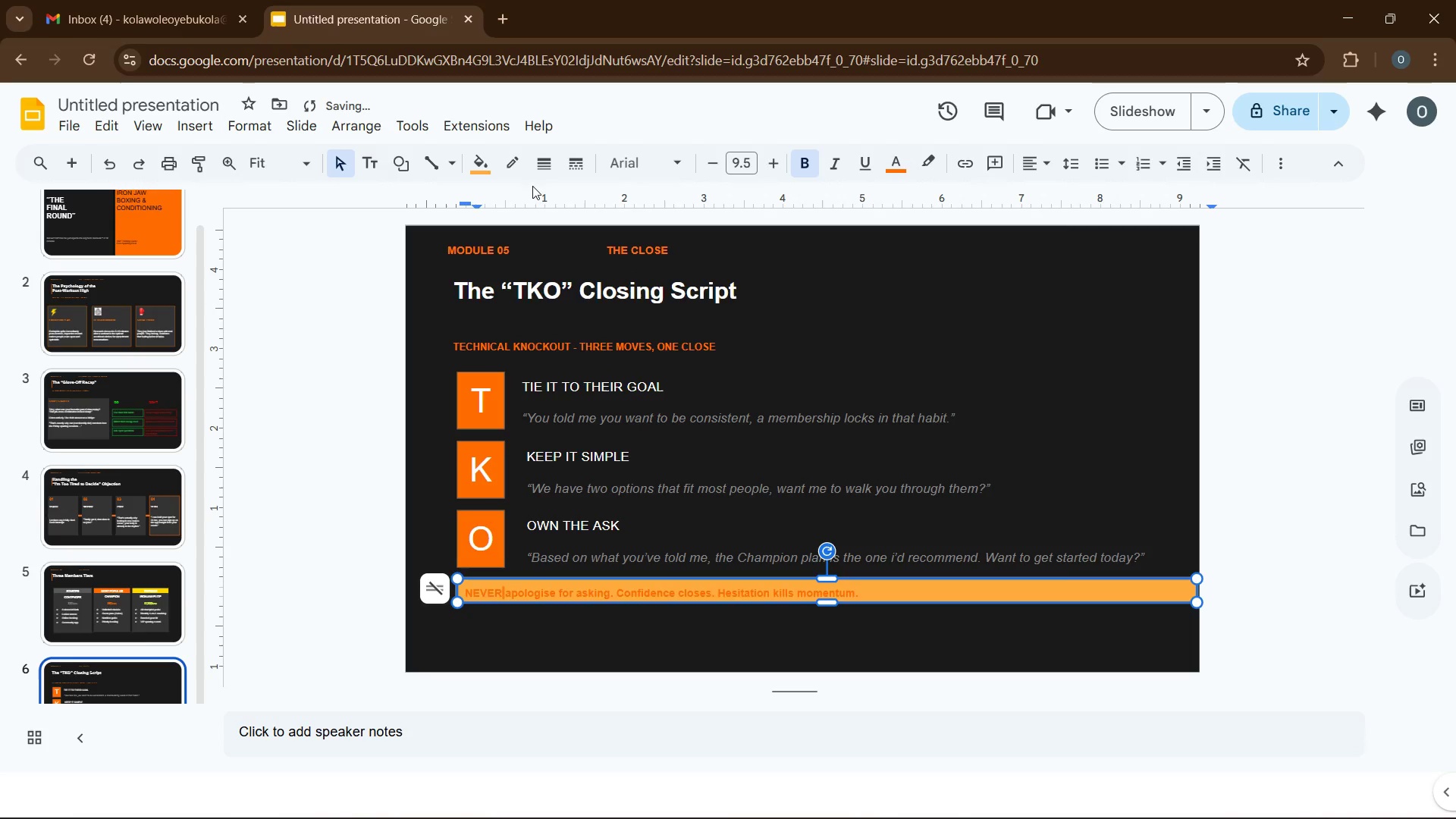 
left_click([485, 165])
 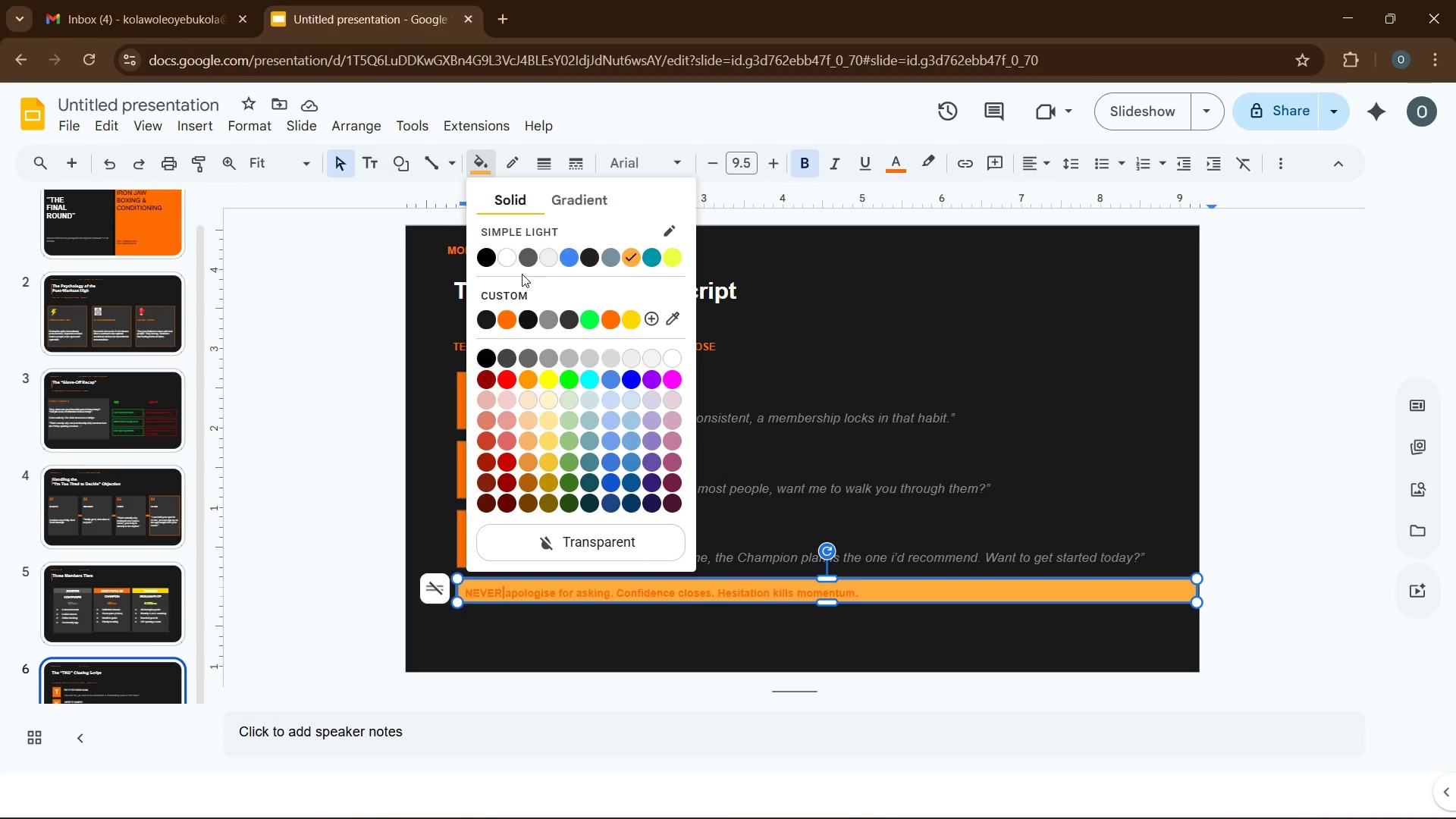 
wait(5.72)
 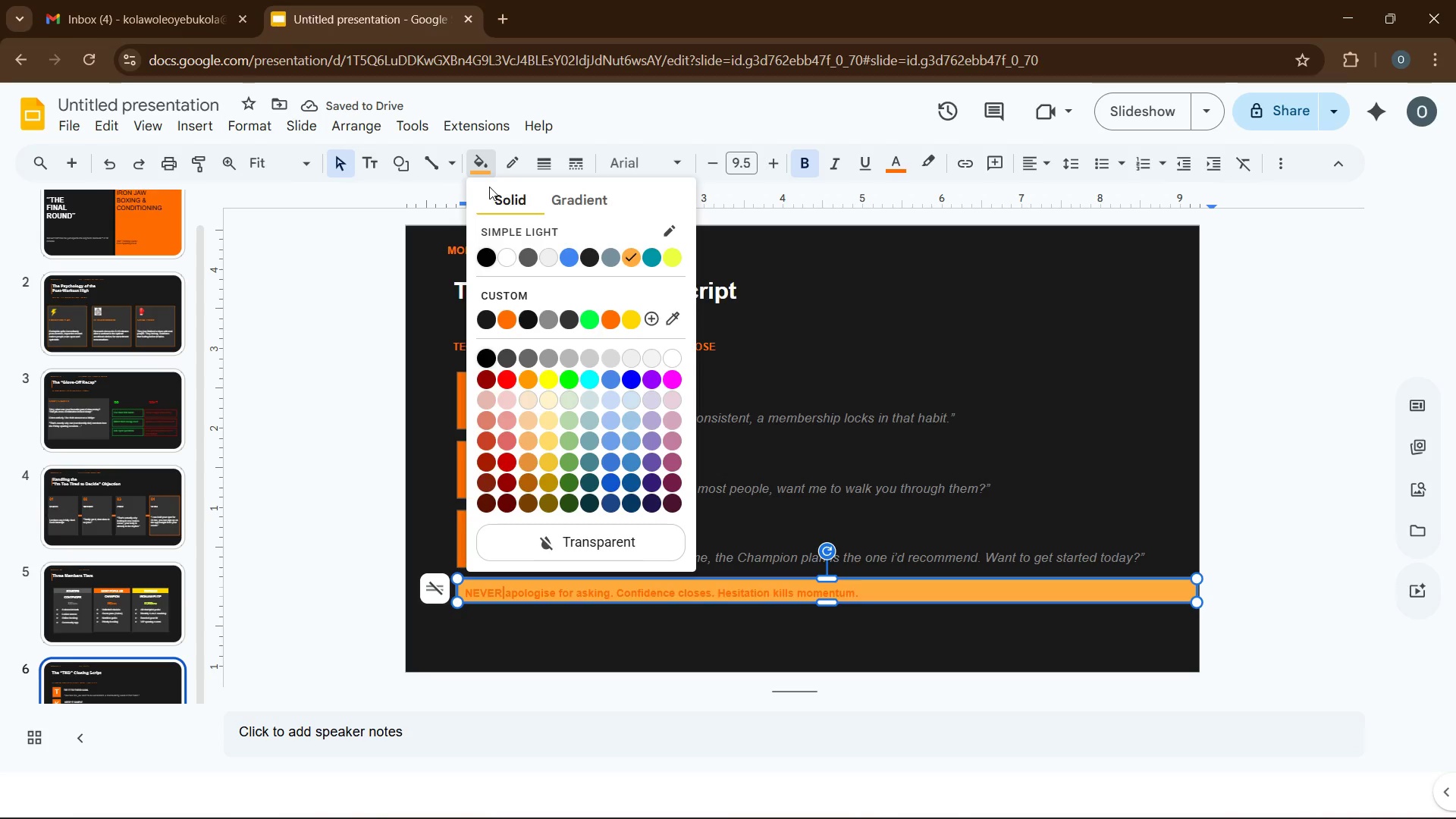 
left_click([678, 630])
 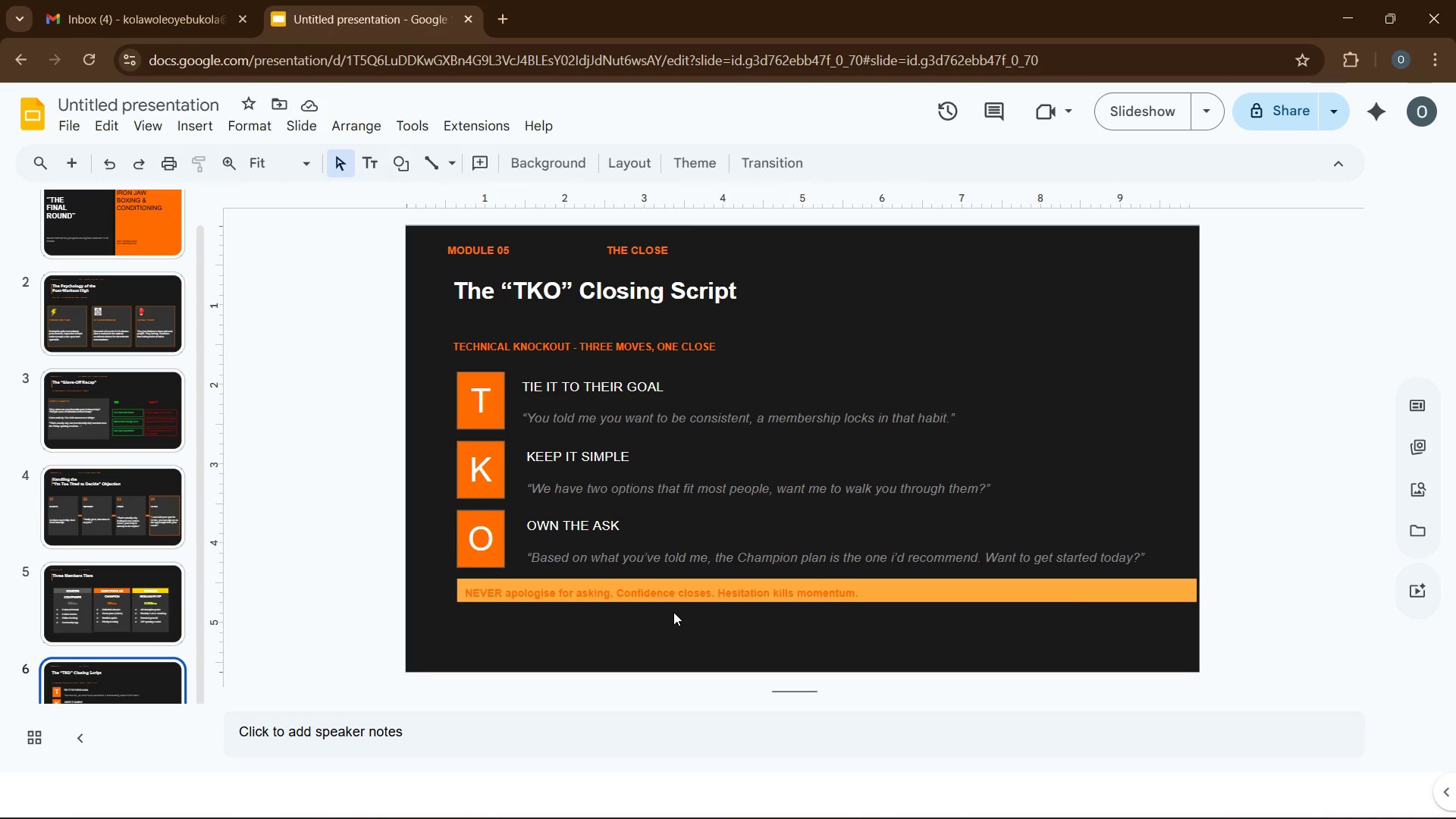 
key(Control+Z)
 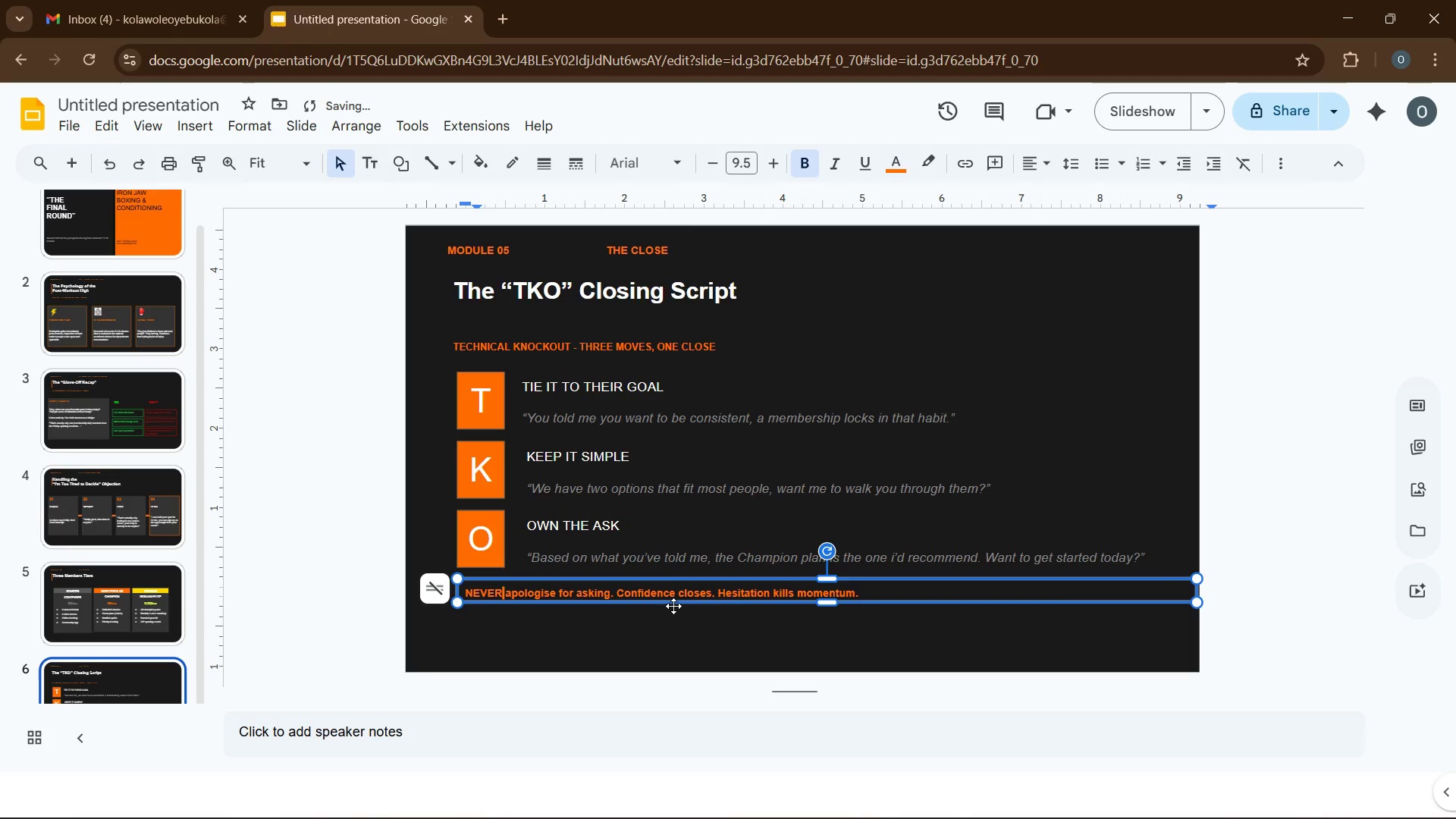 
key(Control+Z)
 